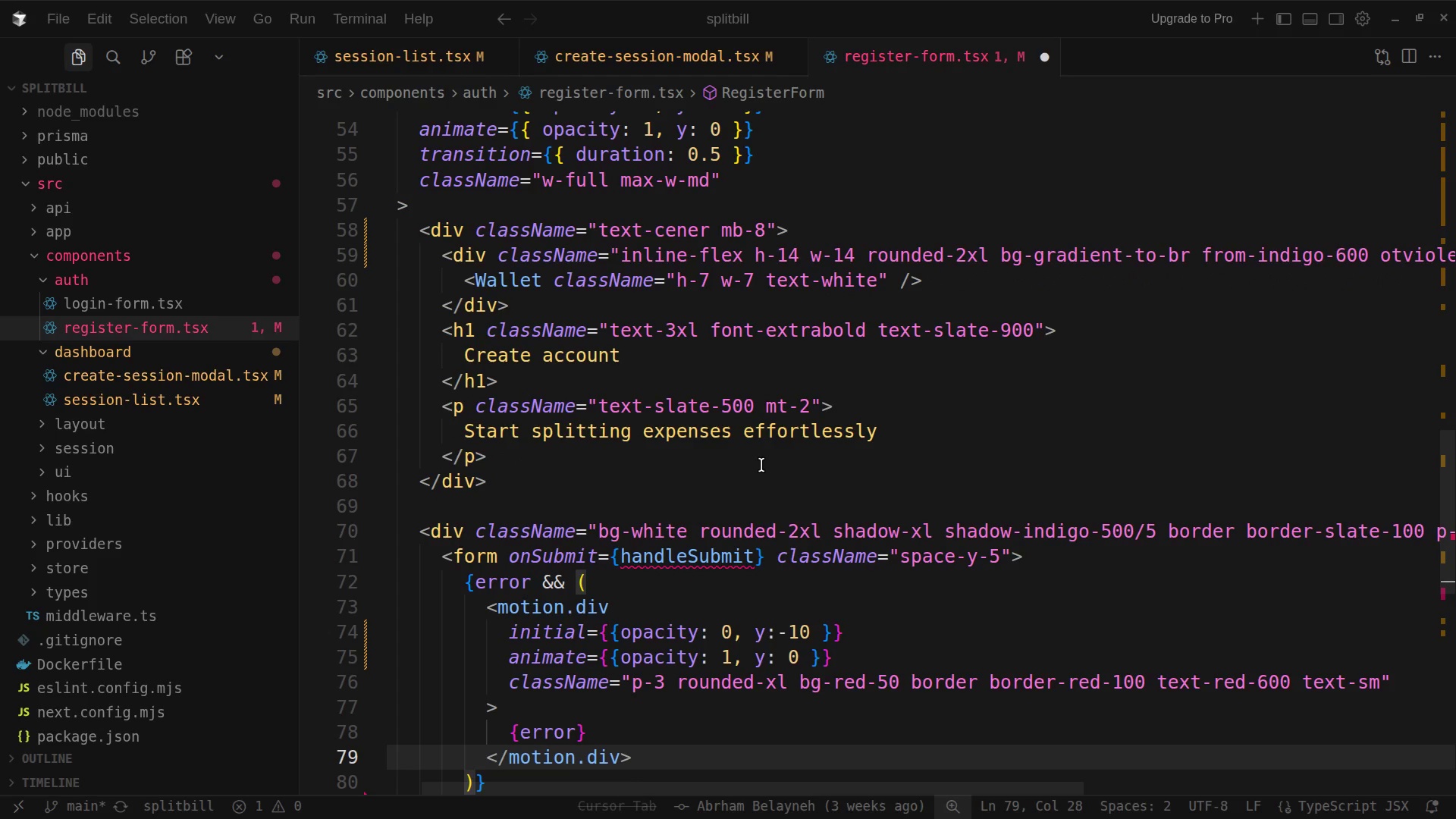 
wait(7.68)
 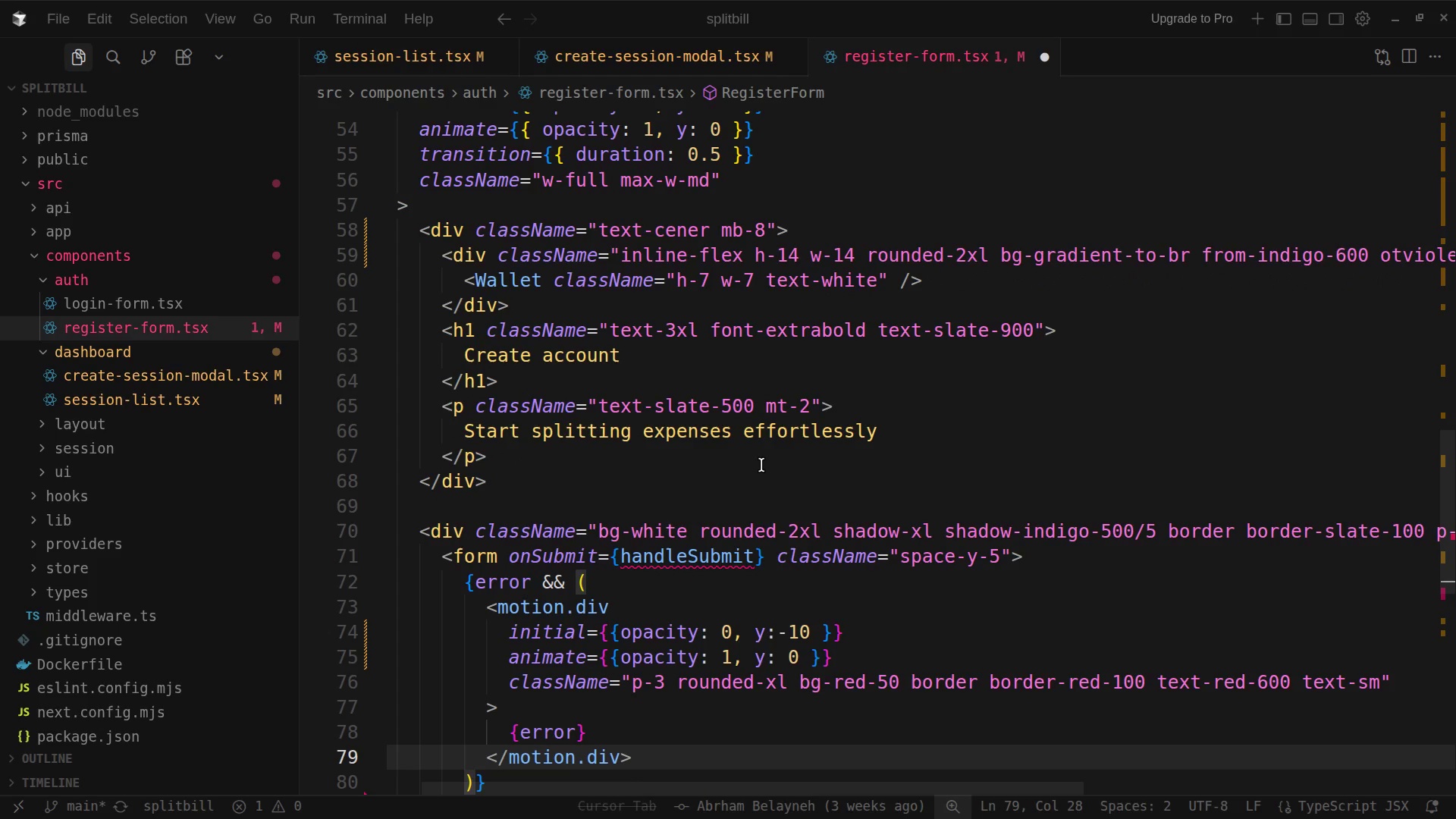 
scroll: coordinate [761, 465], scroll_direction: down, amount: 7.0
 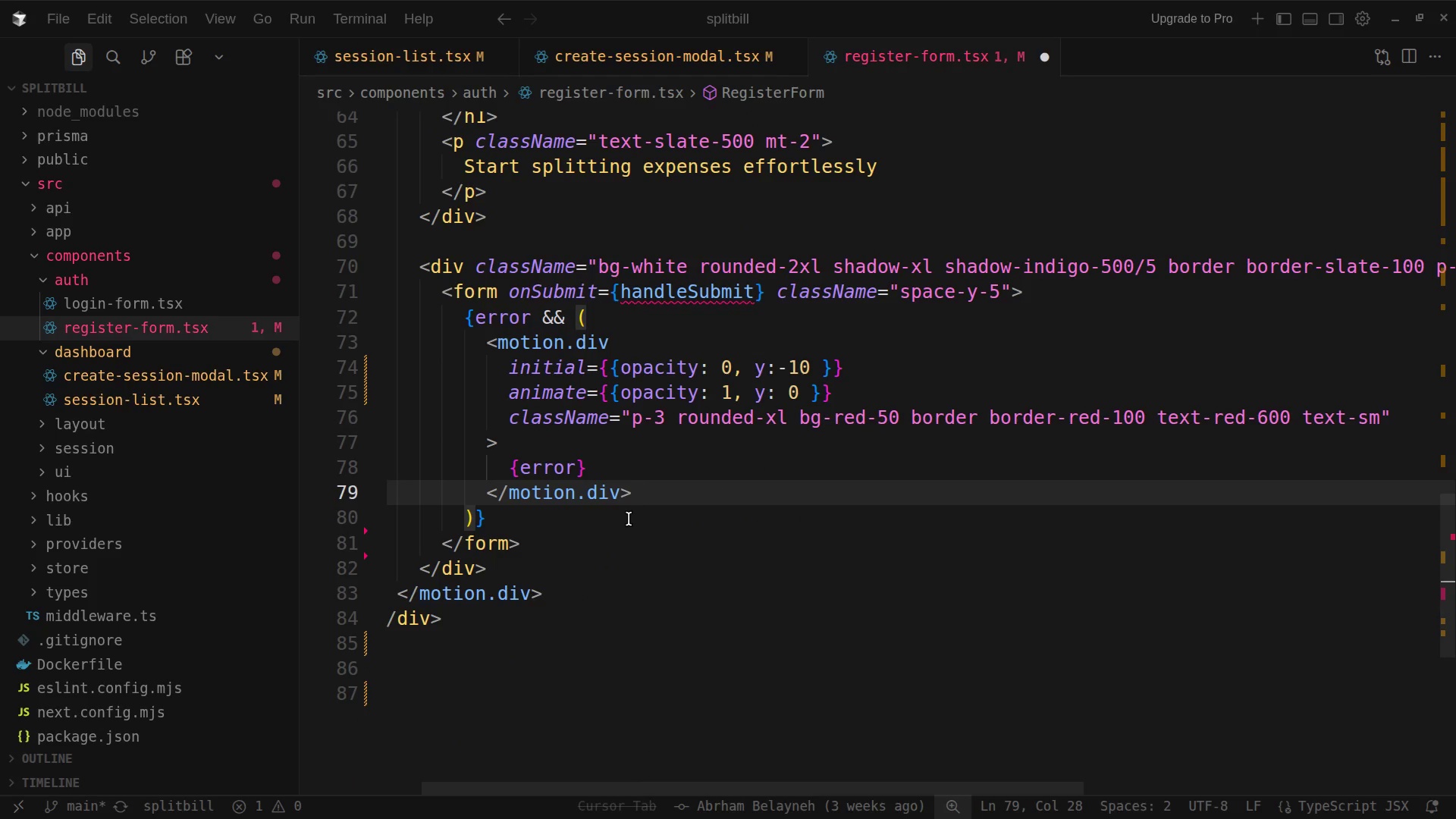 
left_click([629, 519])
 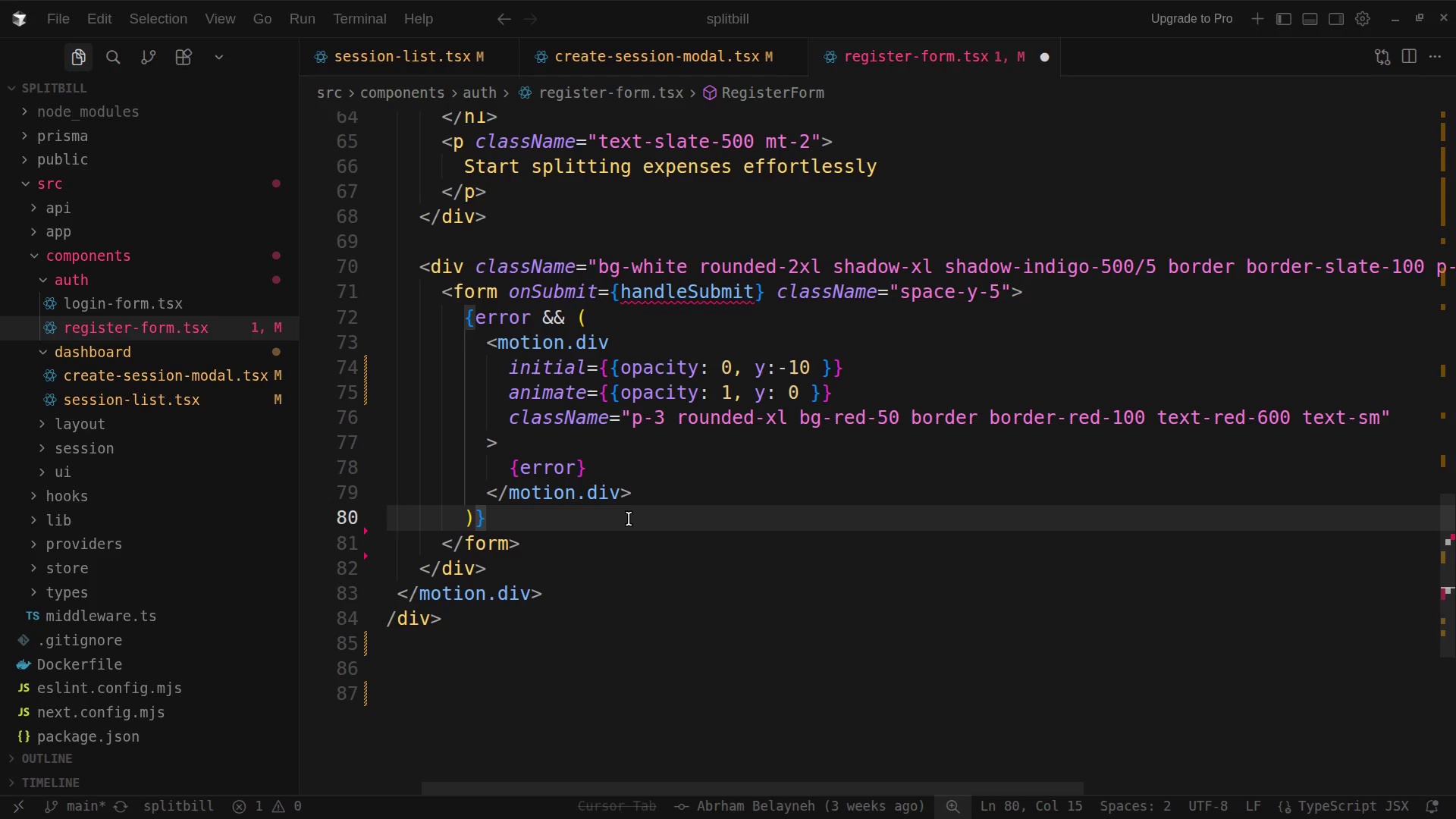 
key(Enter)
 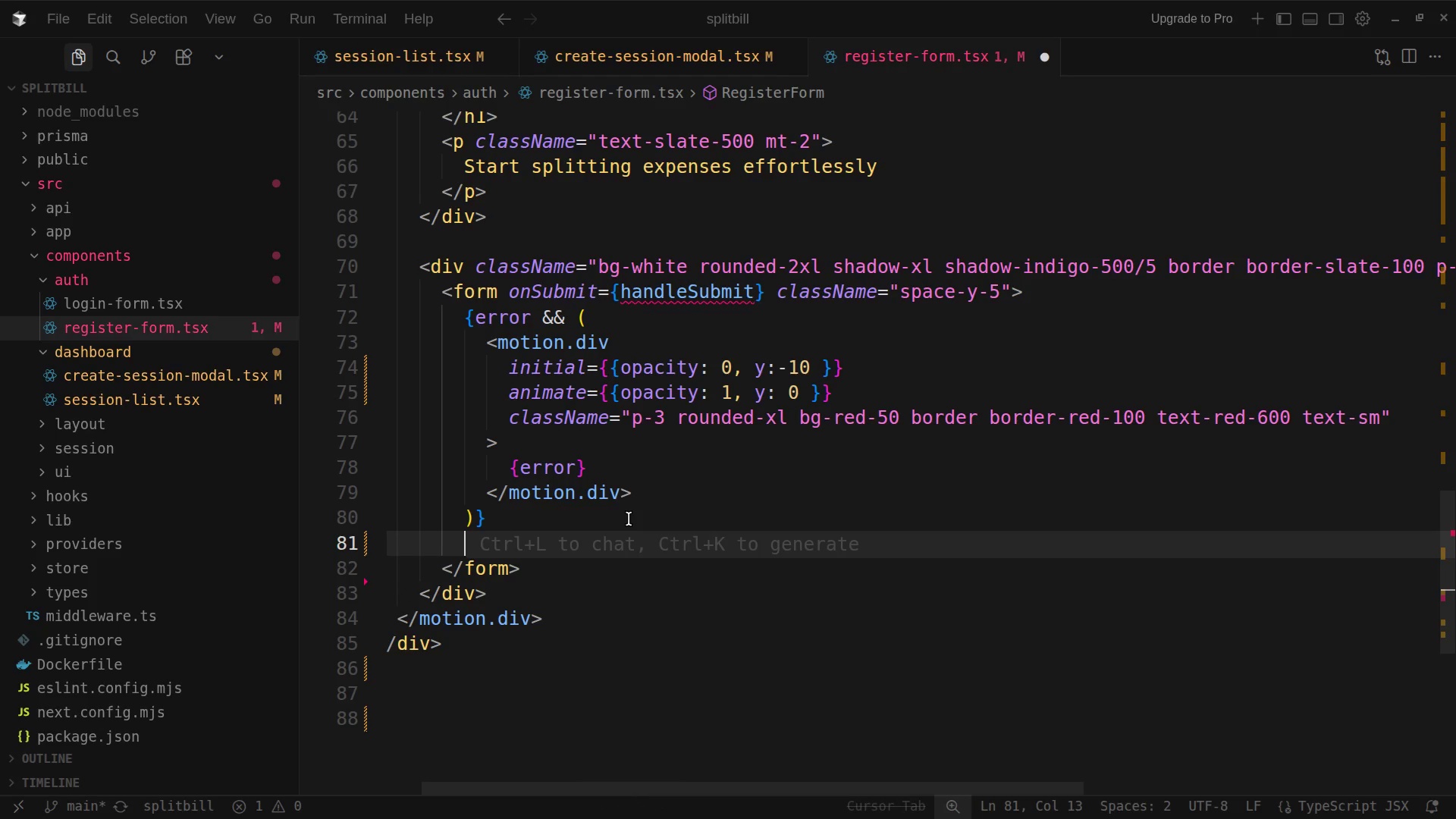 
wait(8.55)
 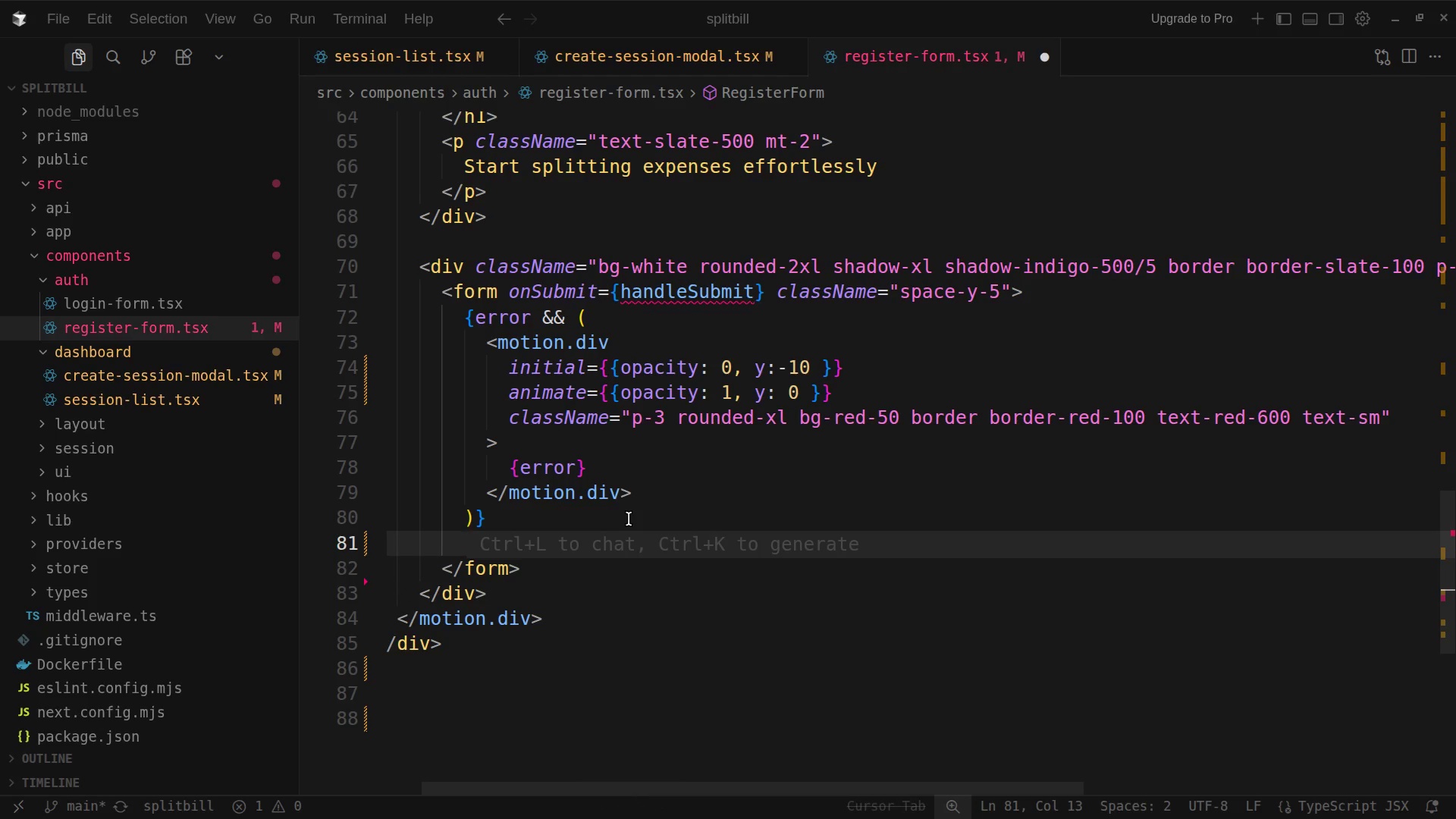 
type({ifn)
key(Backspace)
key(Backspace)
type(nof)
key(Backspace)
key(Backspace)
type(fo && ()
 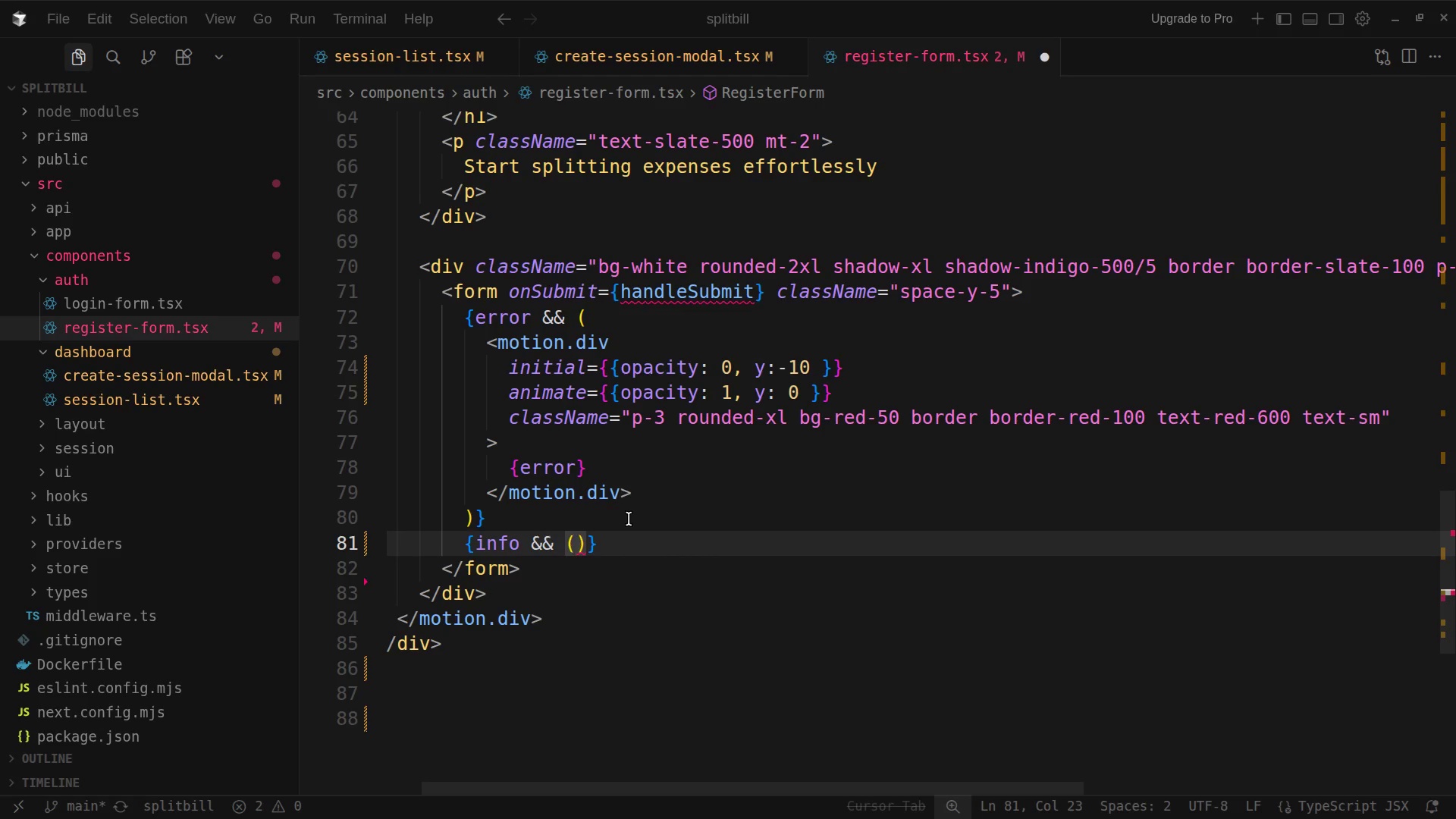 
key(Enter)
 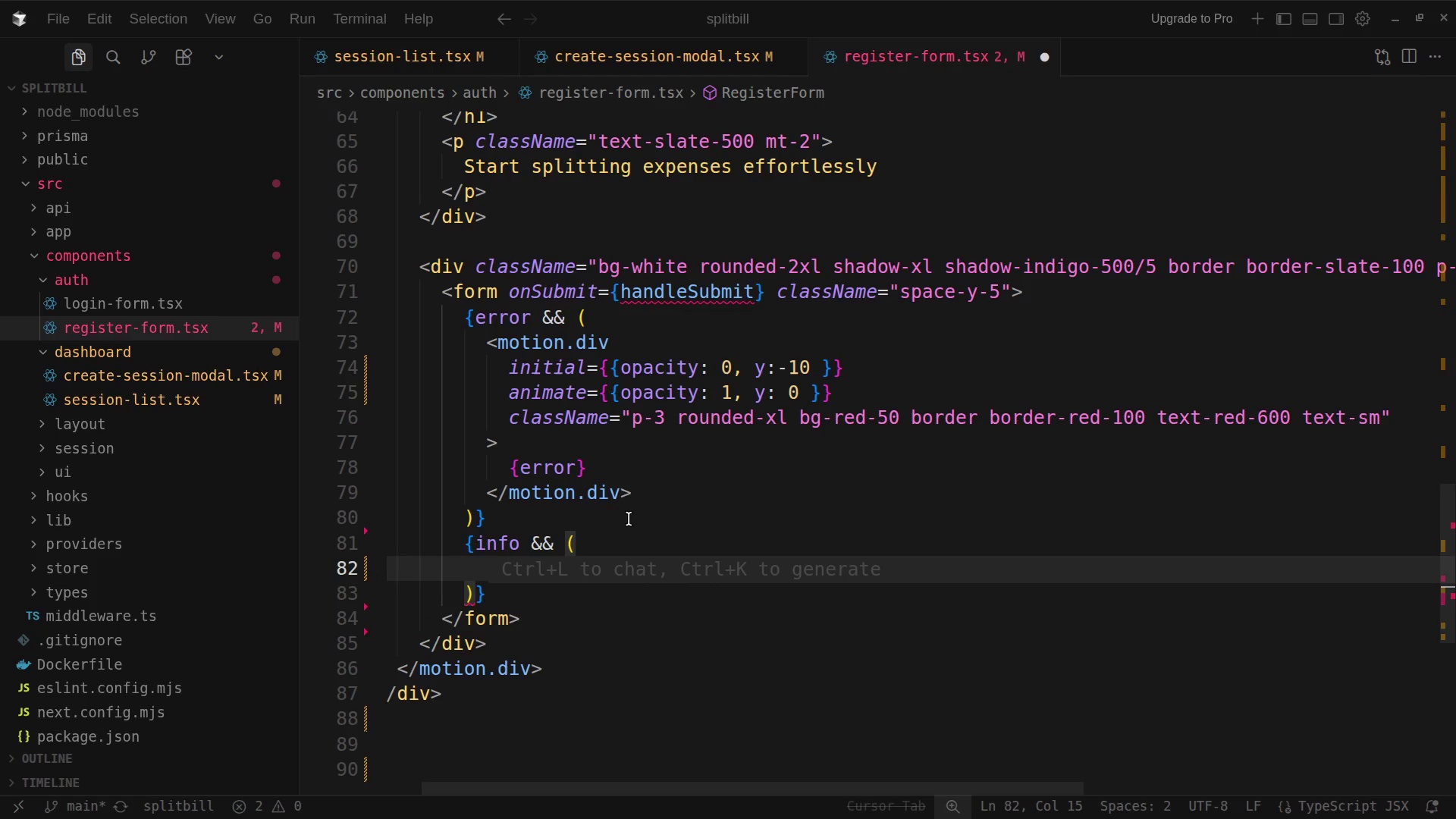 
type(<motion.div>D)
key(Backspace)
 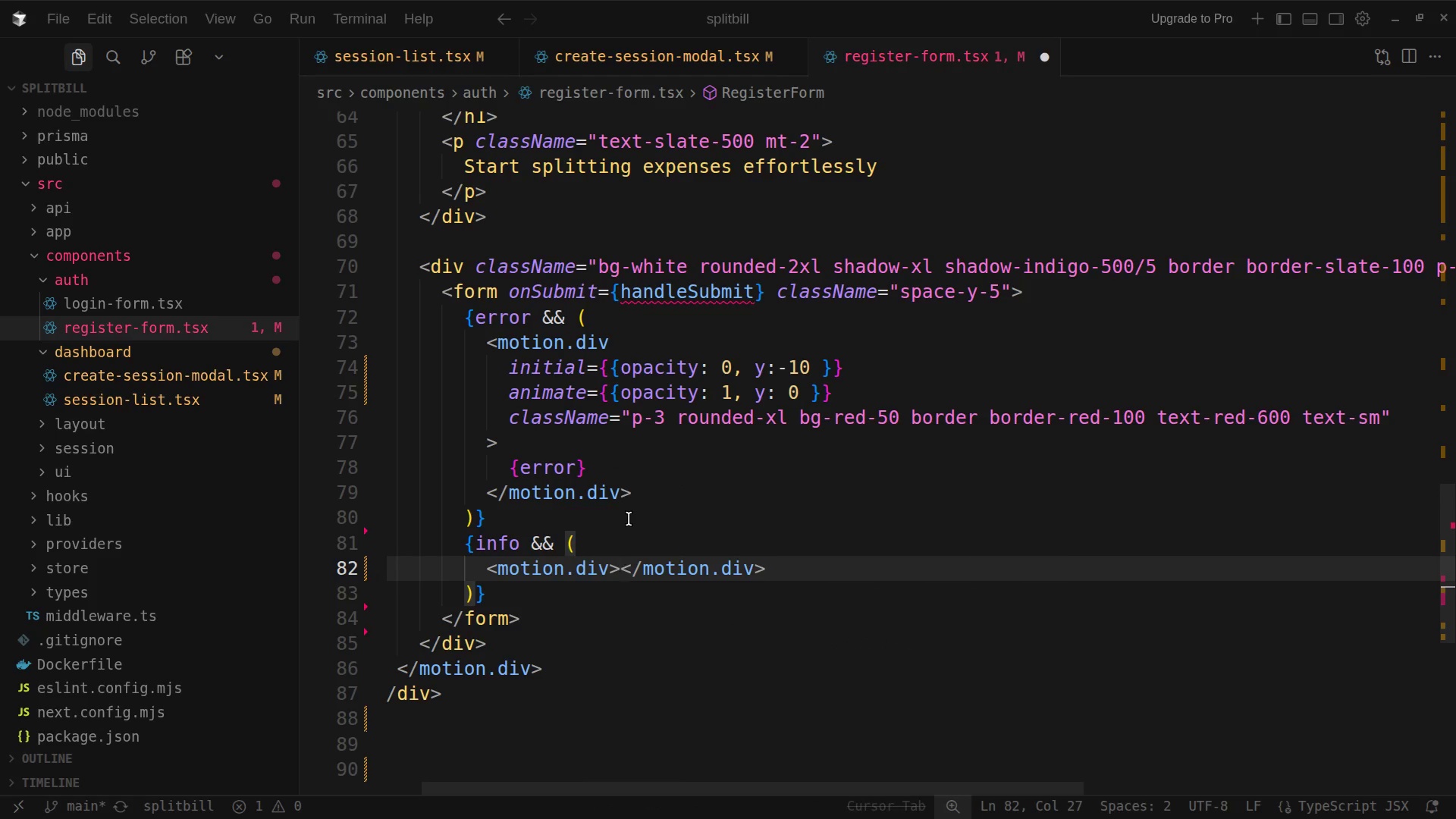 
key(ArrowLeft)
 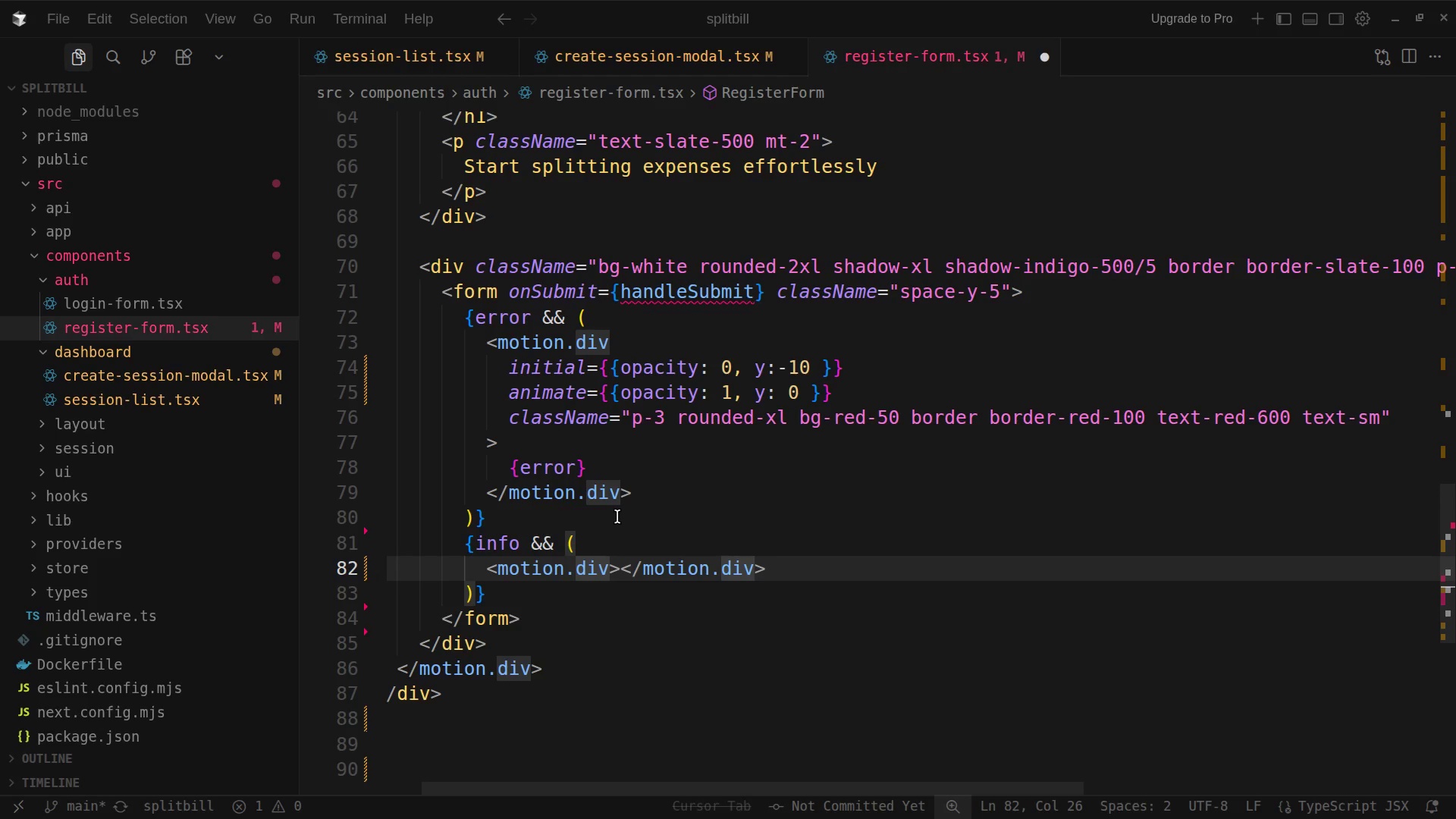 
wait(41.68)
 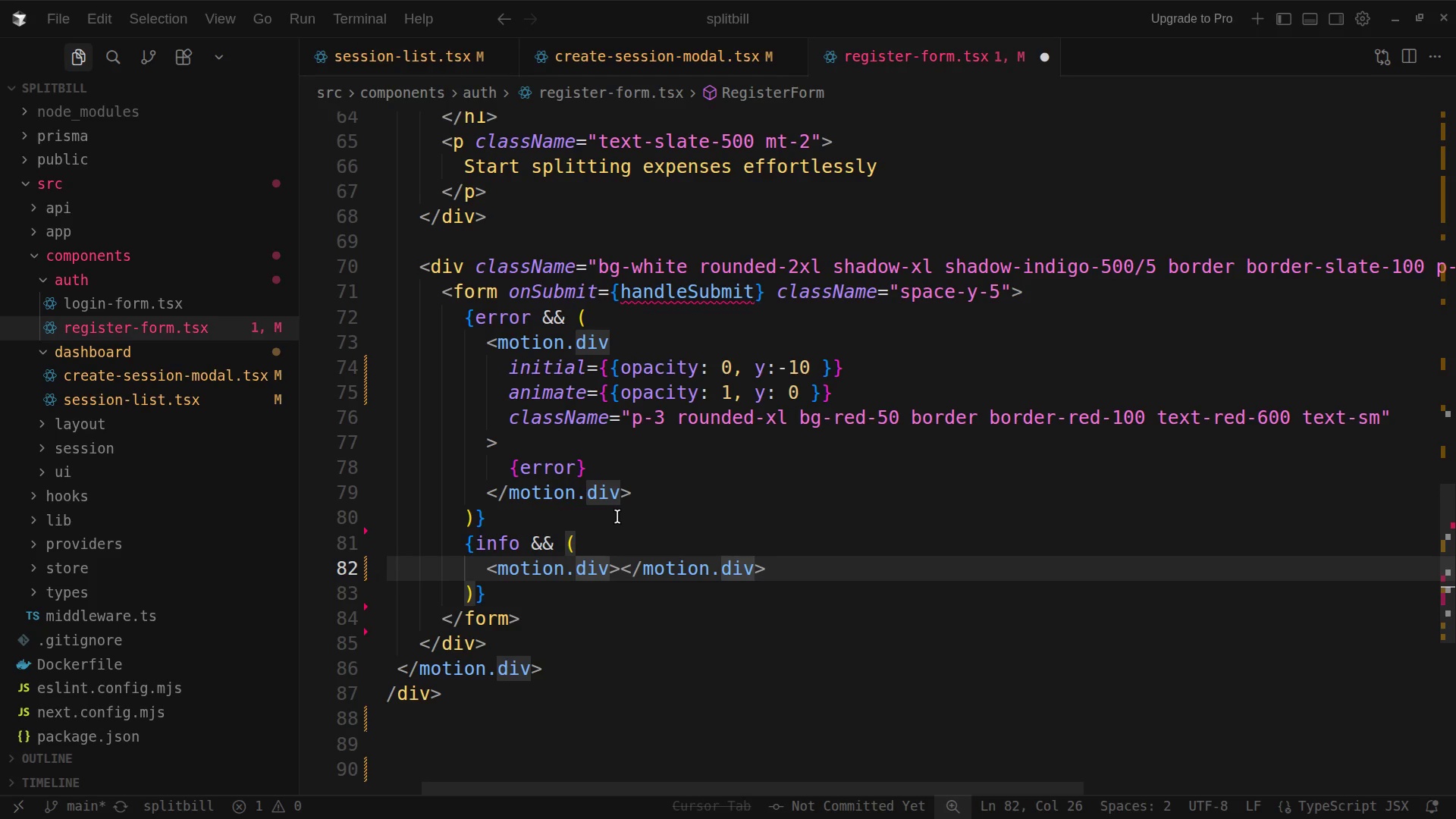 
type( initial={{opacity: 0, y: -10)
 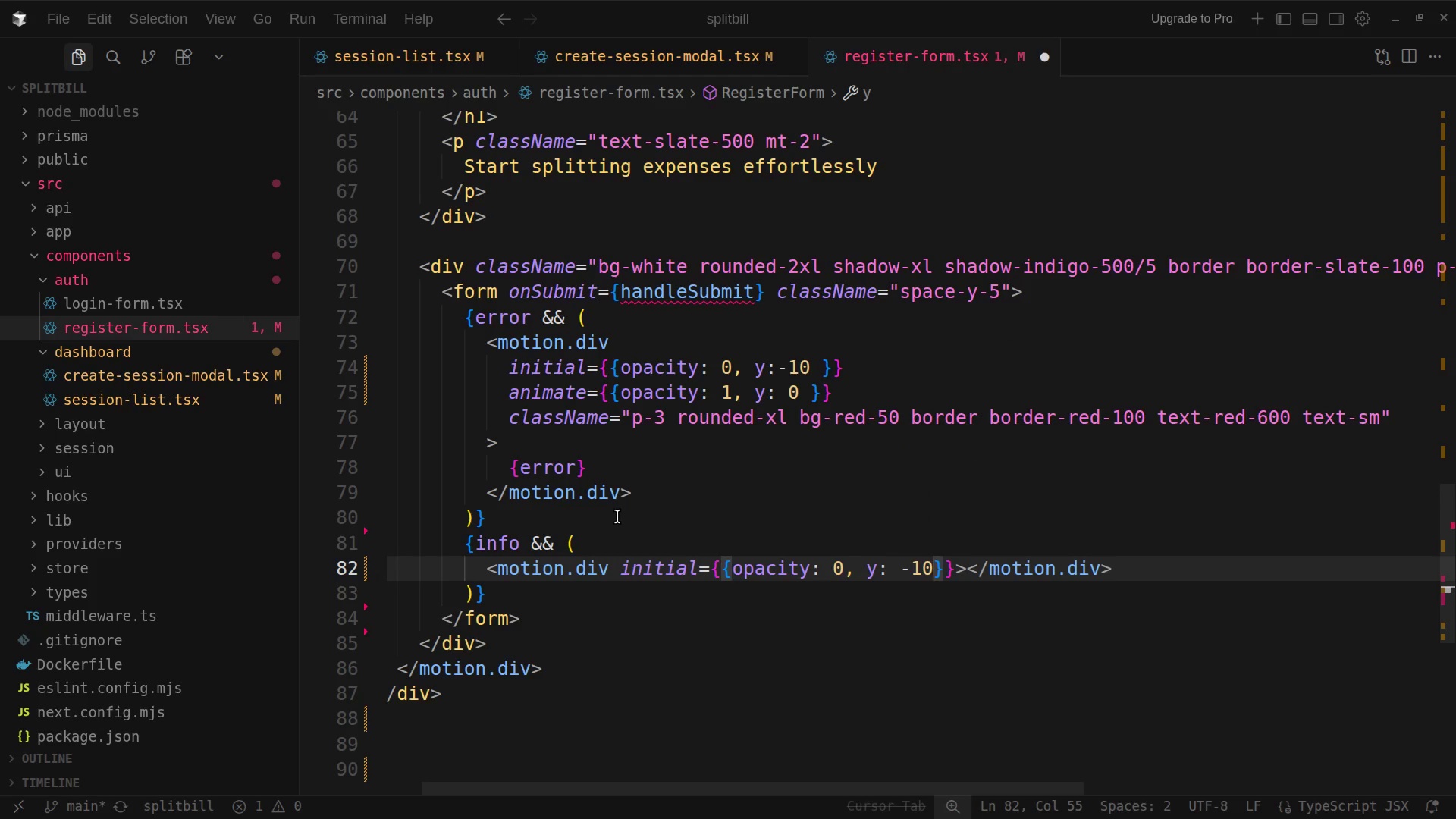 
key(ArrowDown)
 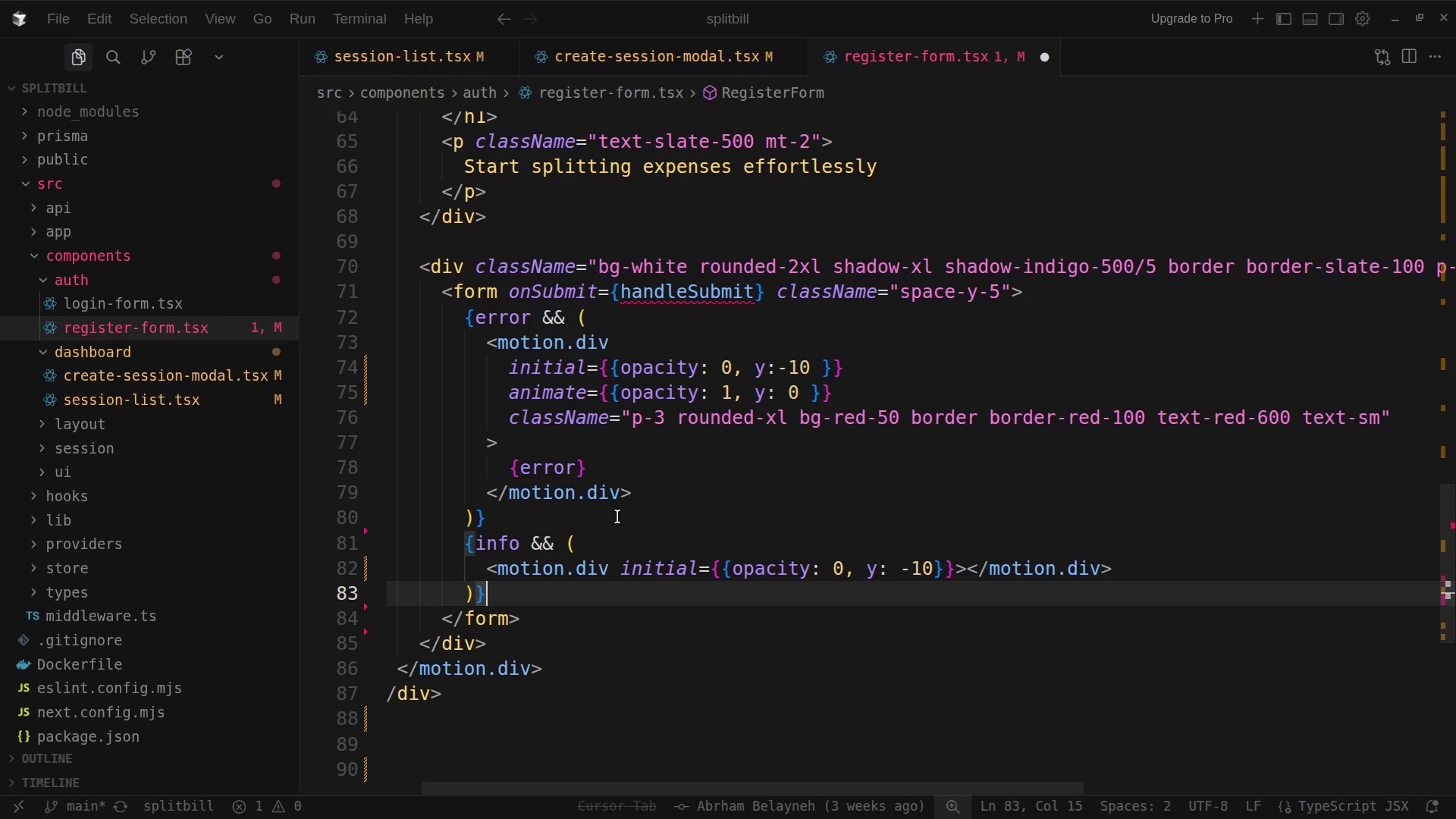 
key(ArrowDown)
 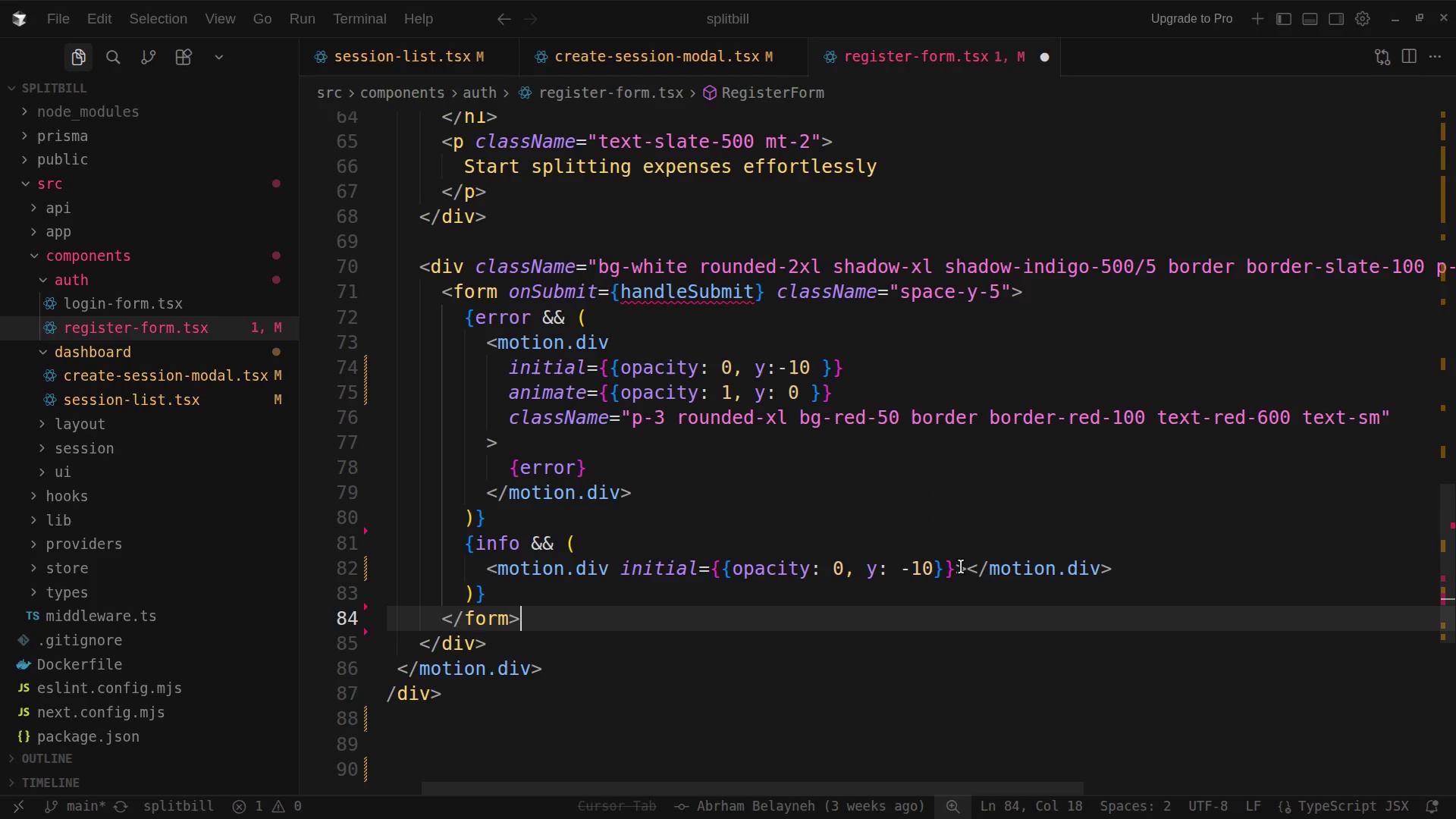 
left_click([957, 564])
 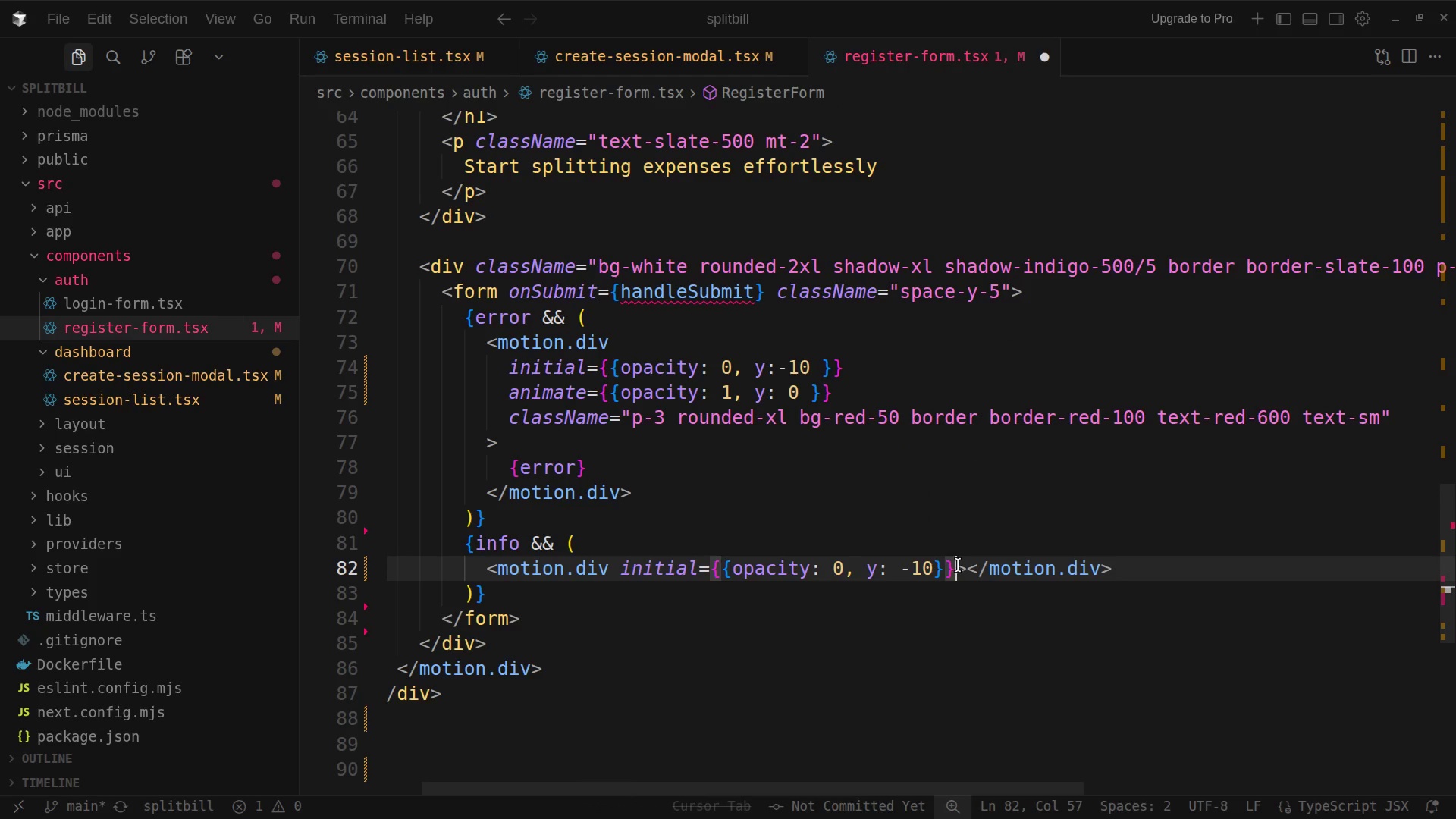 
key(Enter)
 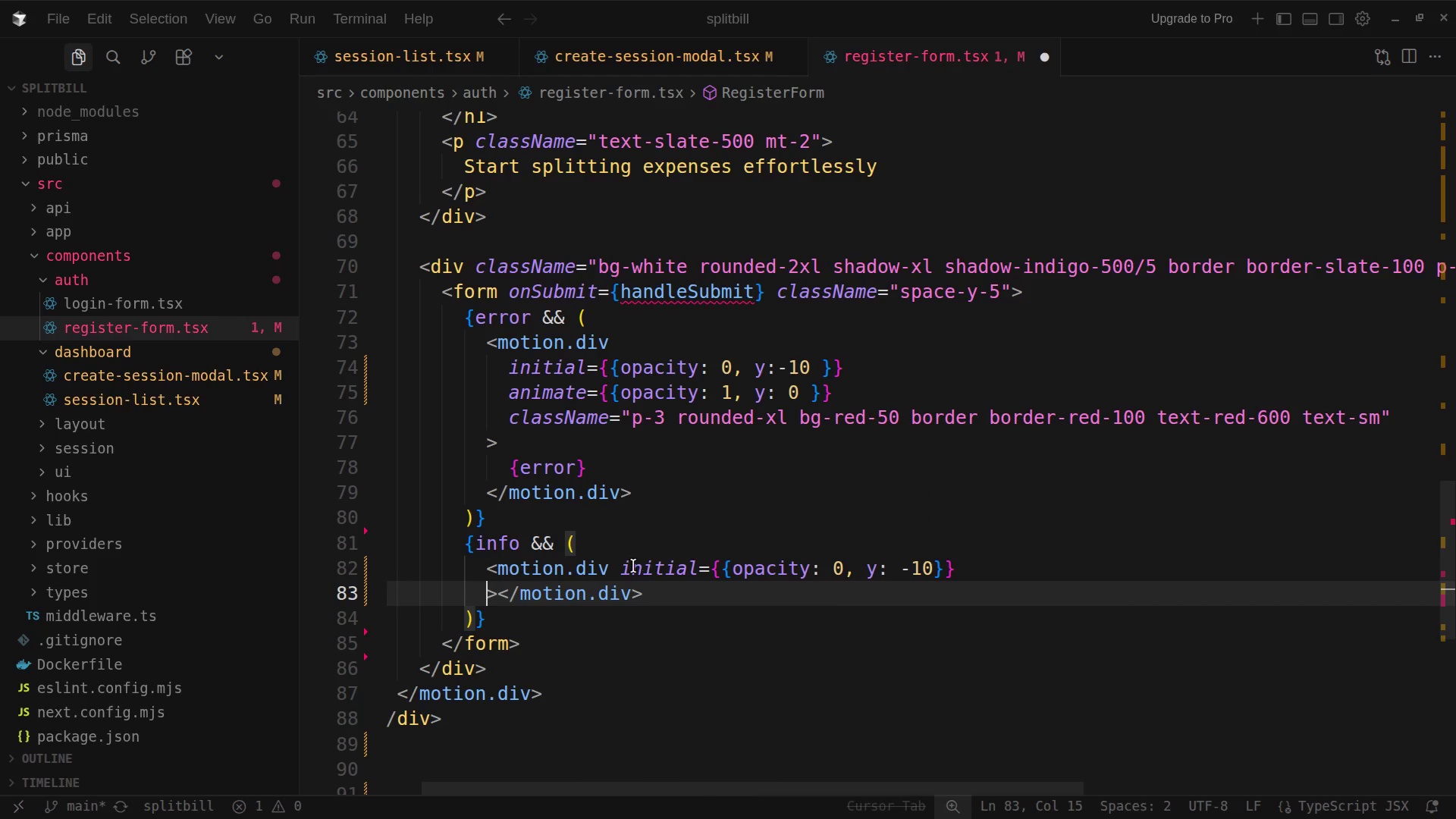 
left_click([623, 560])
 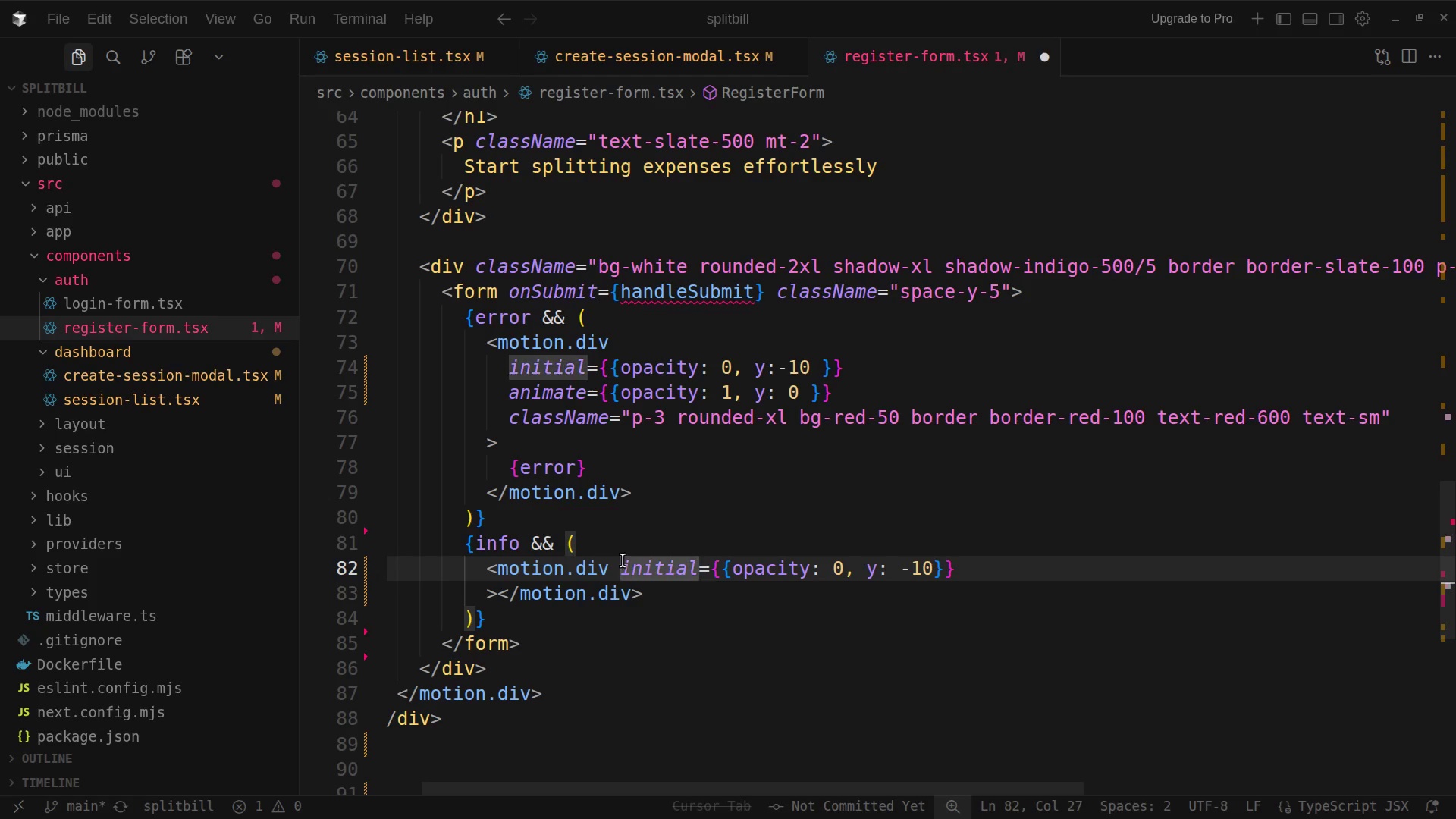 
key(Enter)
 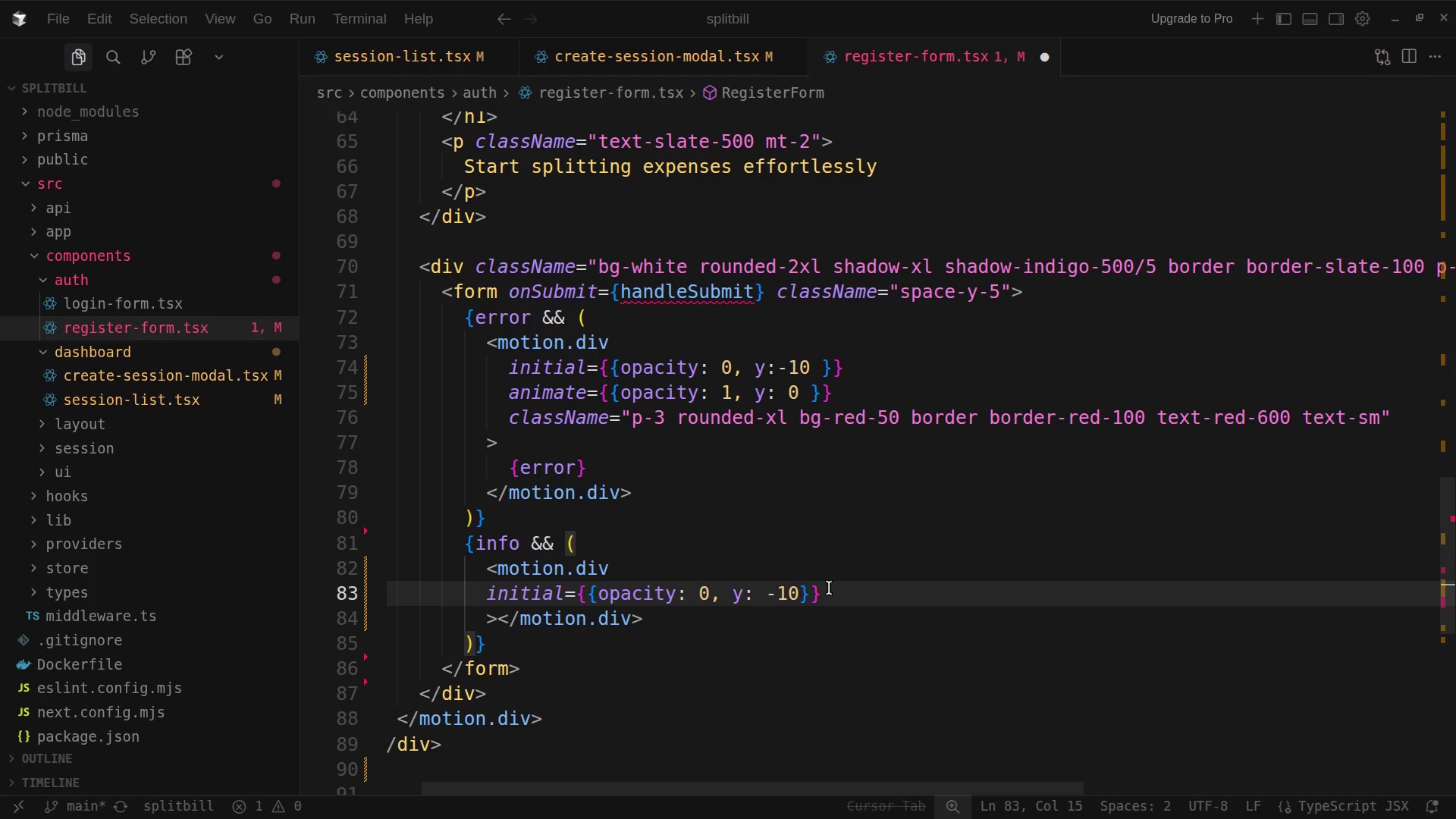 
left_click([836, 591])
 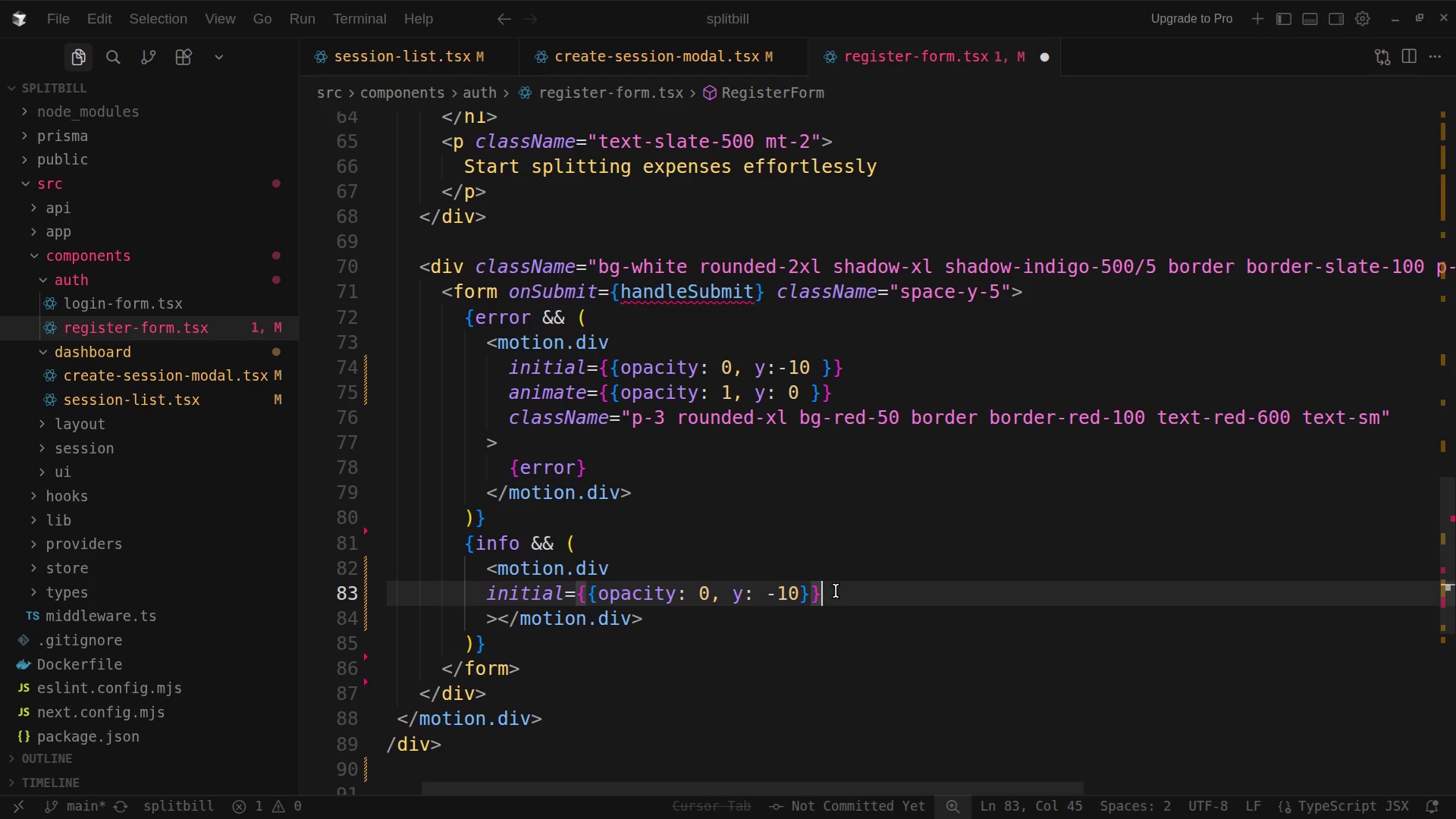 
key(Enter)
 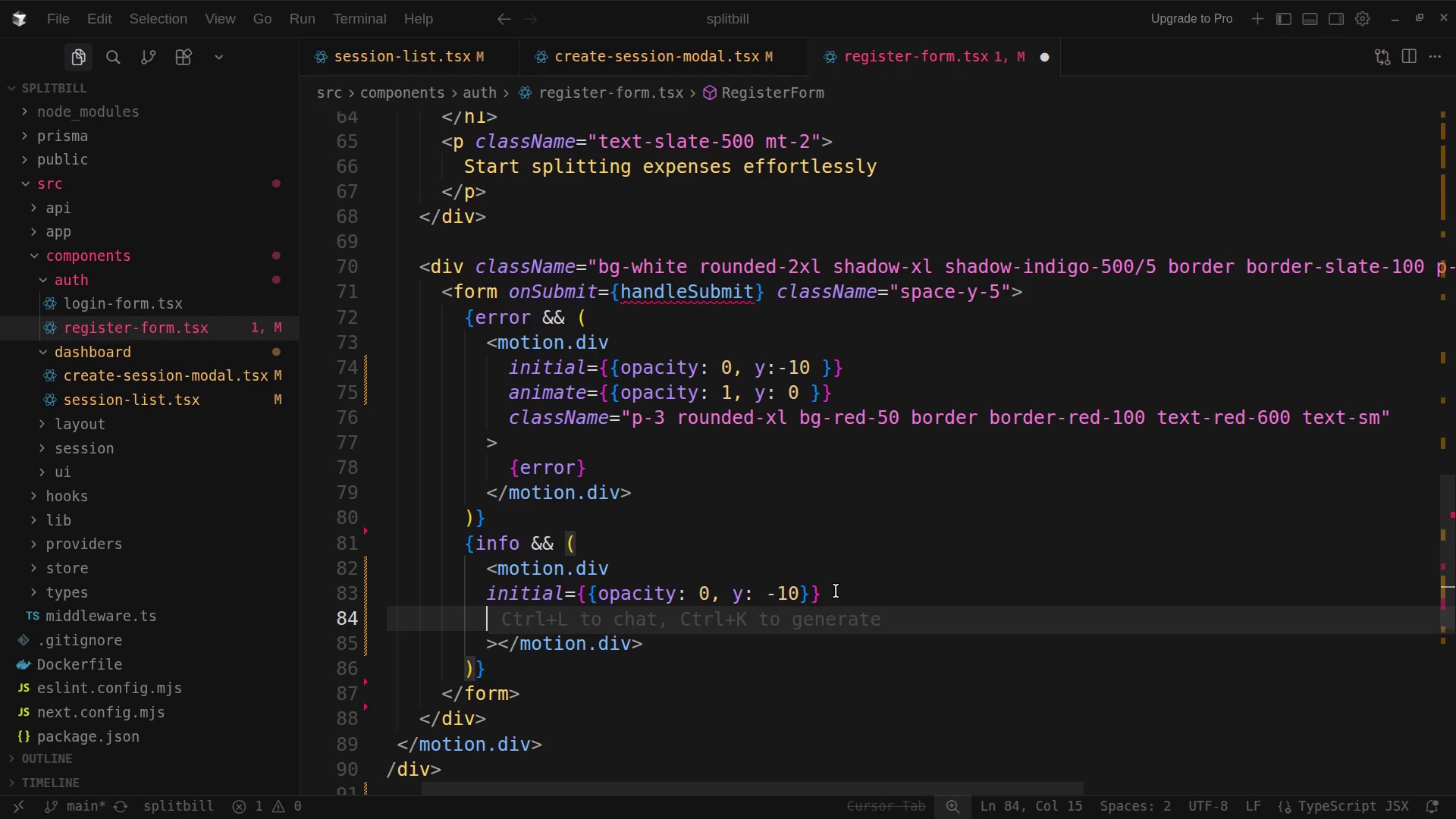 
type(animate={{ opacity: 1, y: 0 )
 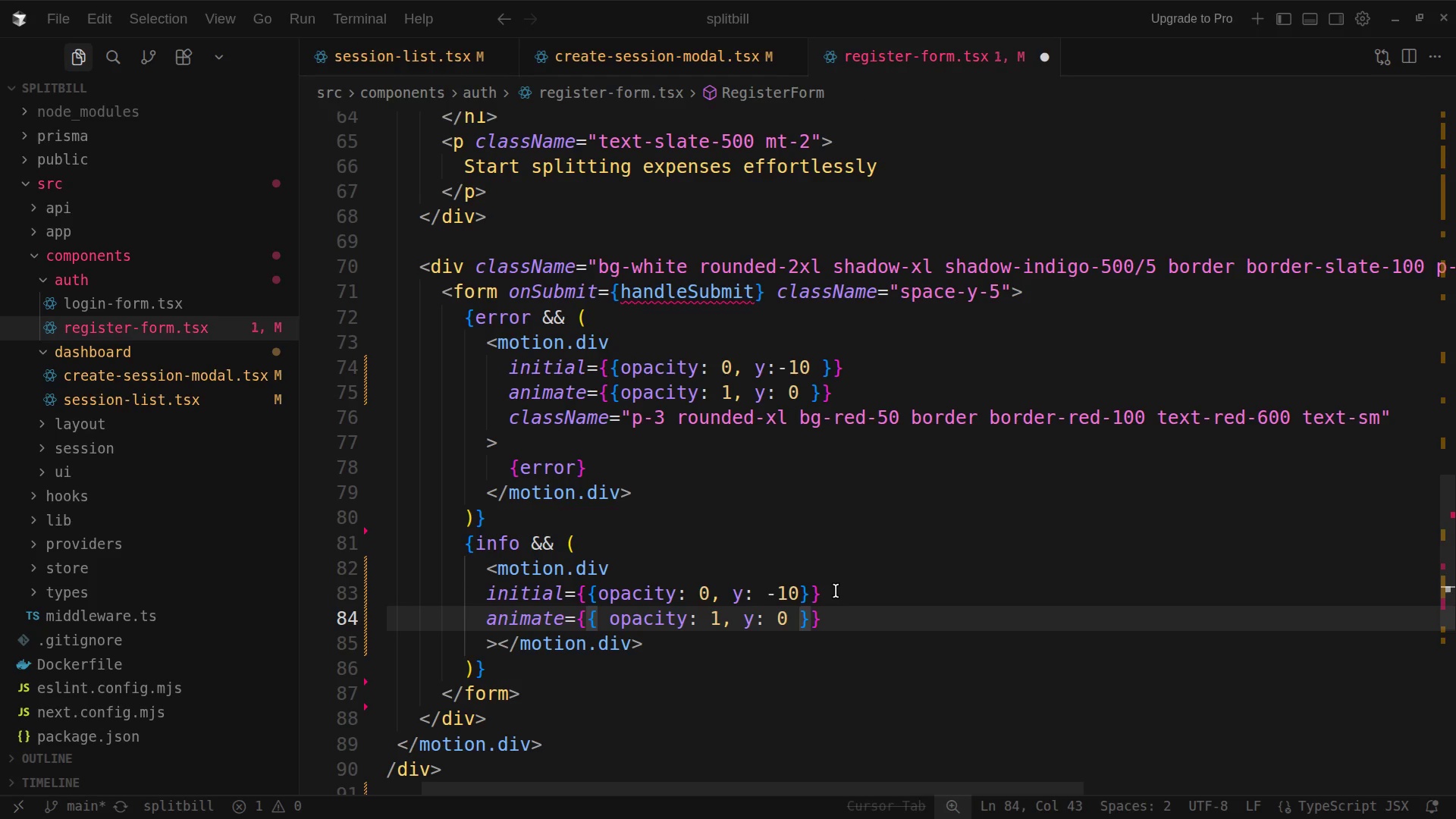 
key(ArrowRight)
 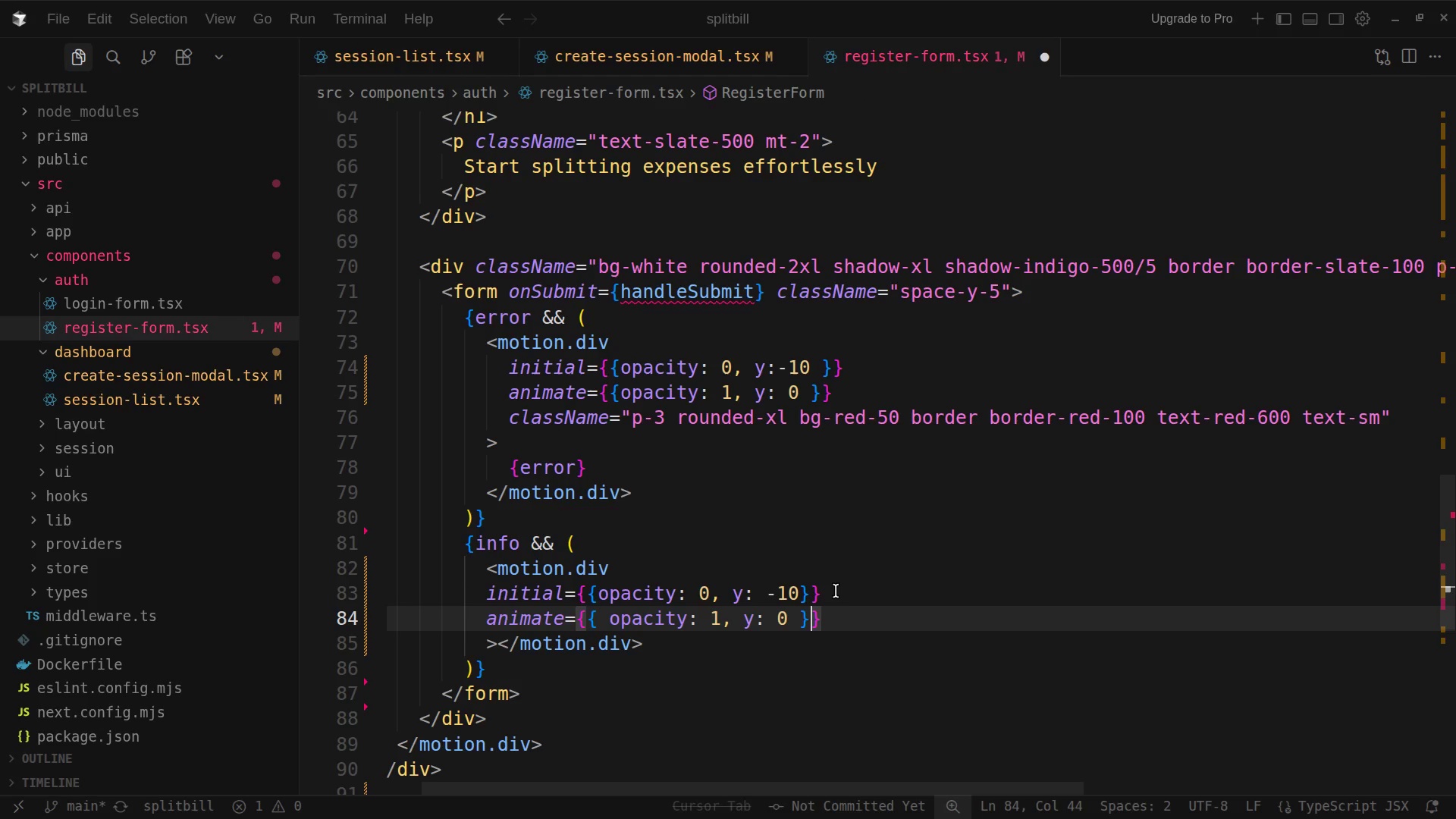 
key(ArrowRight)
 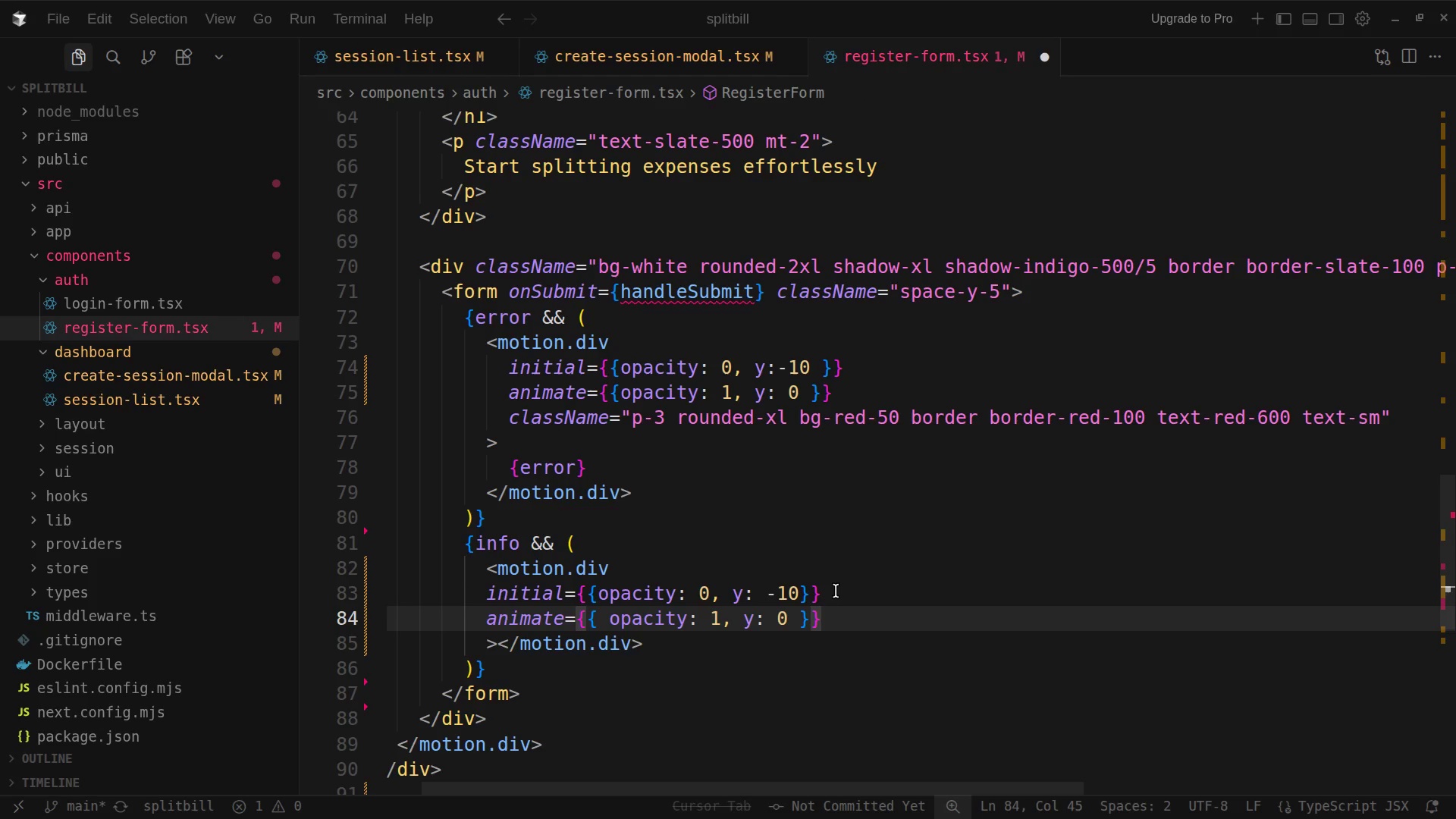 
key(Enter)
 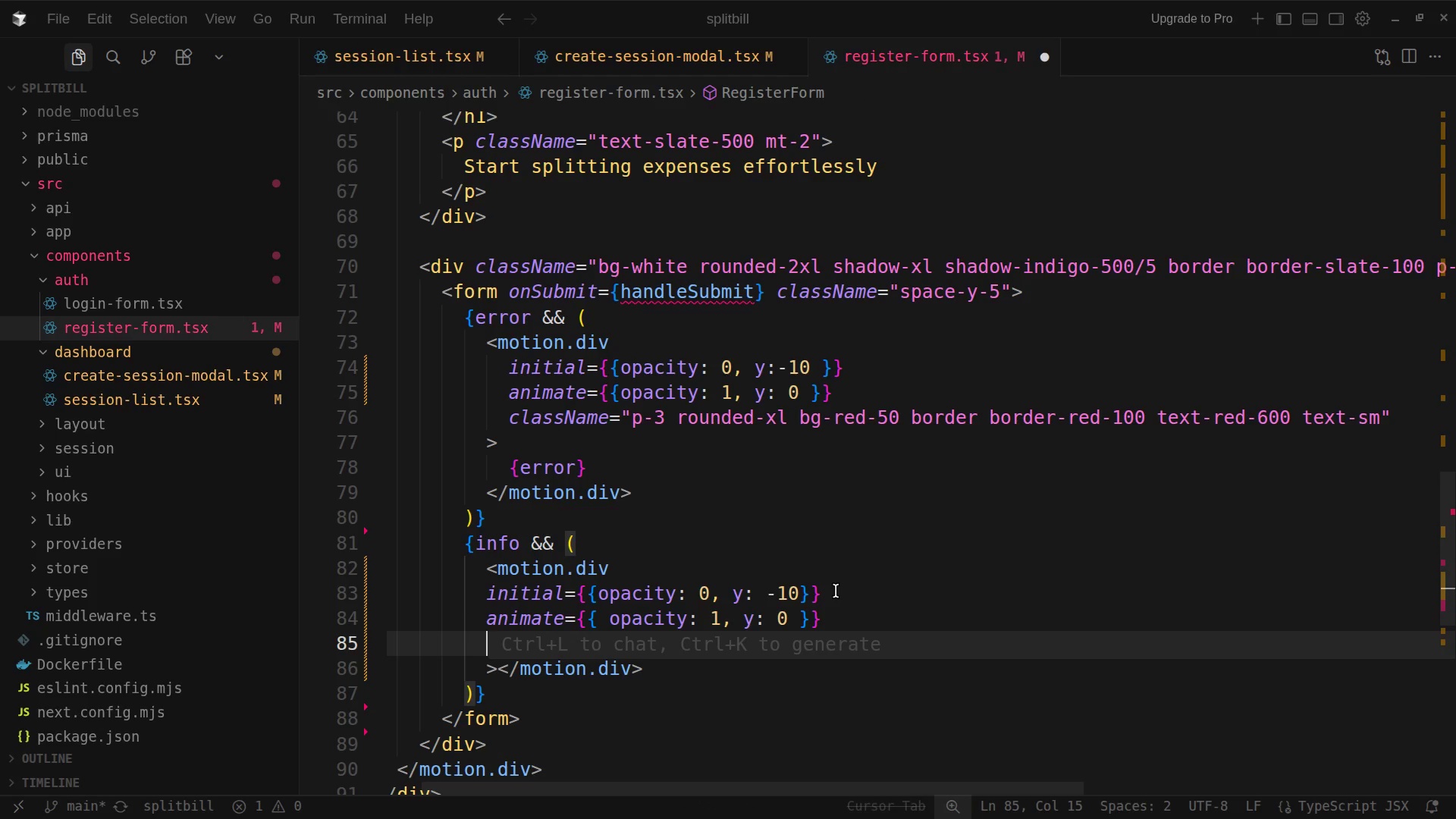 
type(clasN)
key(Tab)
type(p-3 roundedxl)
key(Backspace)
key(Backspace)
type(-xl bg-emerale)
key(Backspace)
type(d-50 border border-emerale)
key(Backspace)
key(Backspace)
type(d)
key(Backspace)
type(kd)
key(Backspace)
key(Backspace)
type(d)
key(Backspace)
type(ld-100 e)
key(Backspace)
type(text-emerald-700 text-sm)
 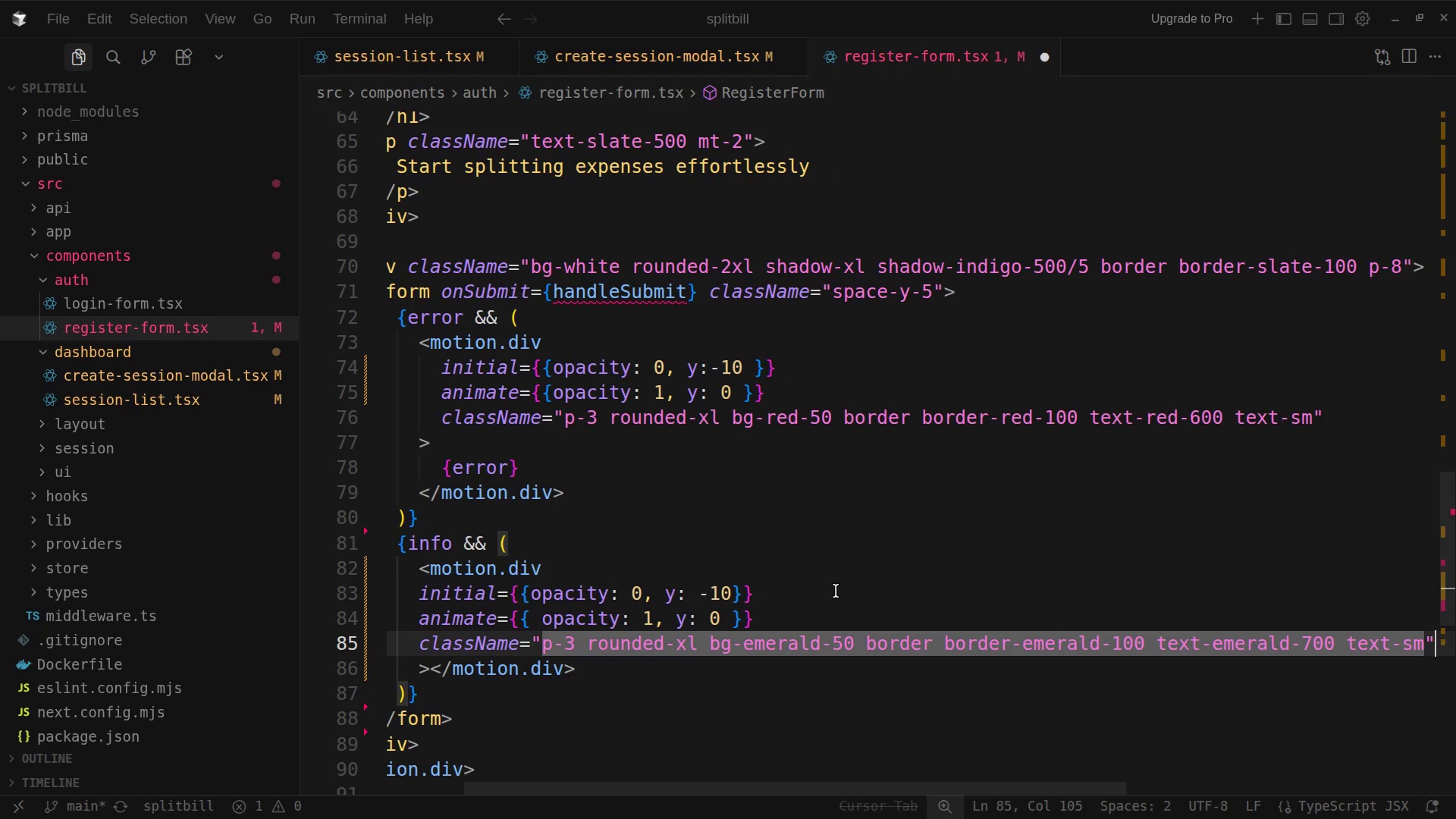 
key(ArrowDown)
 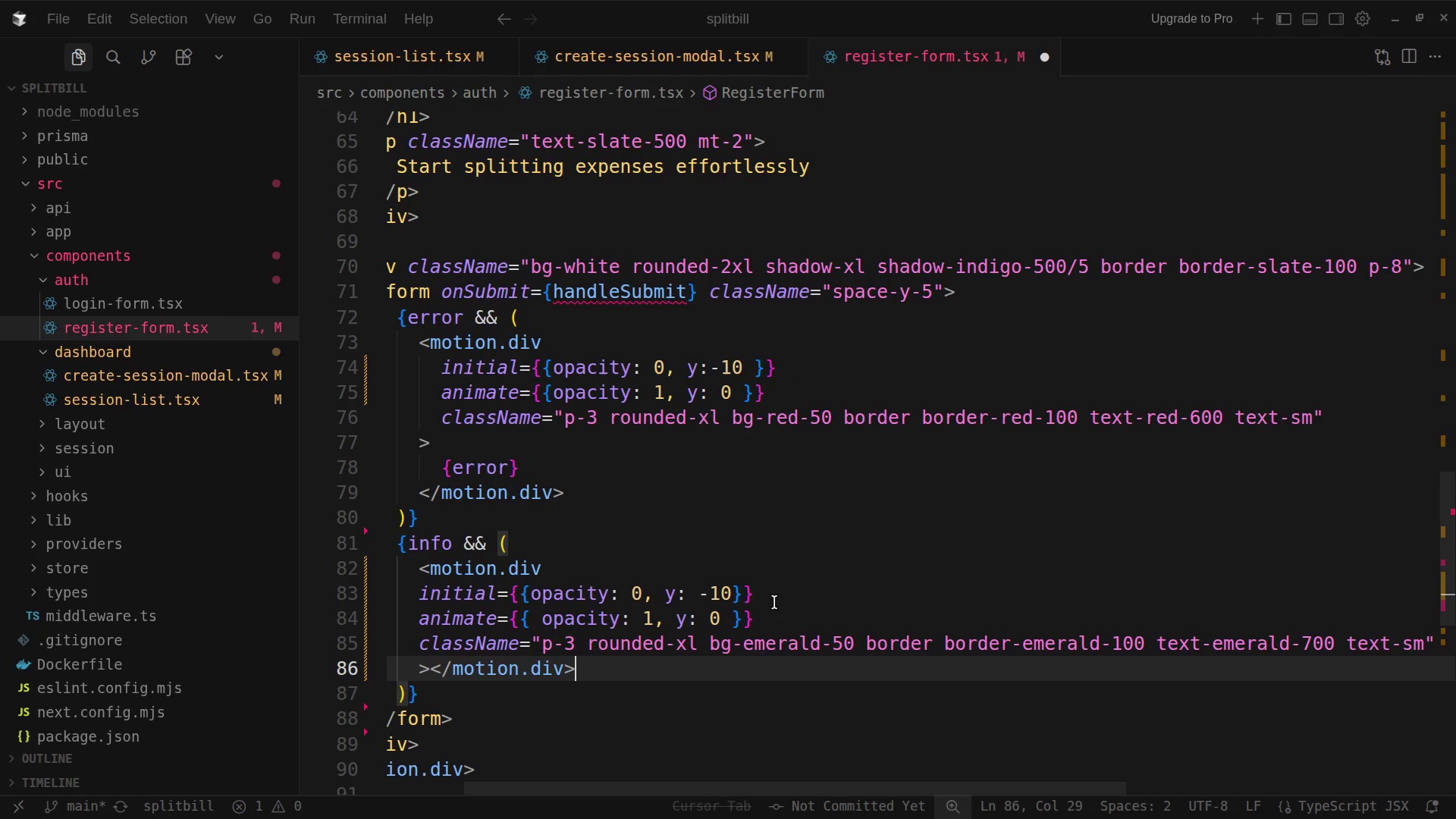 
wait(5.71)
 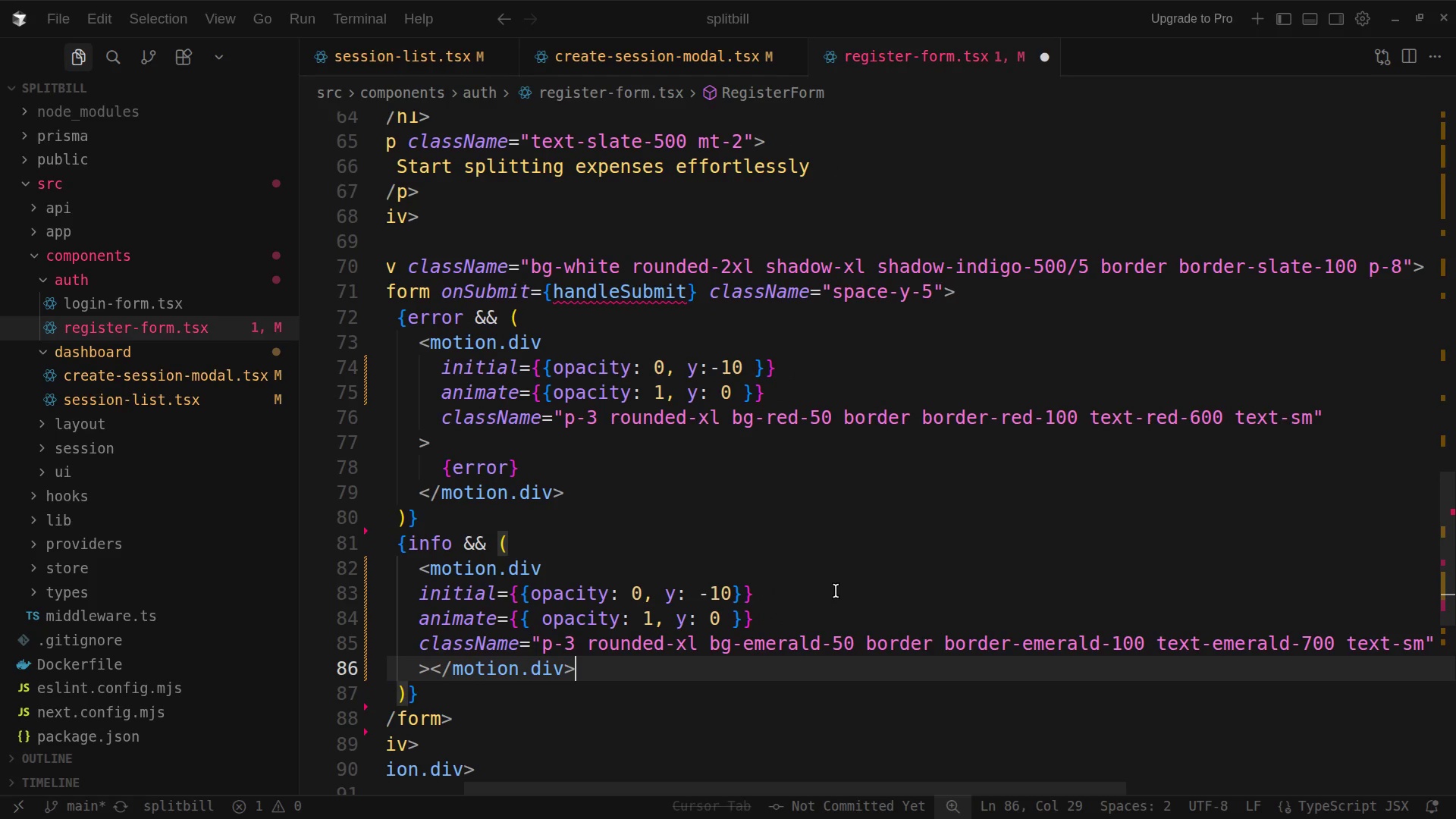 
left_click([425, 663])
 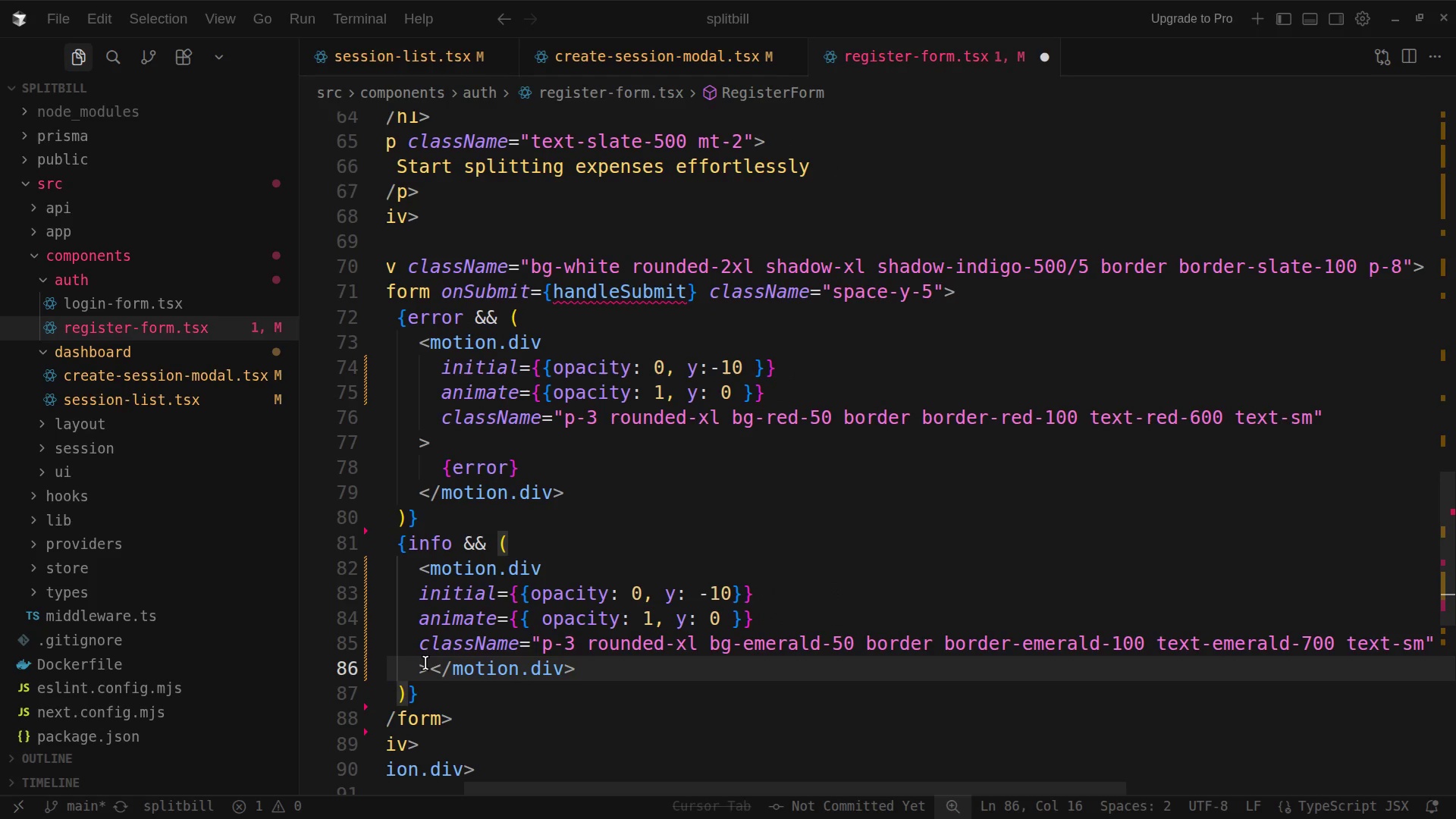 
key(Enter)
 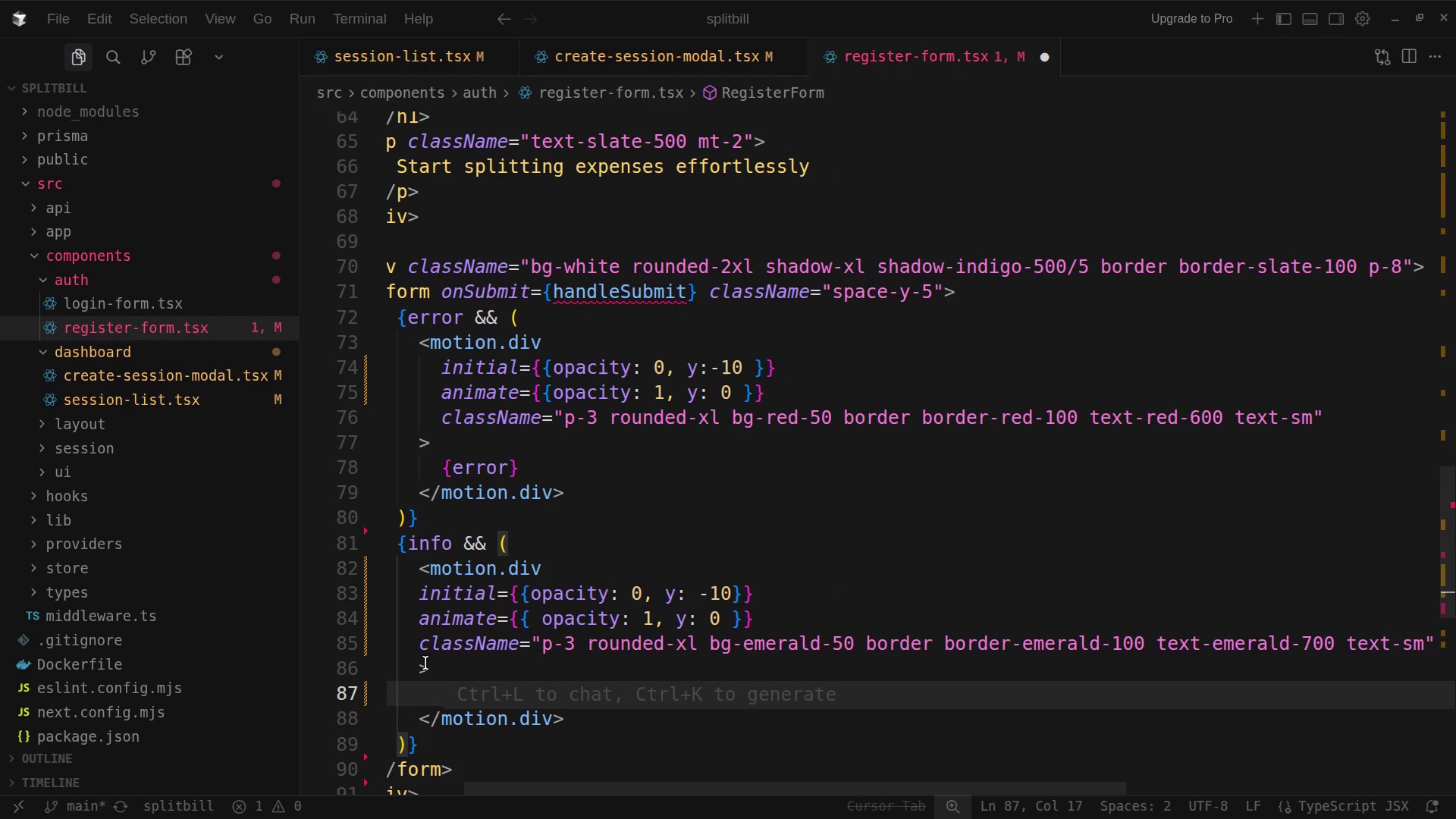 
type({info)
 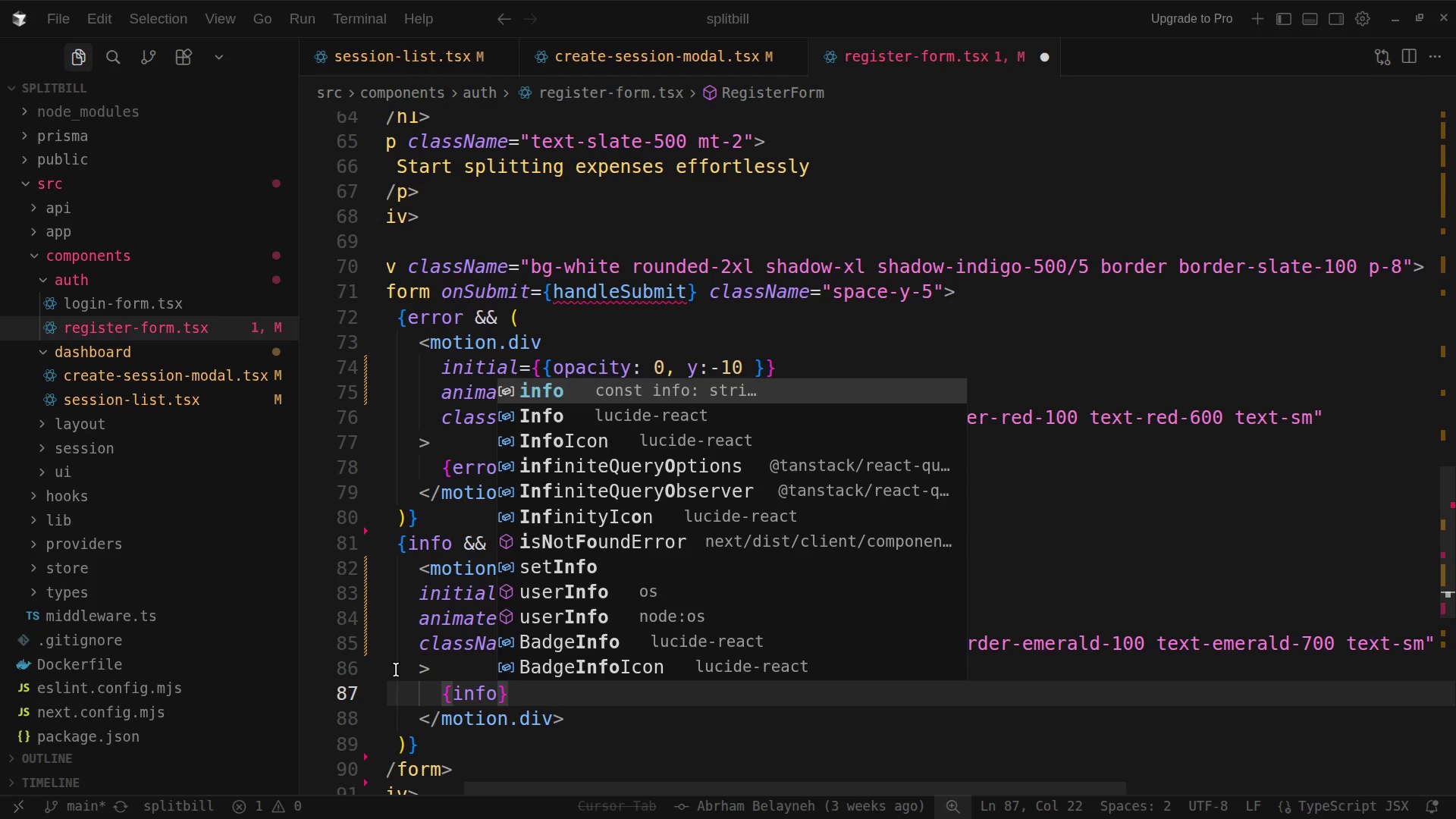 
left_click([419, 753])
 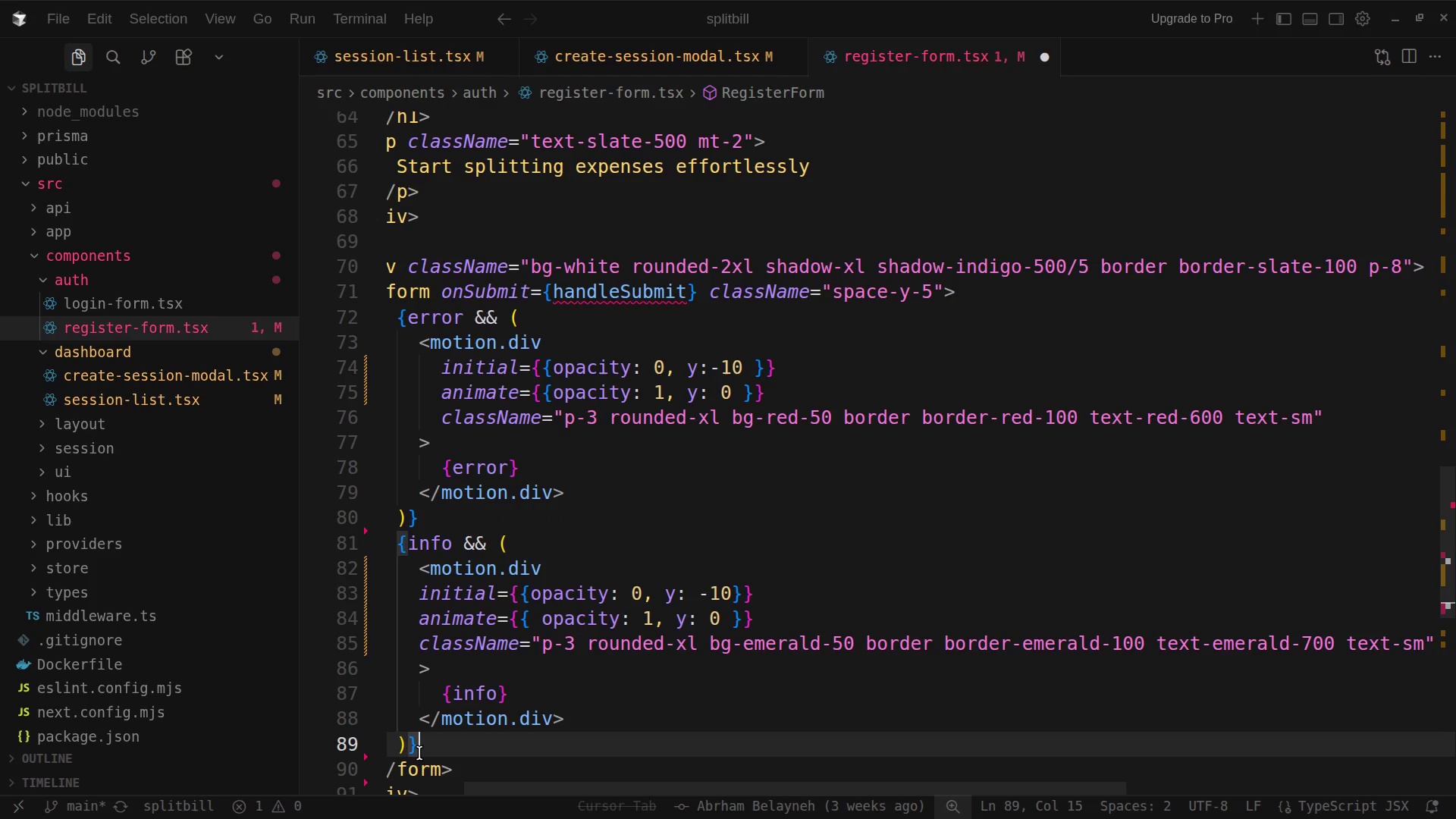 
key(Enter)
 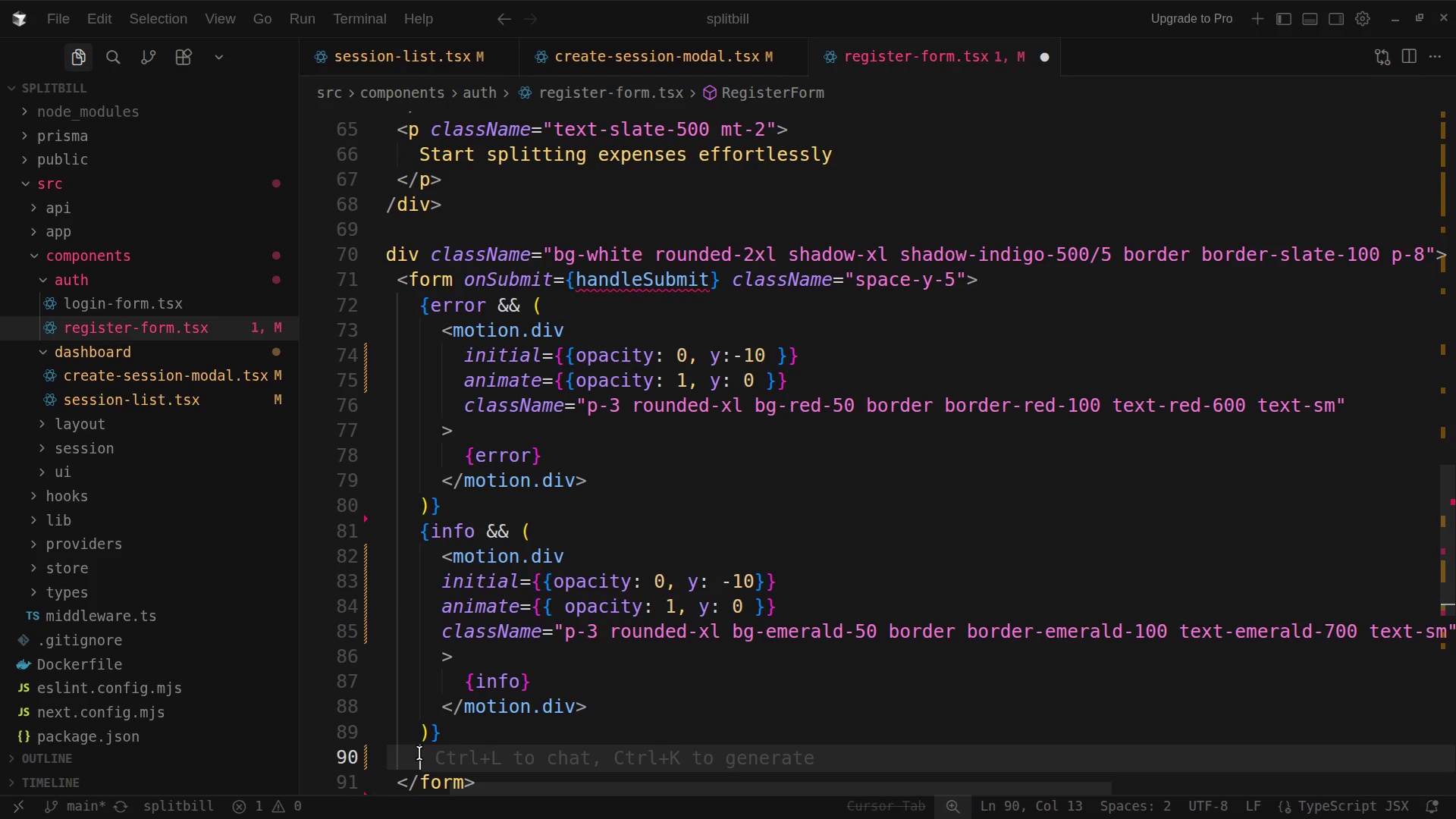 
key(Enter)
 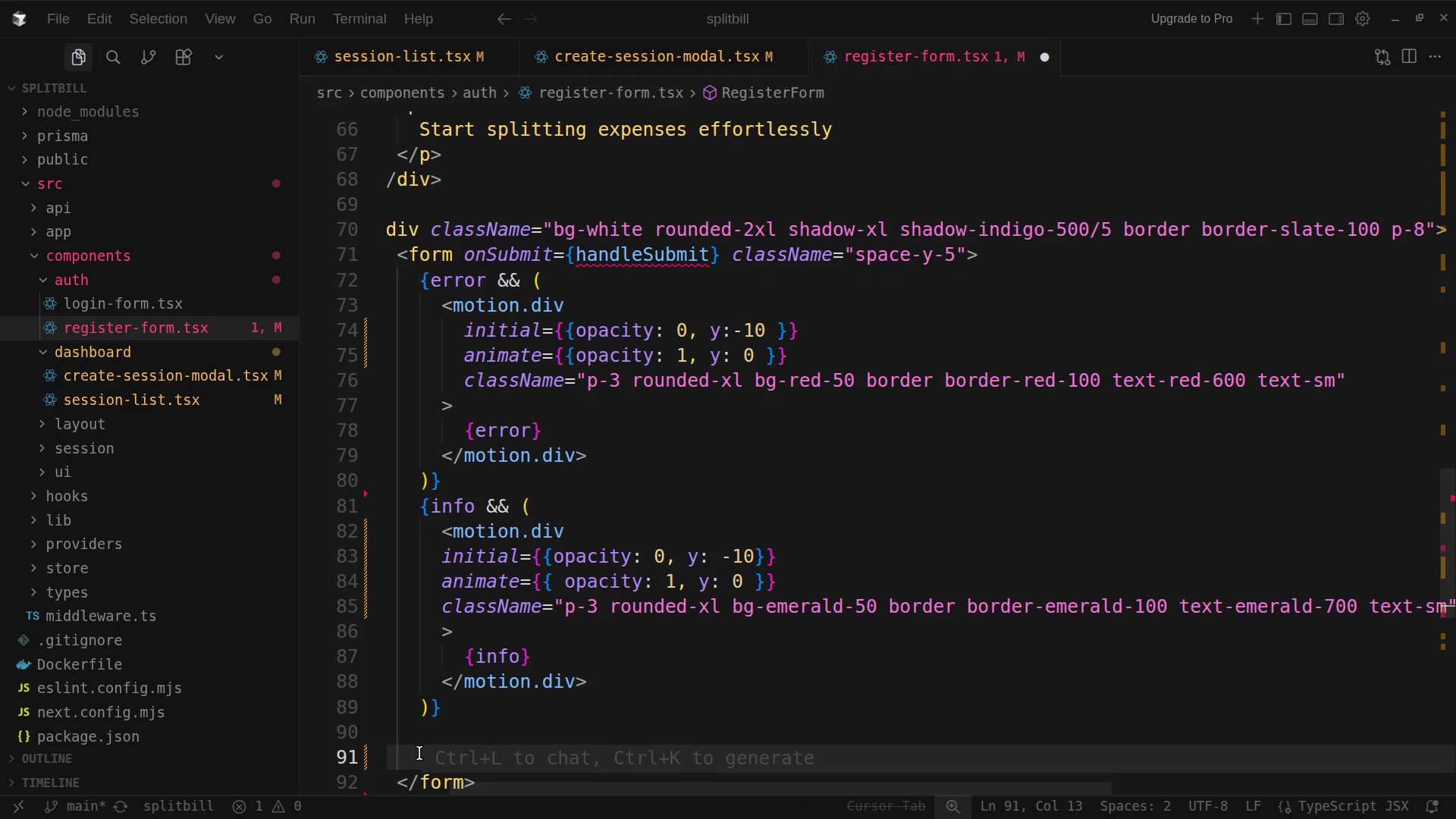 
type(<Input>)
 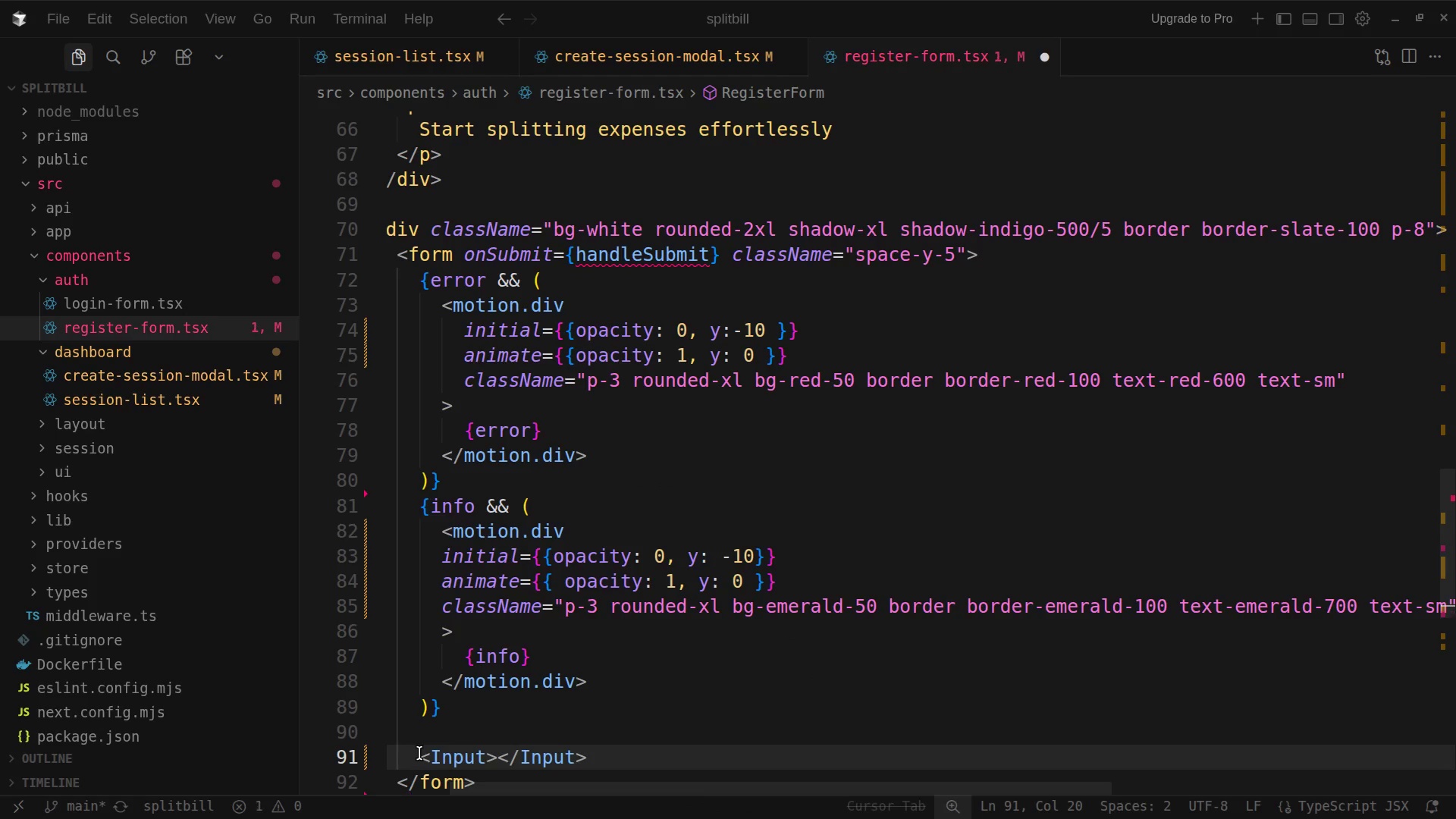 
key(ArrowLeft)
 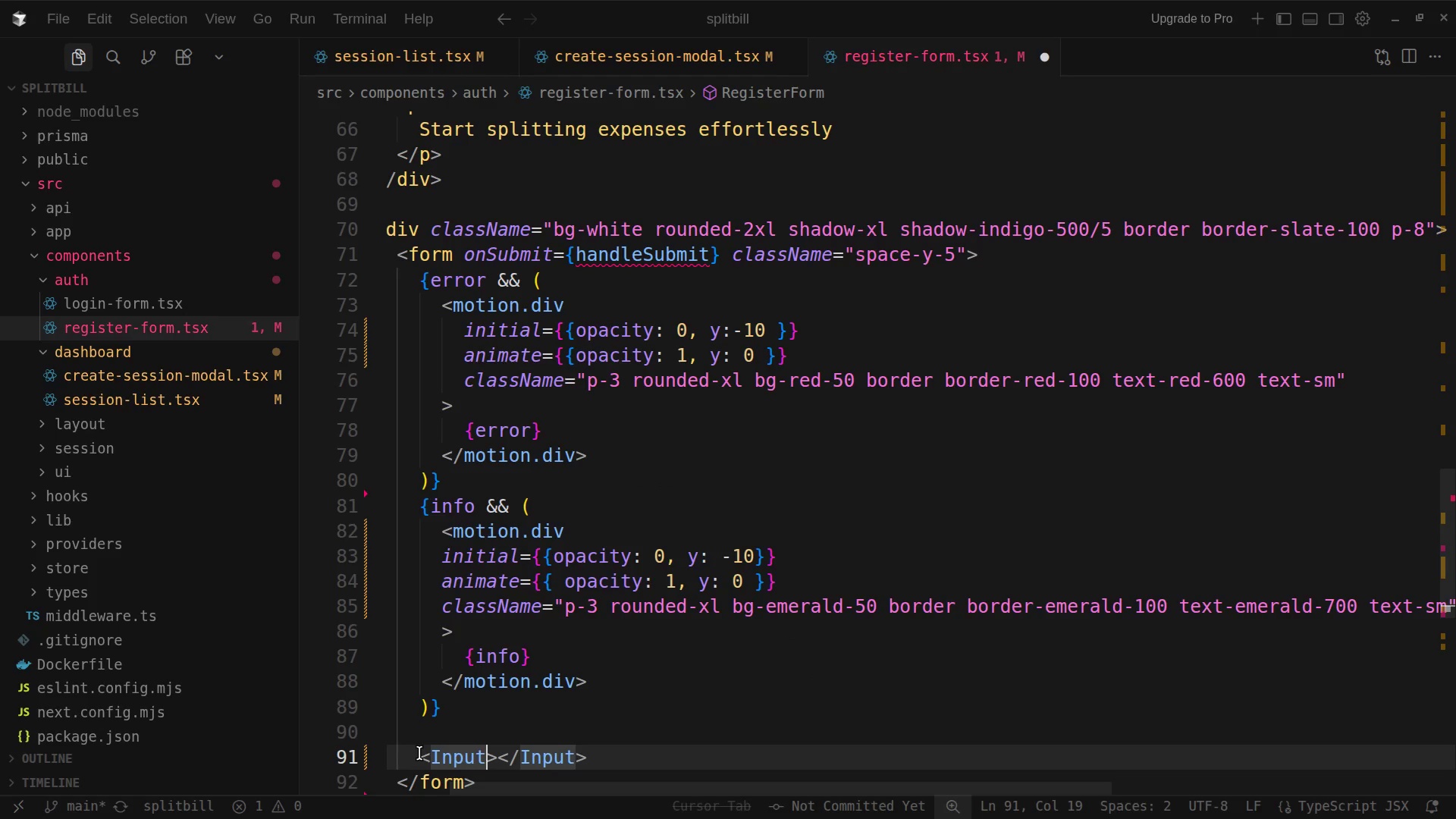 
key(Enter)
 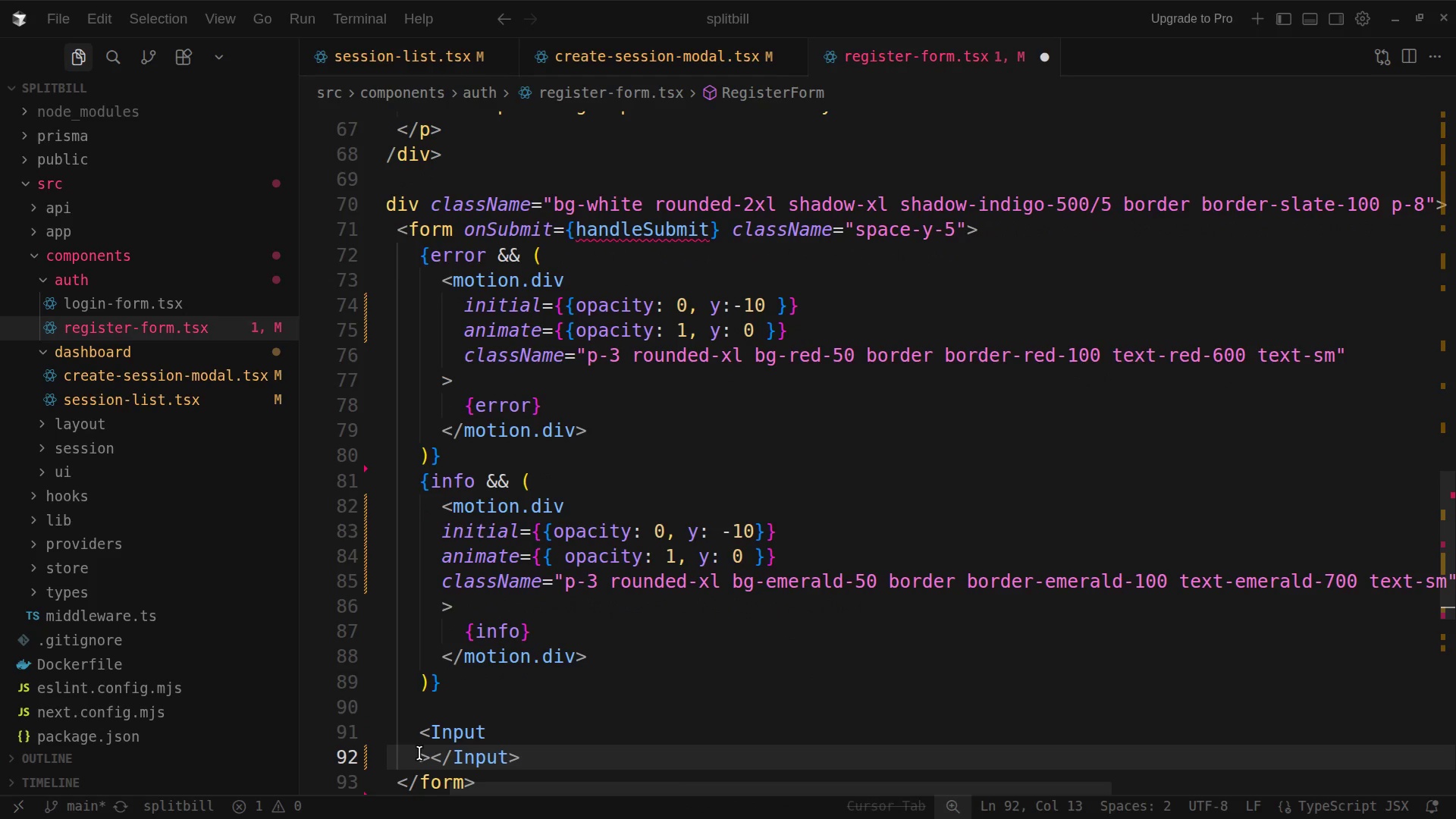 
key(Enter)
 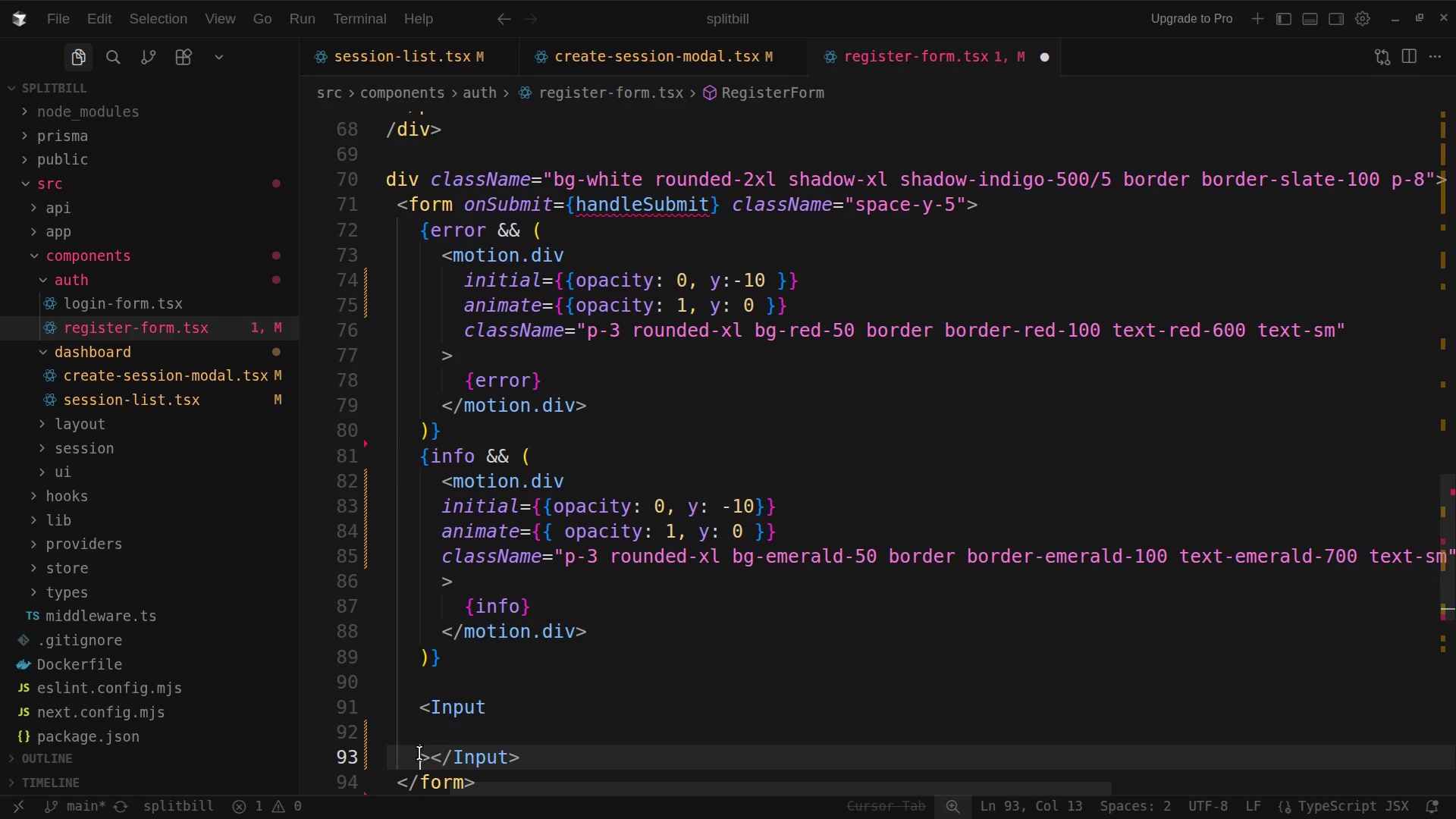 
key(ArrowUp)
 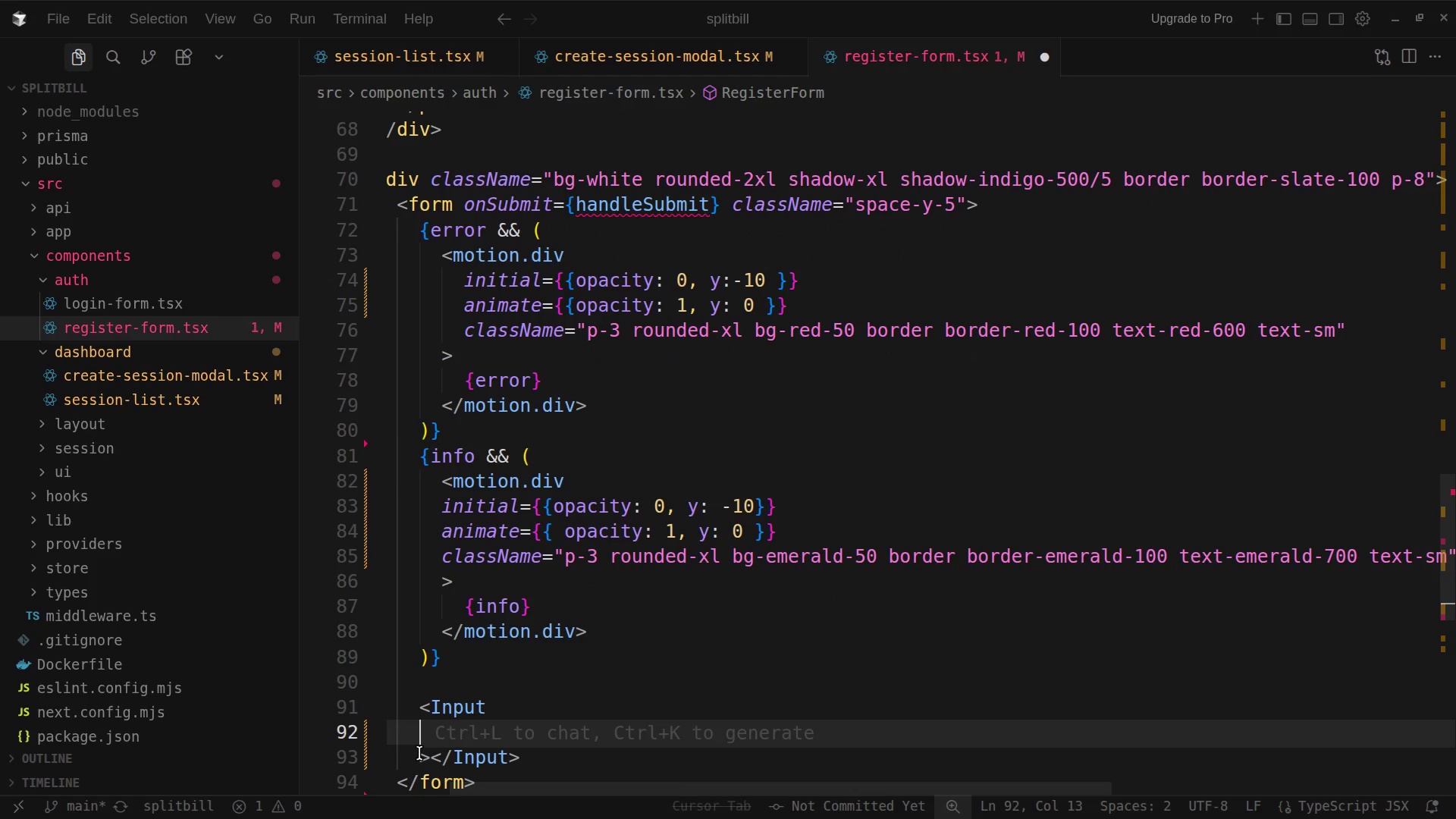 
key(Tab)
type(label="Full Name)
key(Tab)
key(Backspace)
key(Backspace)
type(")
 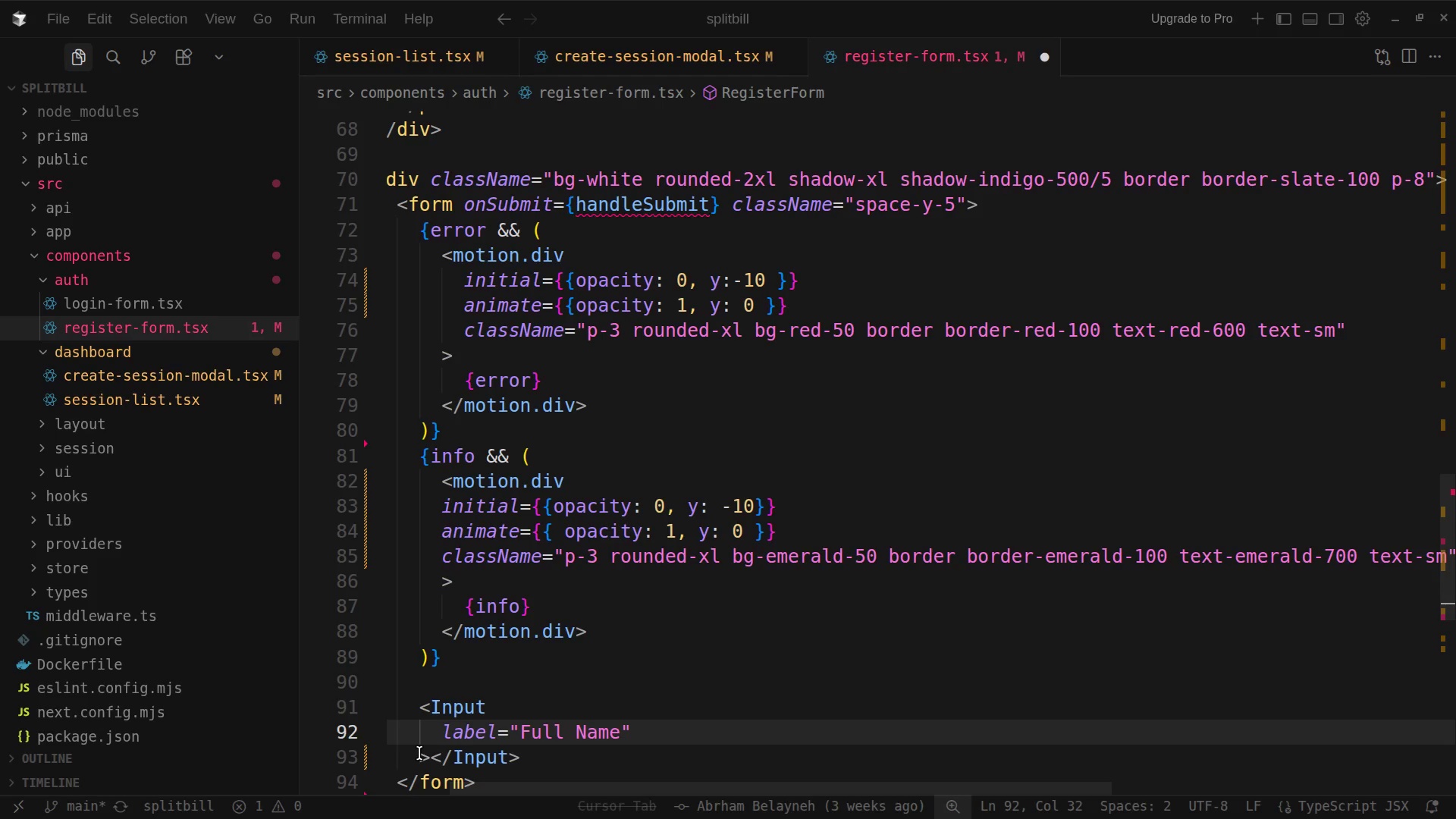 
key(Enter)
 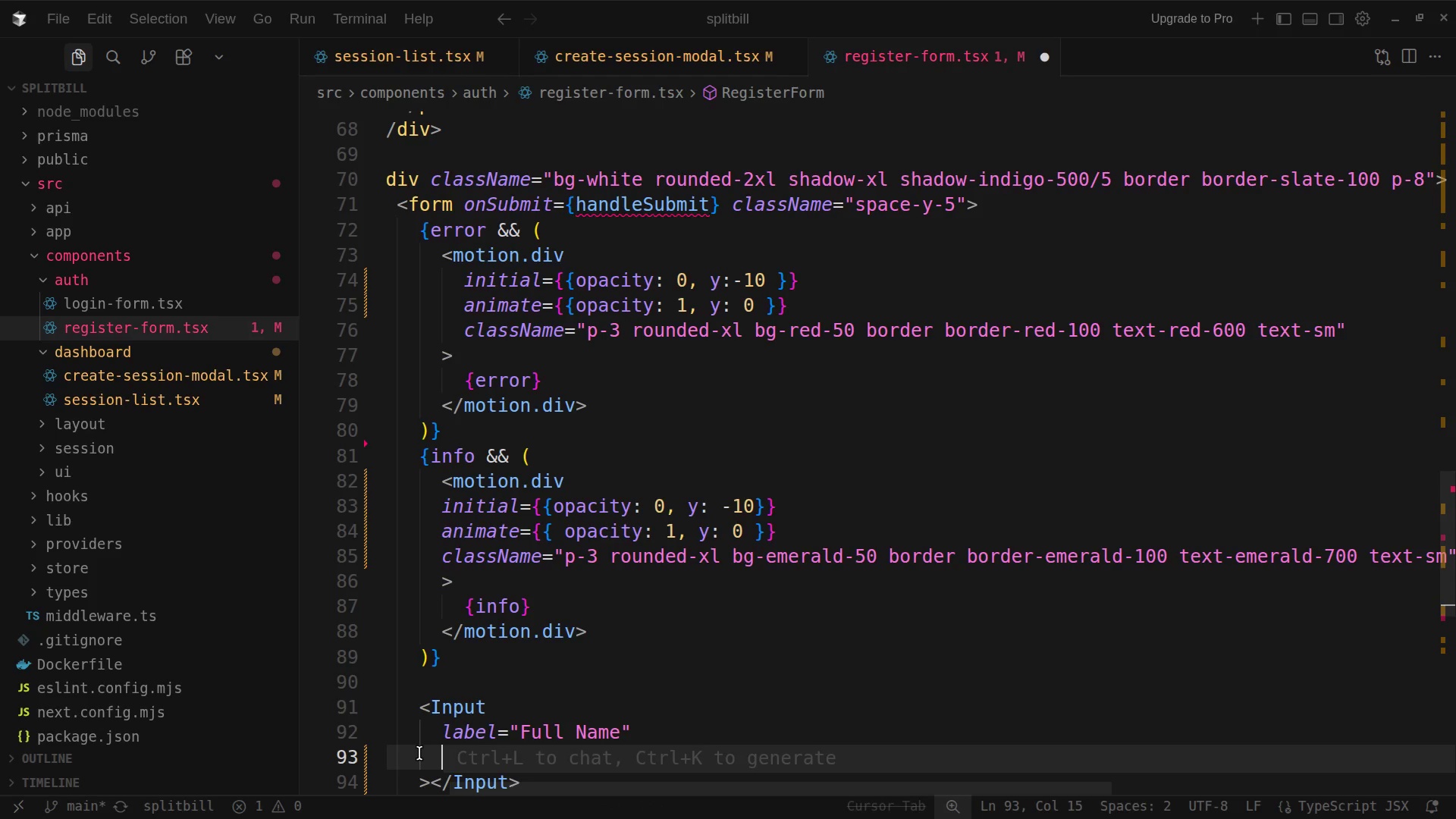 
type(place)
 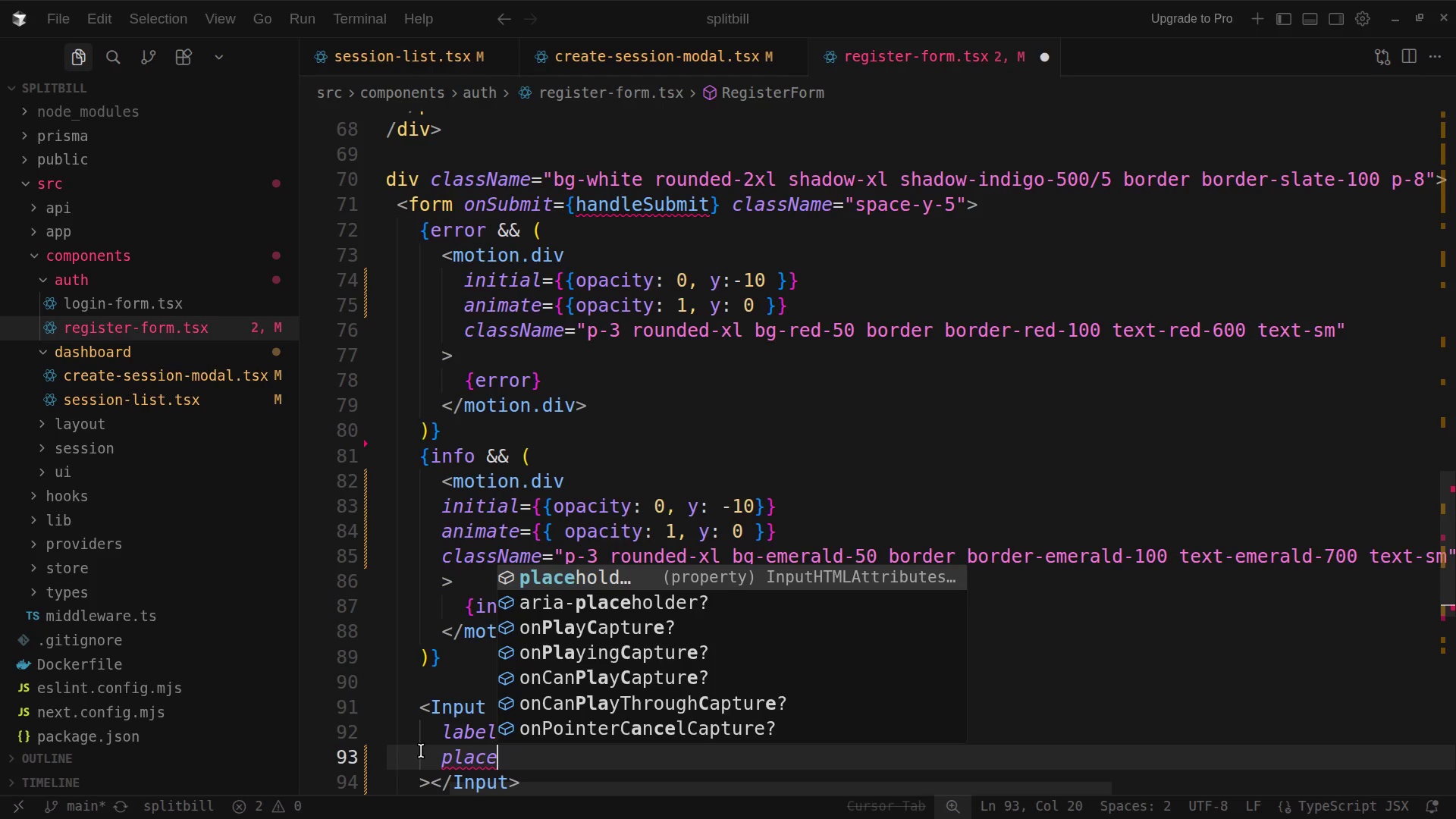 
wait(7.08)
 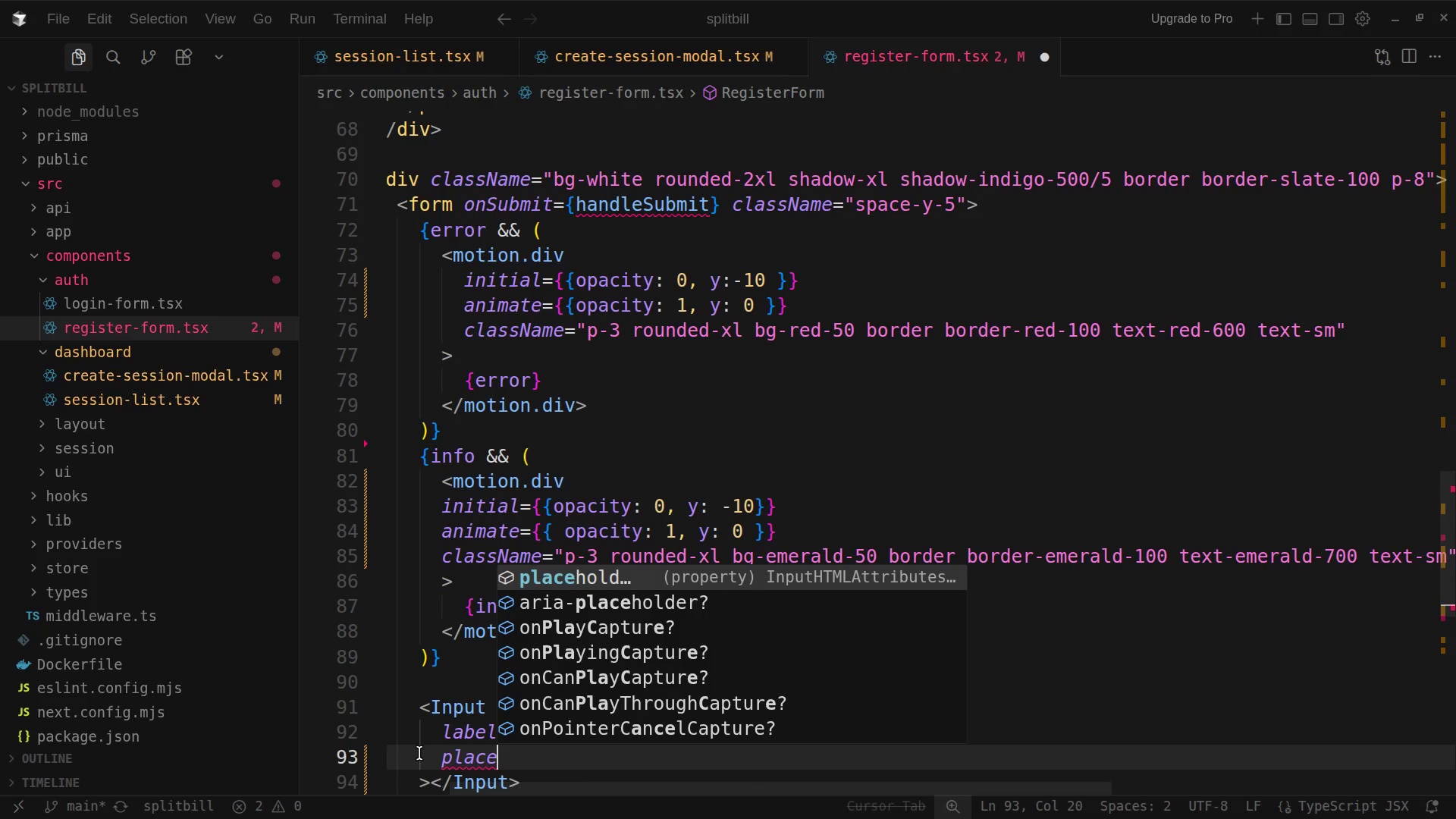 
type(holder="Abebe Beso)
key(Tab)
key(Backspace)
 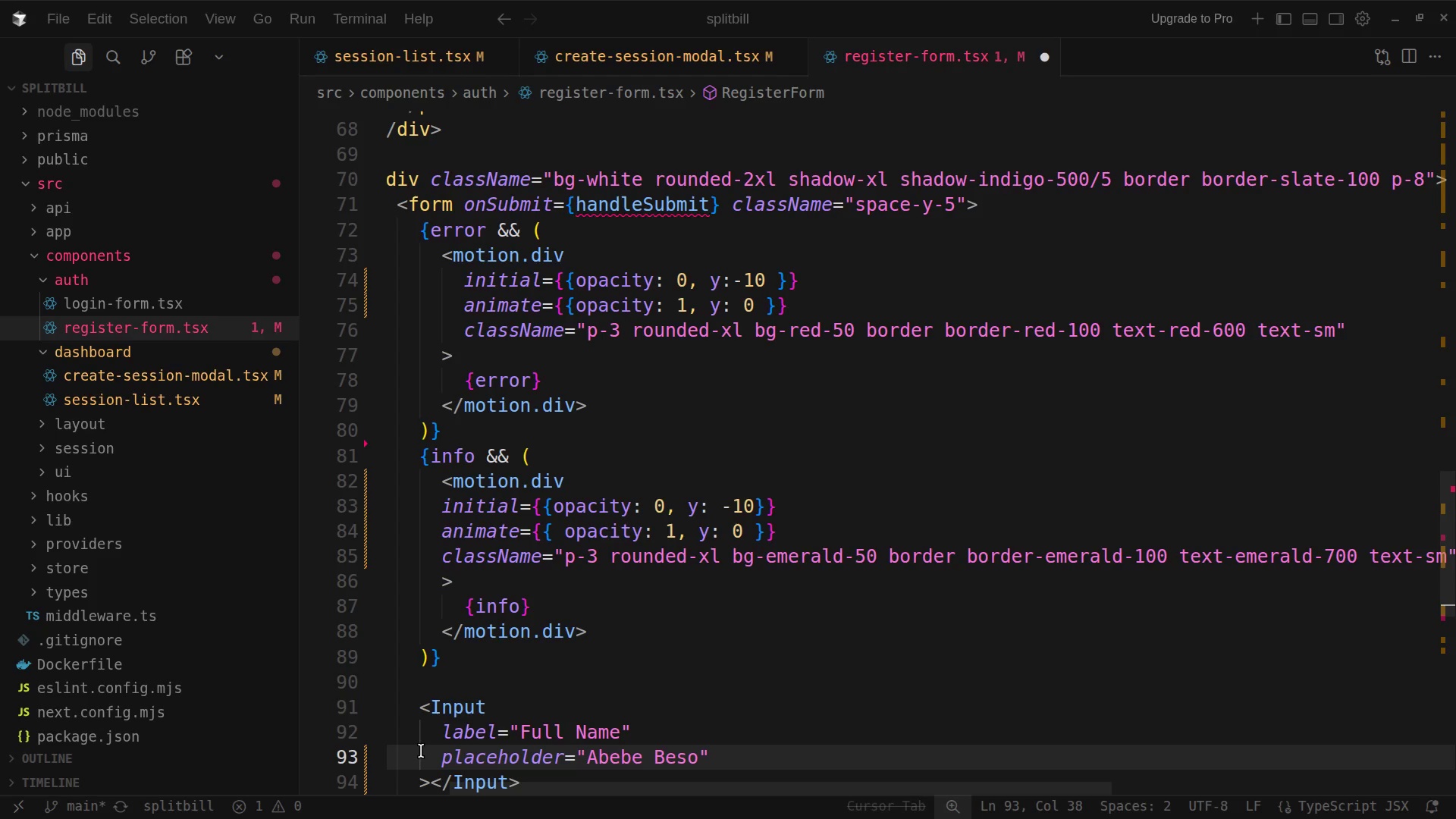 
key(ArrowRight)
 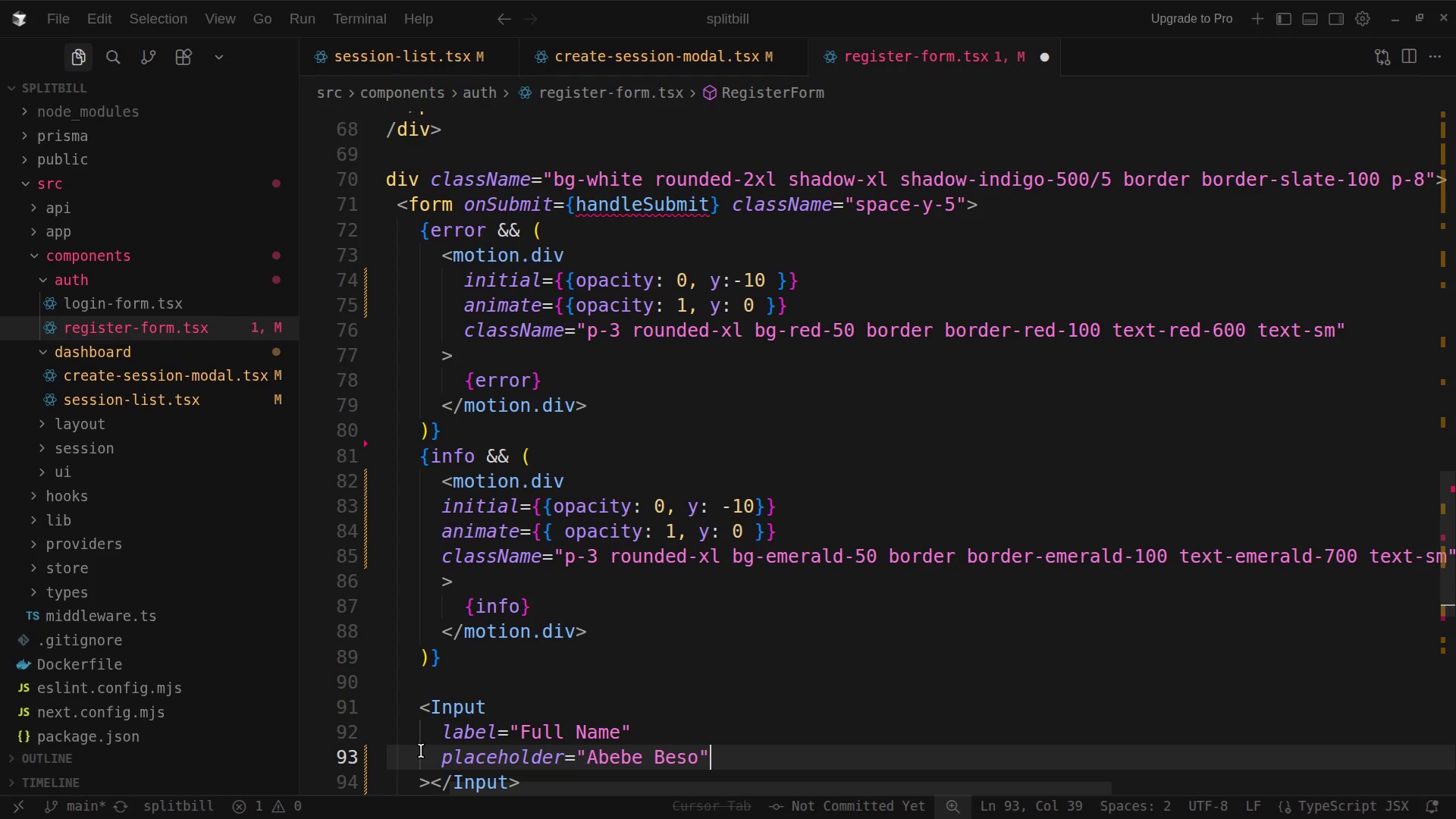 
key(Enter)
 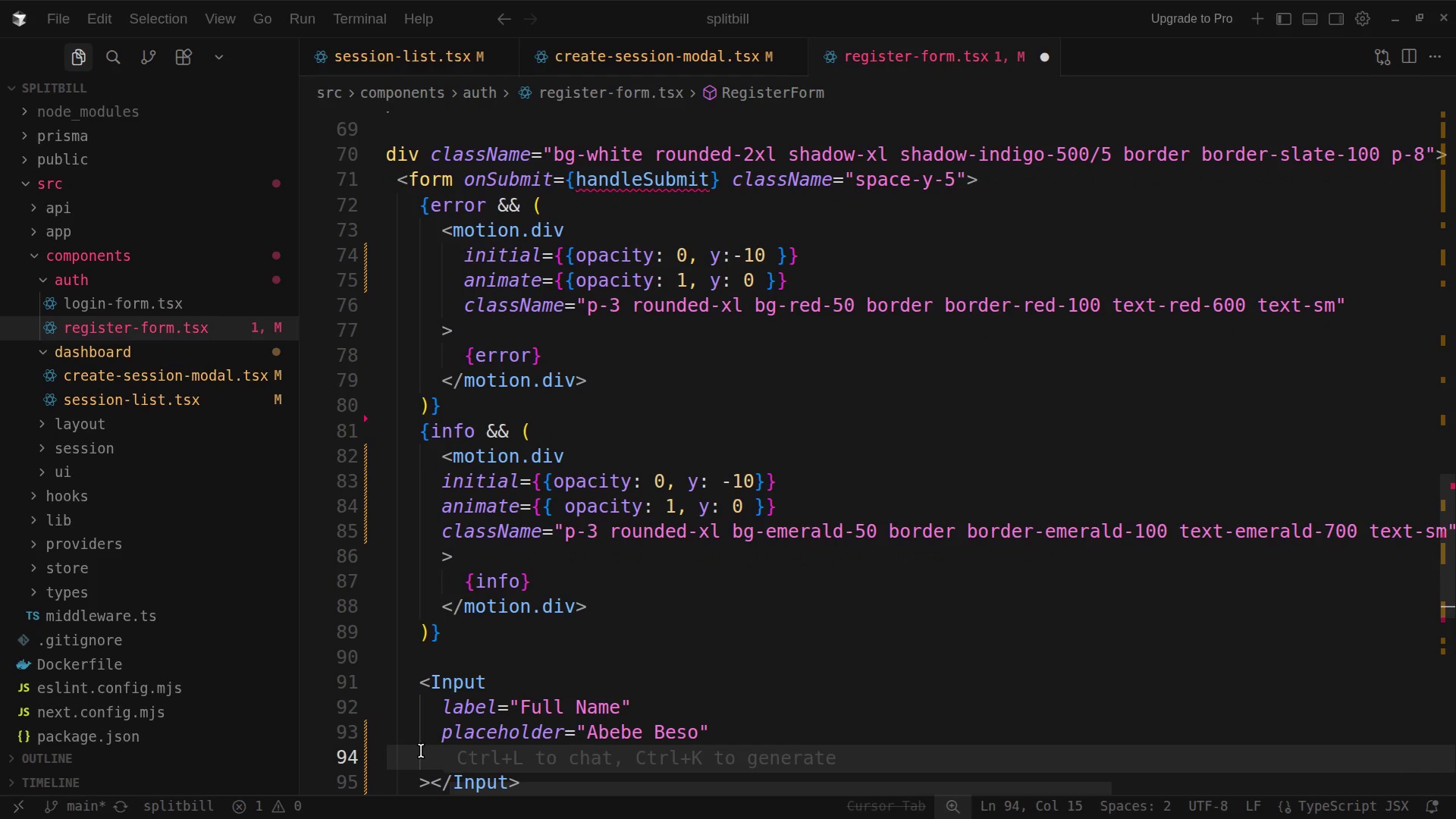 
type(value={name)
 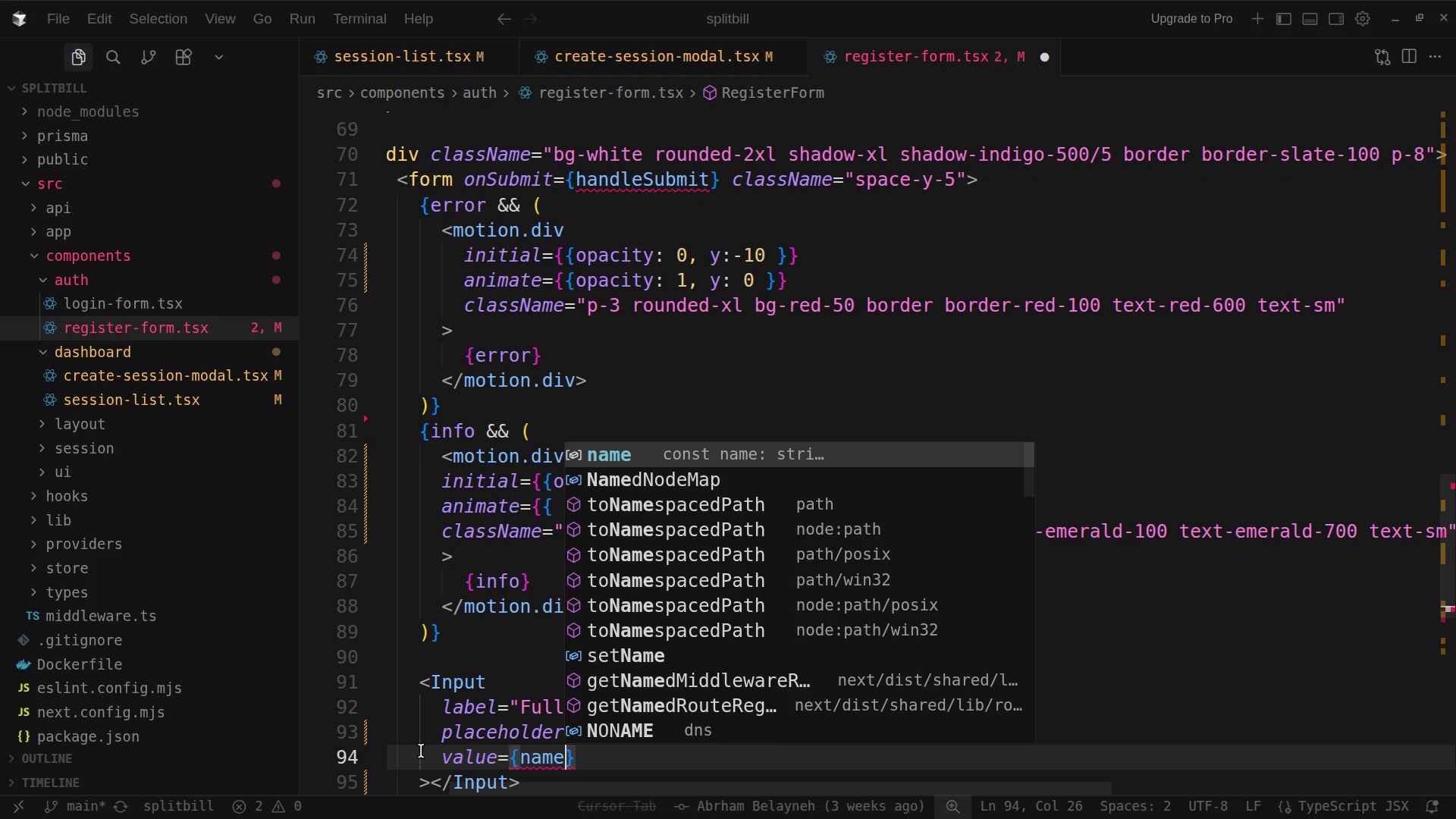 
 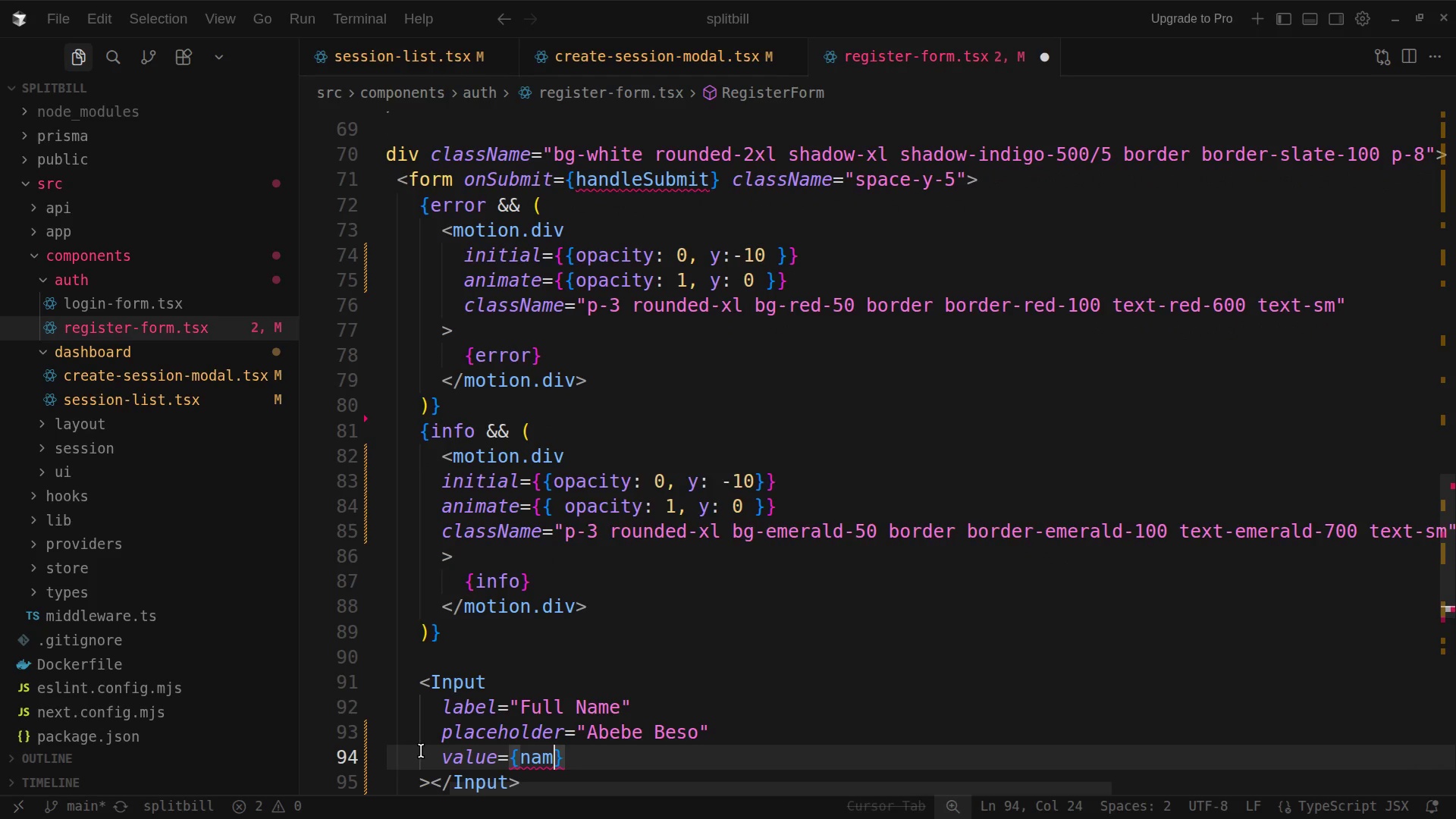 
key(ArrowRight)
 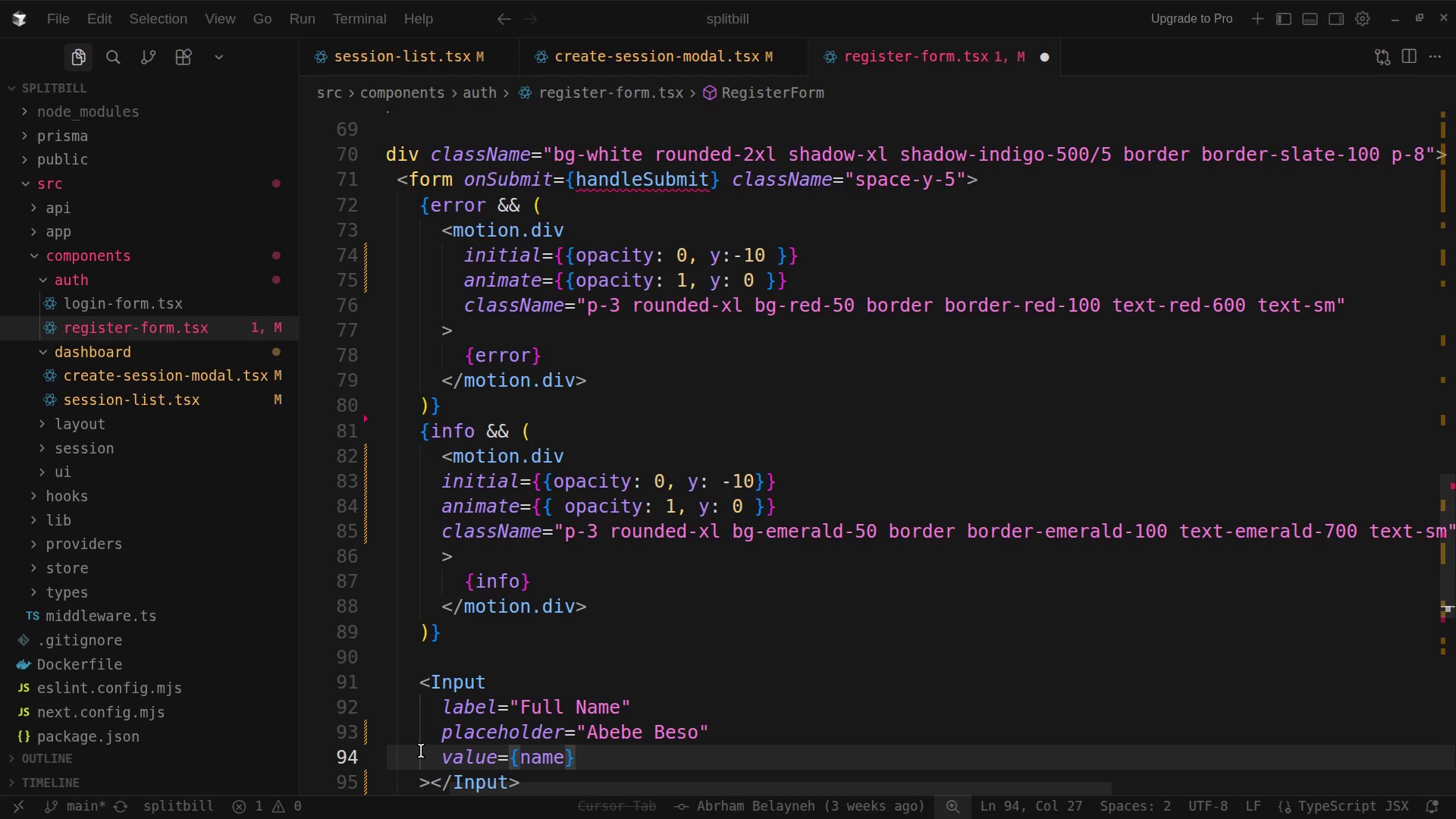 
key(Enter)
 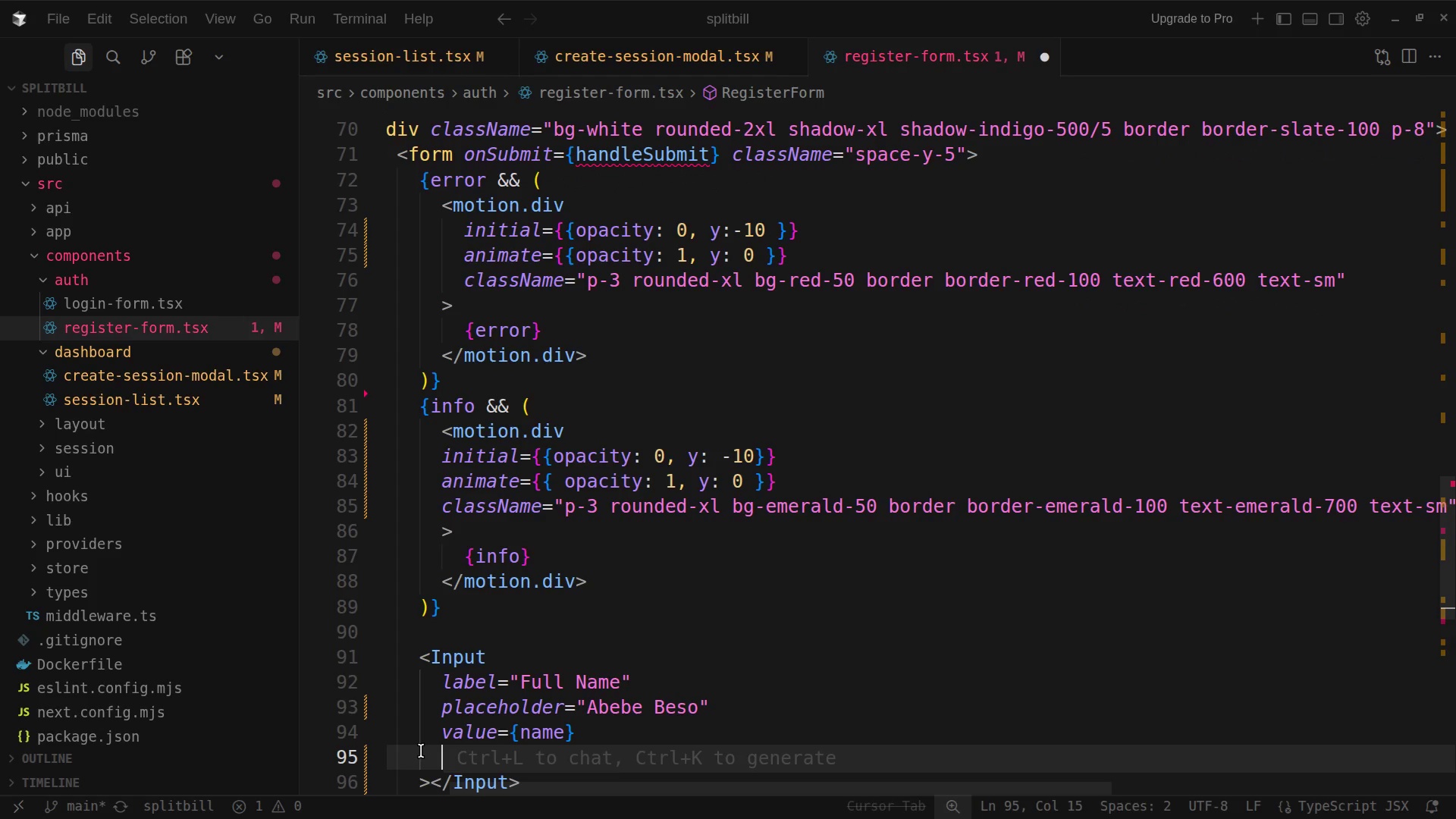 
type(onh)
key(Backspace)
type(Changed={(e)
 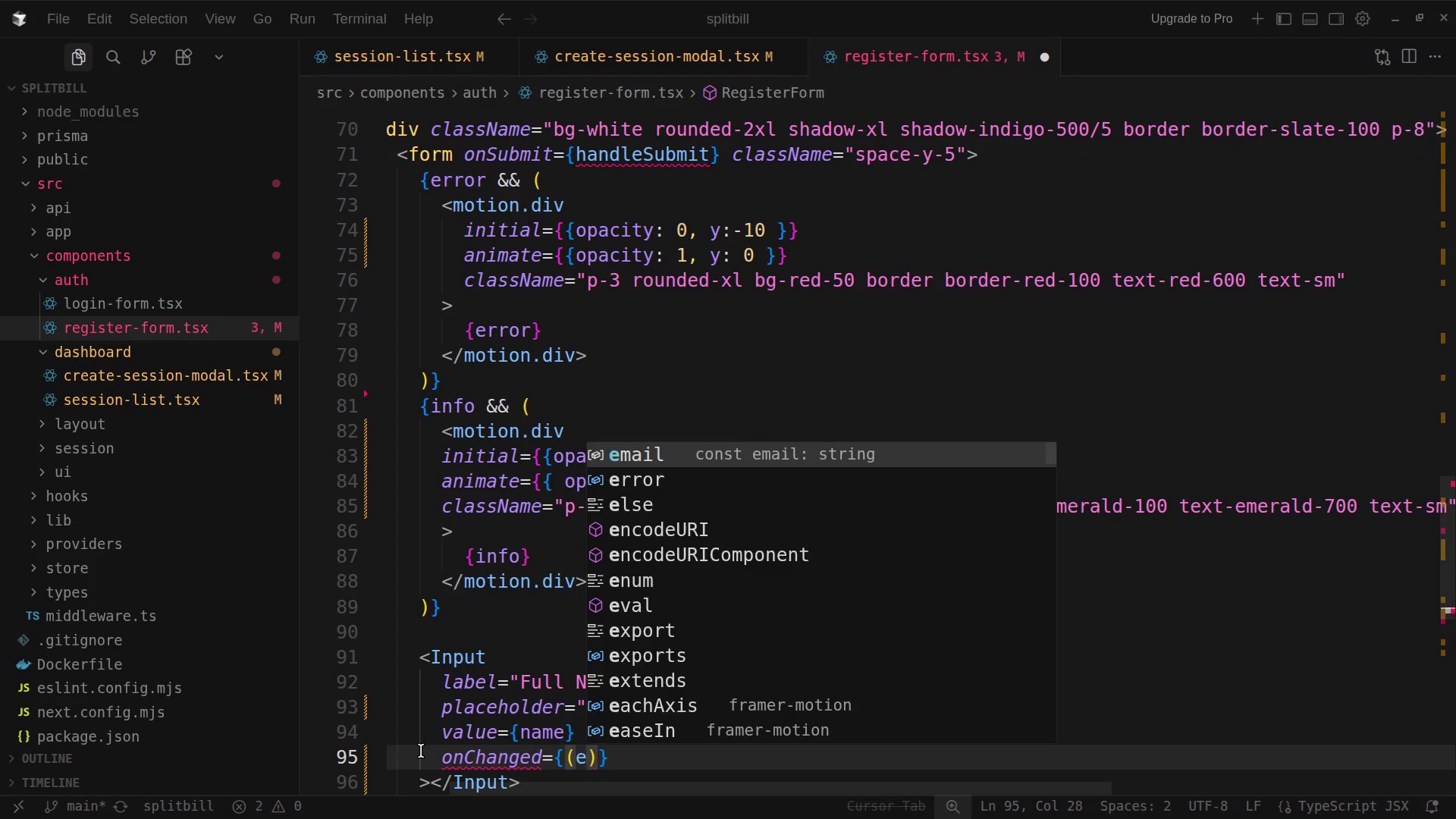 
key(ArrowRight)
 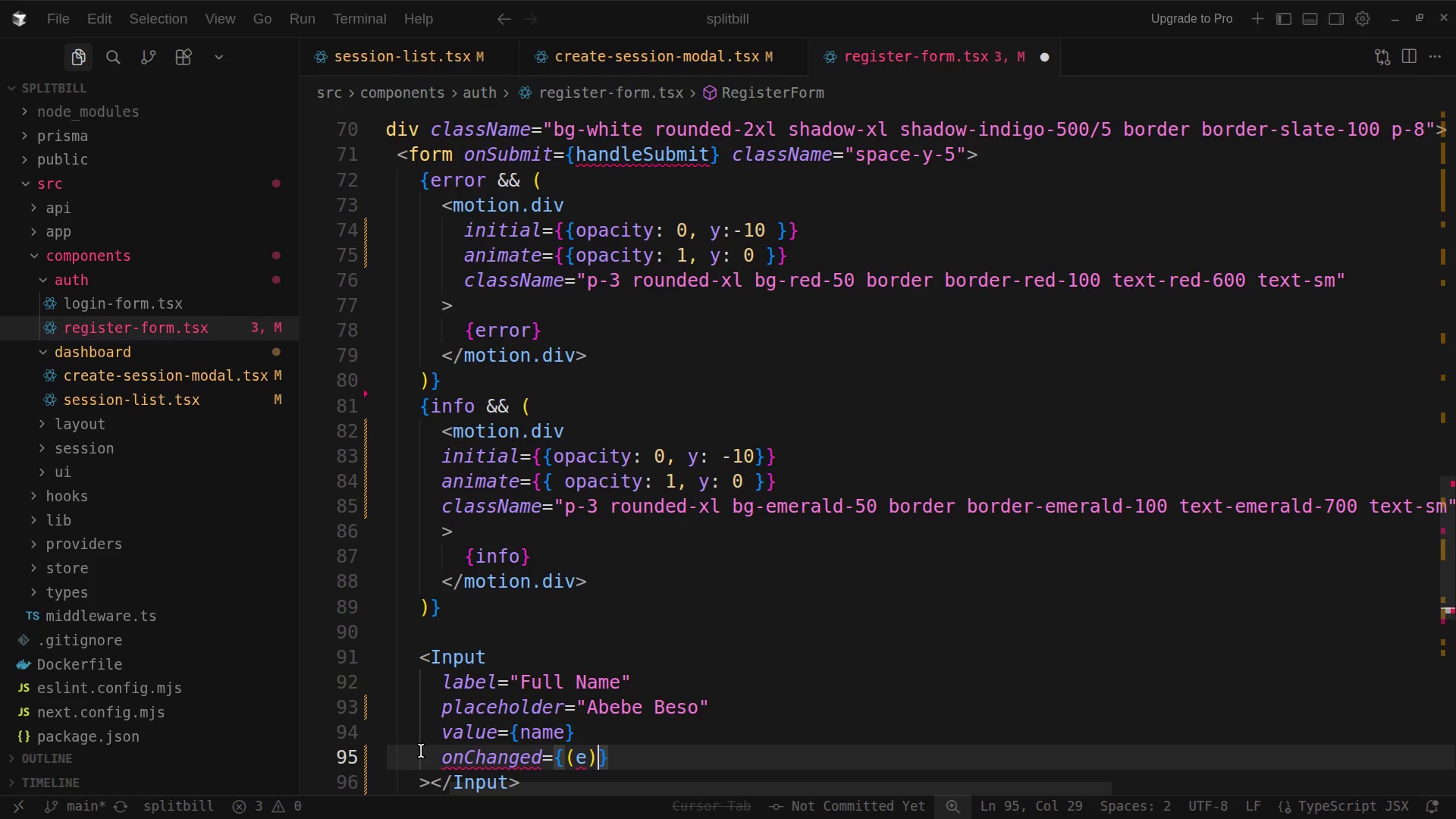 
type( => setName(e.target)
 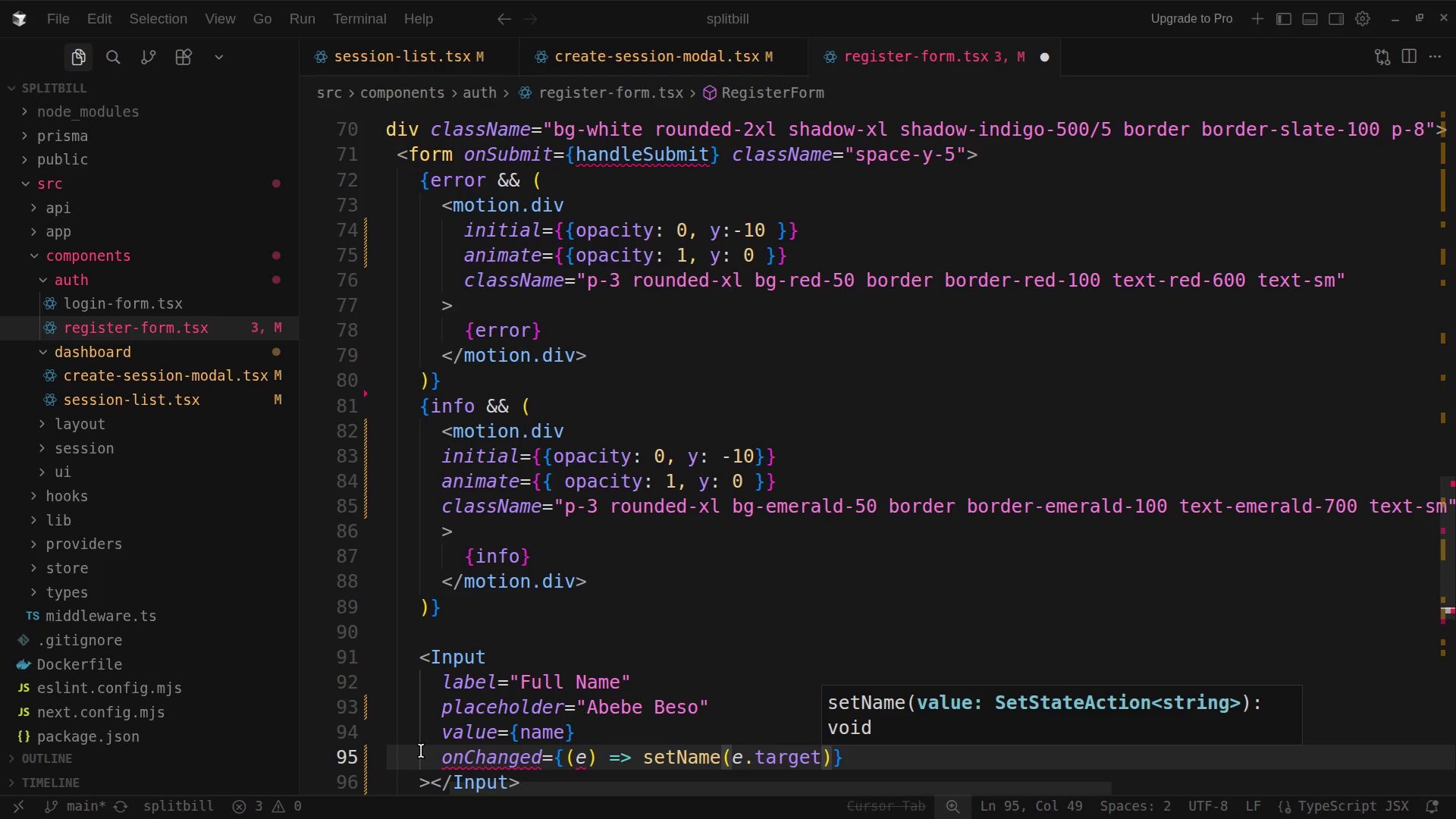 
wait(9.18)
 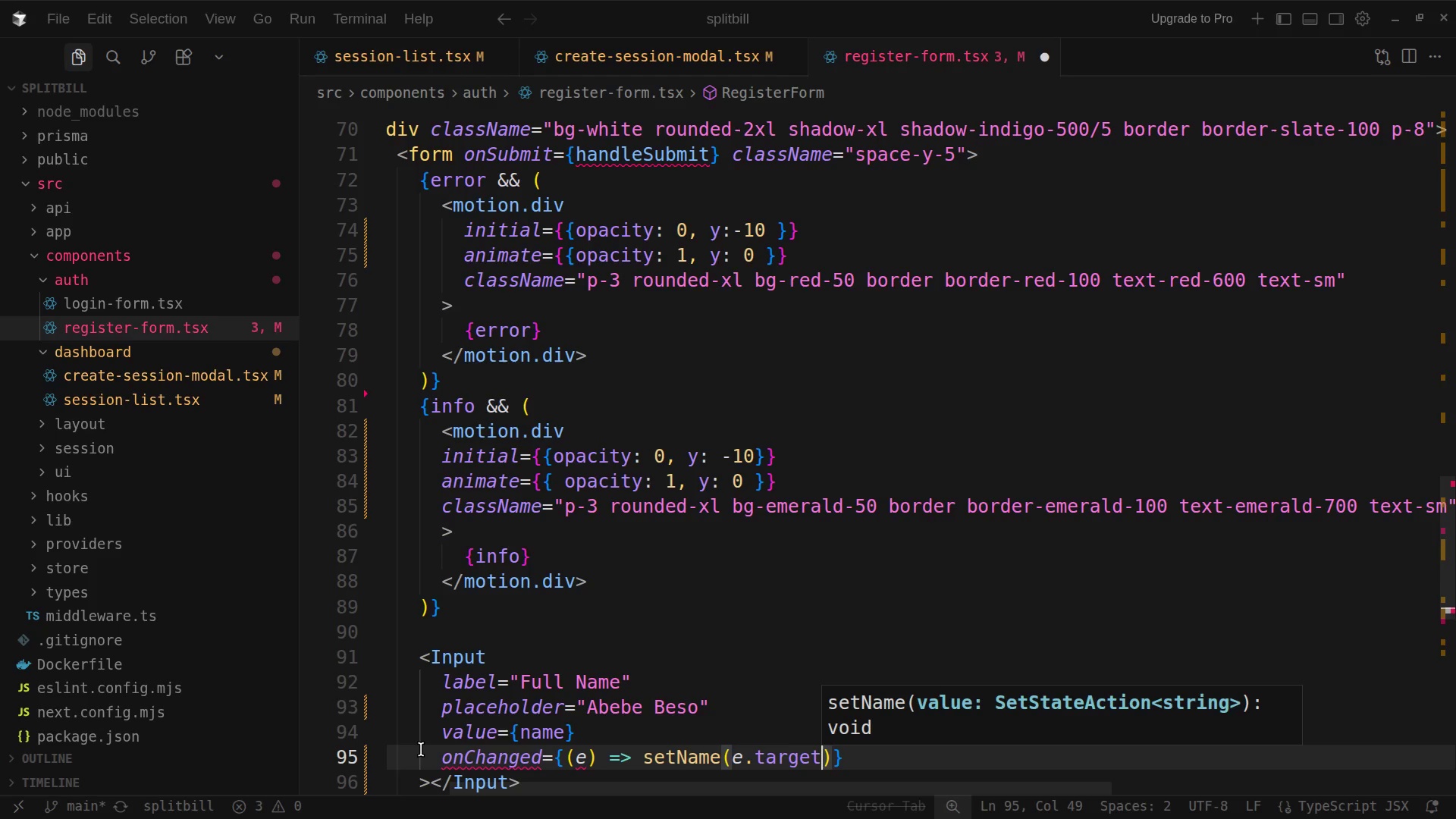 
type(.value)
 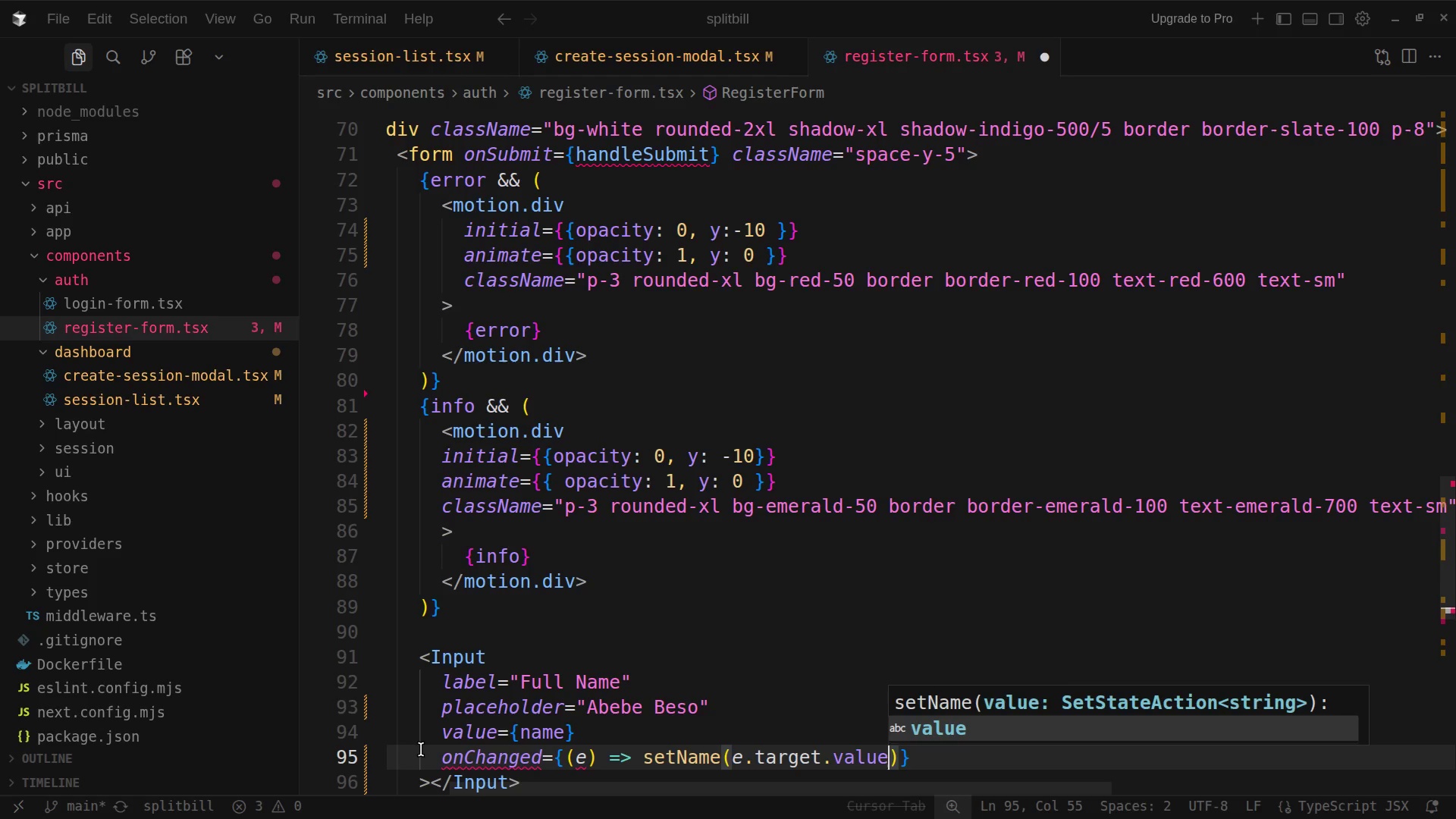 
wait(7.18)
 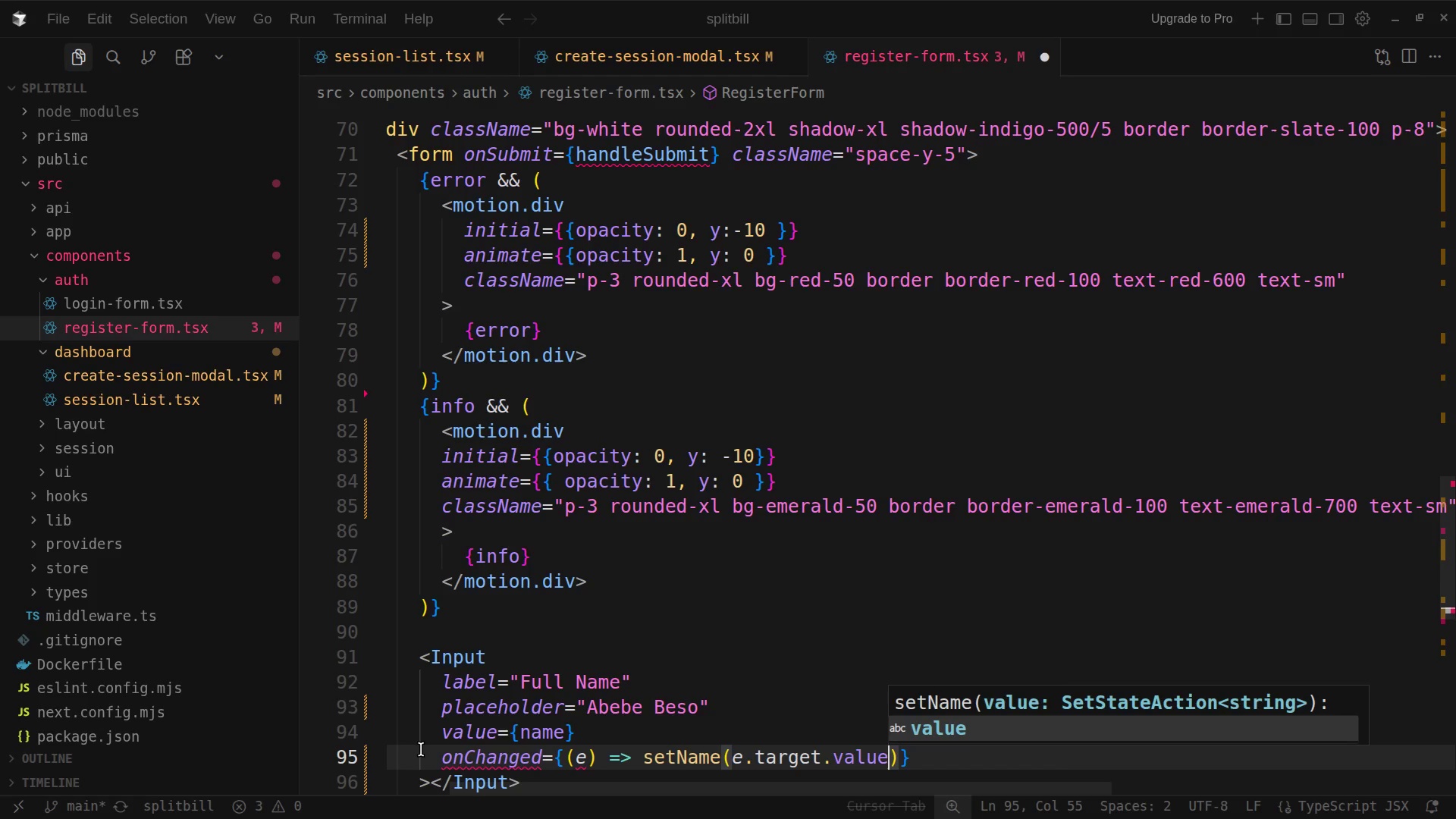 
key(ArrowRight)
 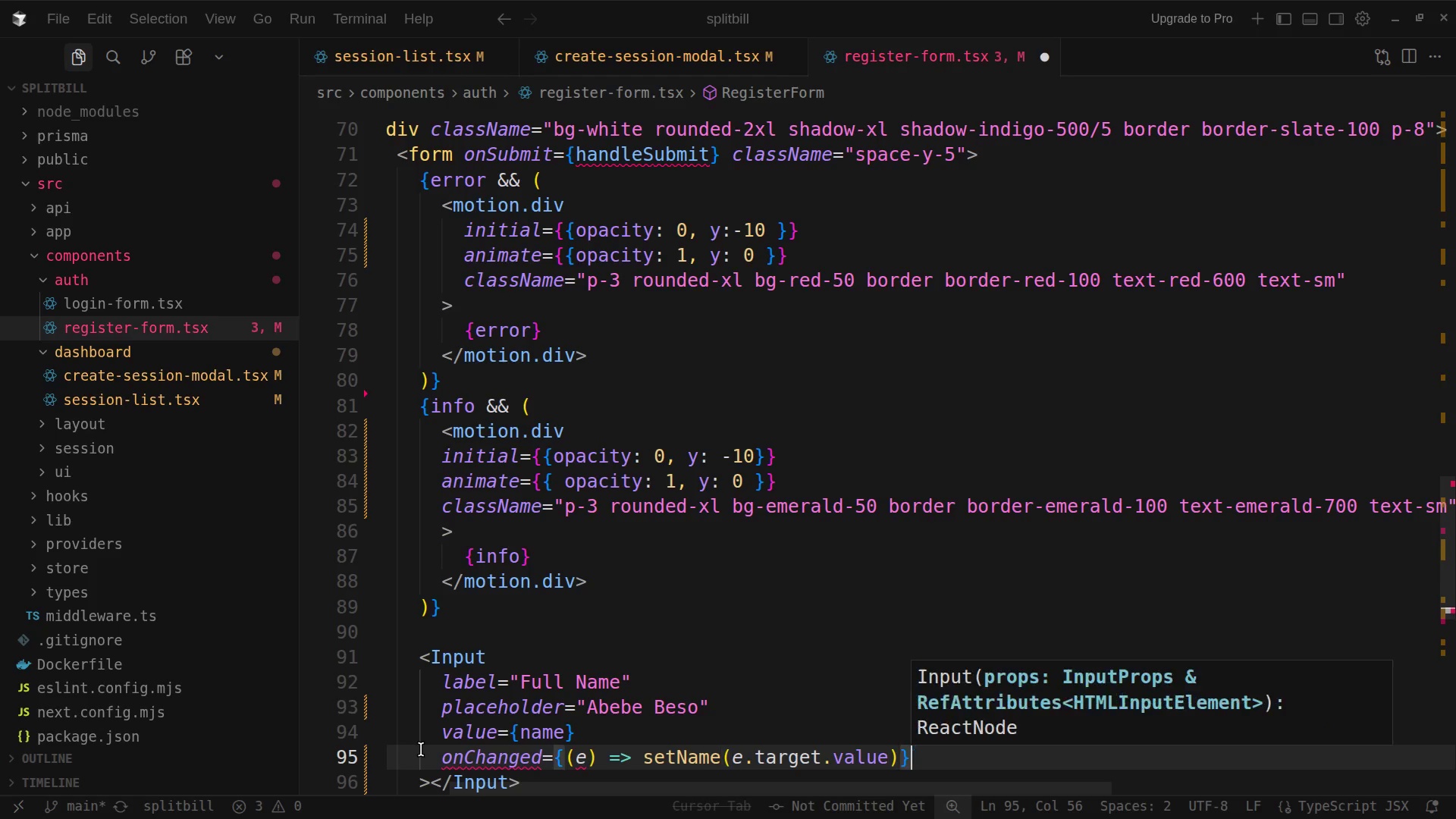 
key(ArrowRight)
 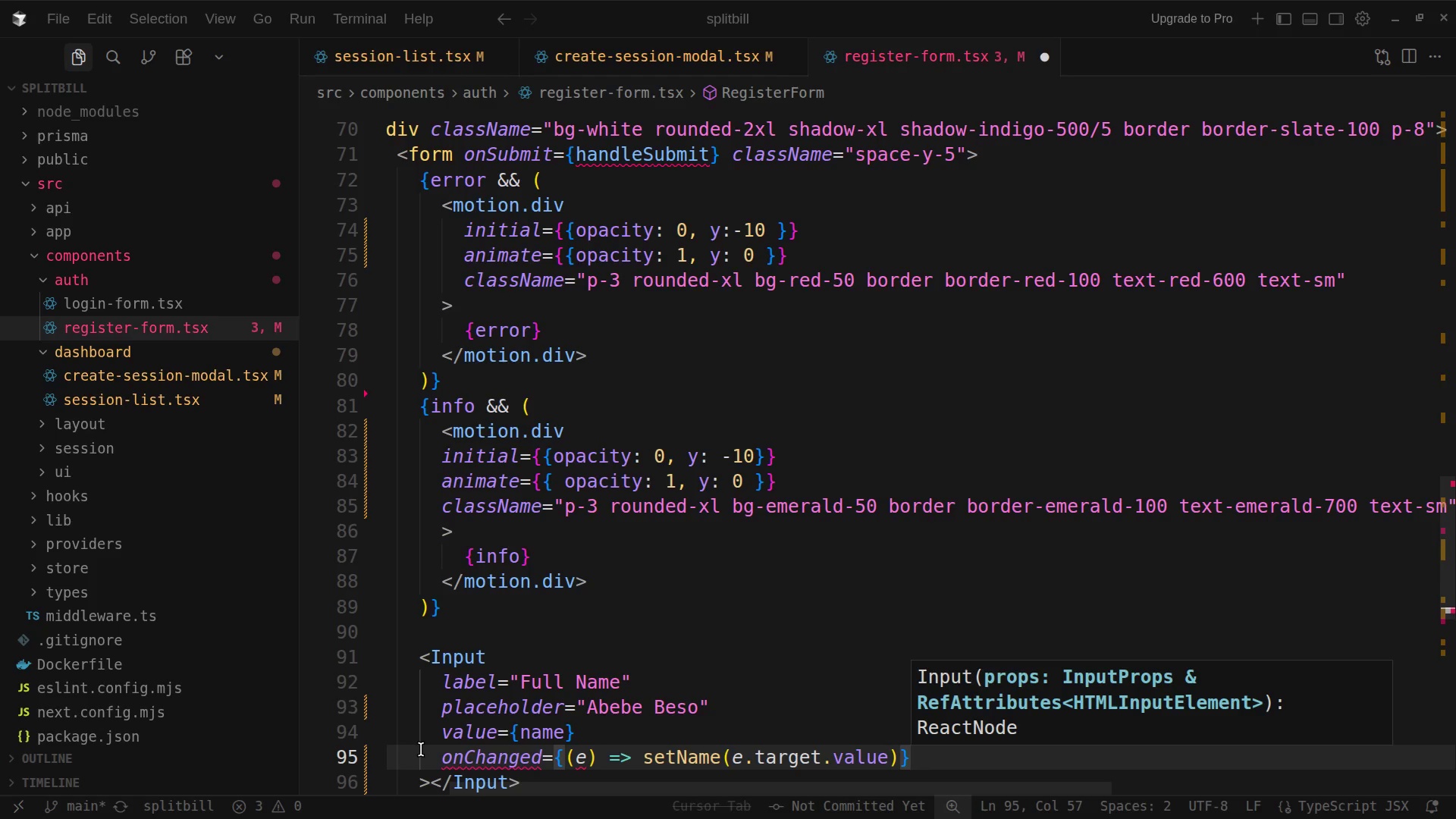 
key(Enter)
 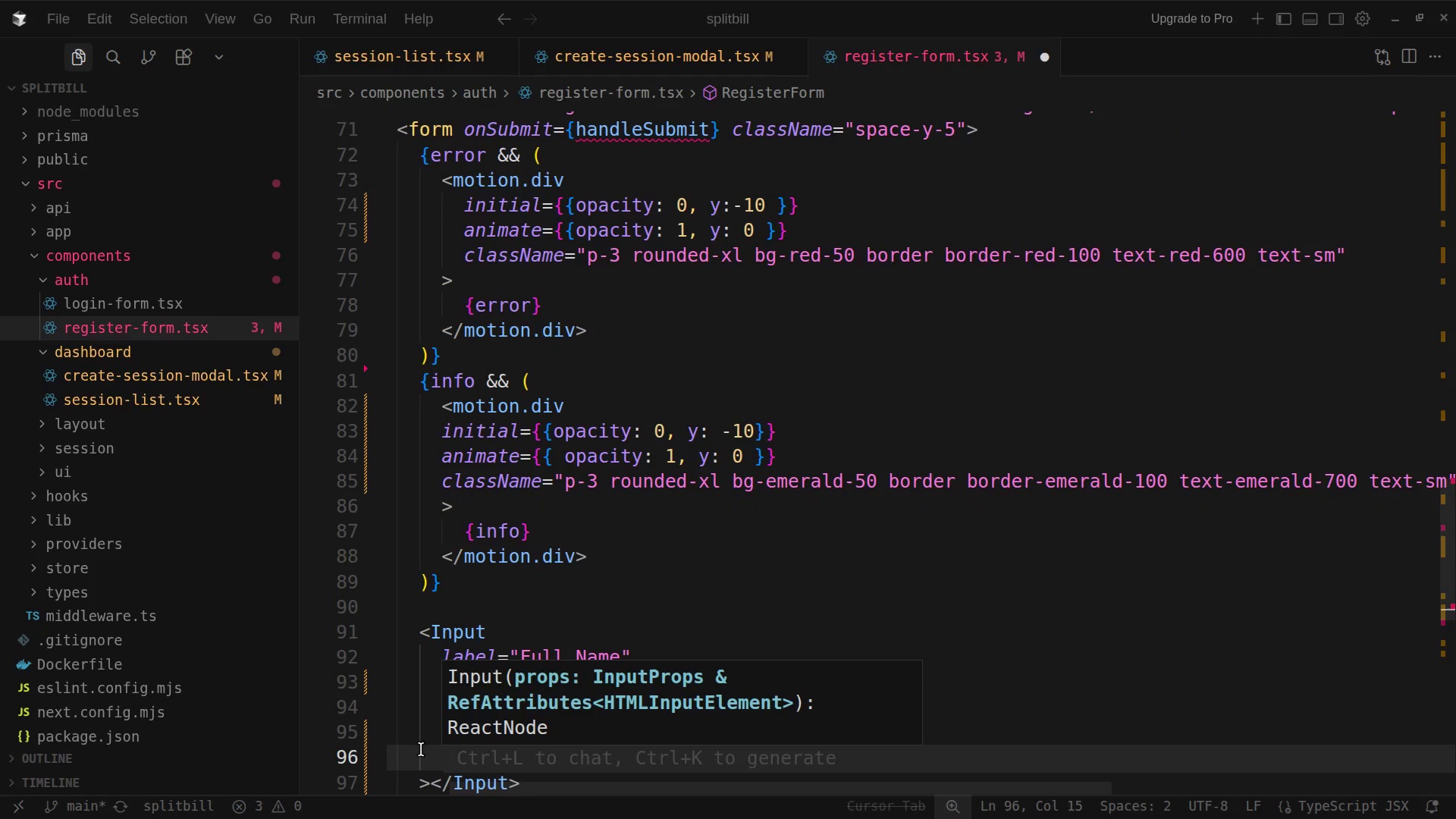 
type(require)
 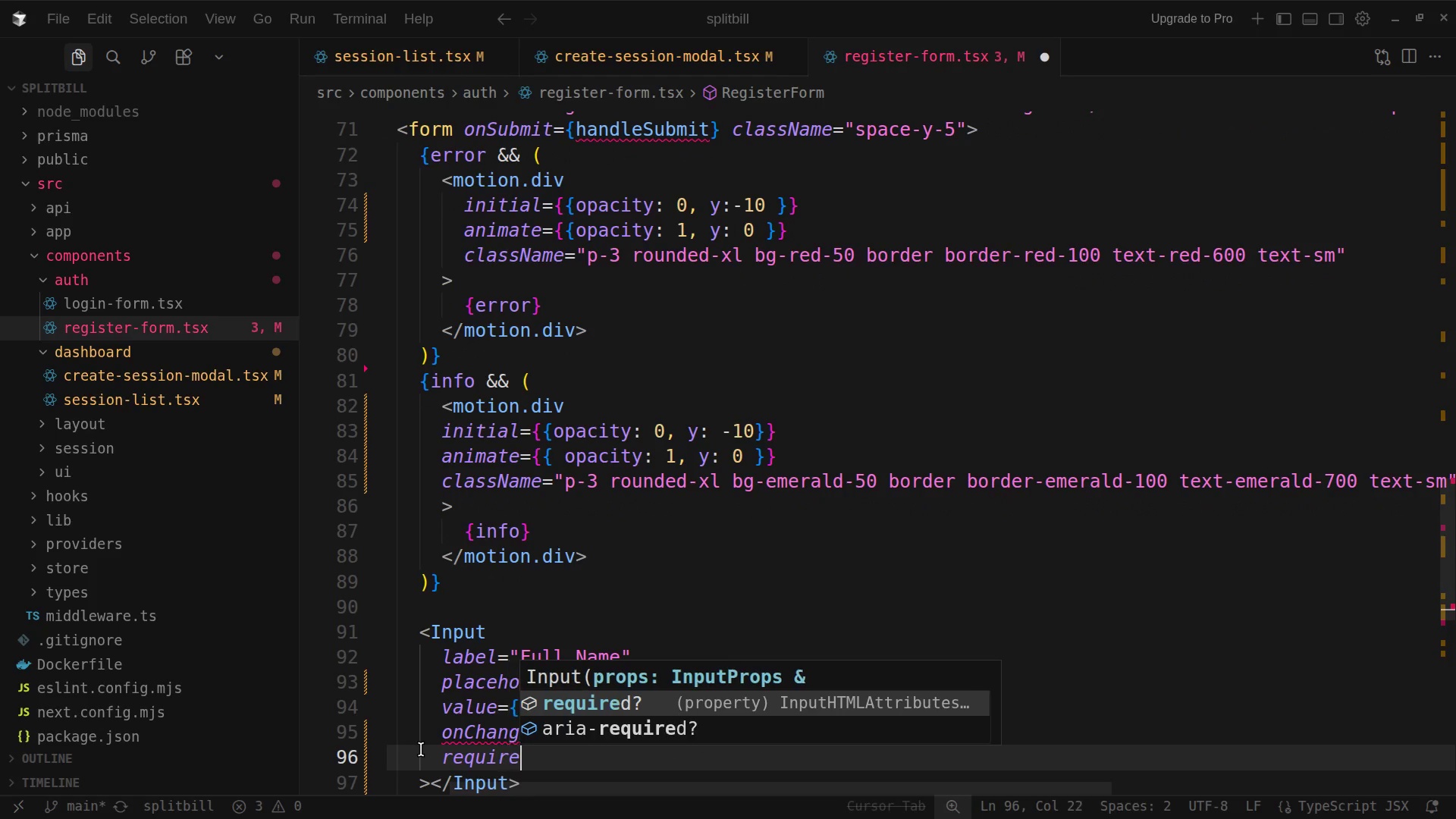 
hold_key(key=D, duration=0.36)
 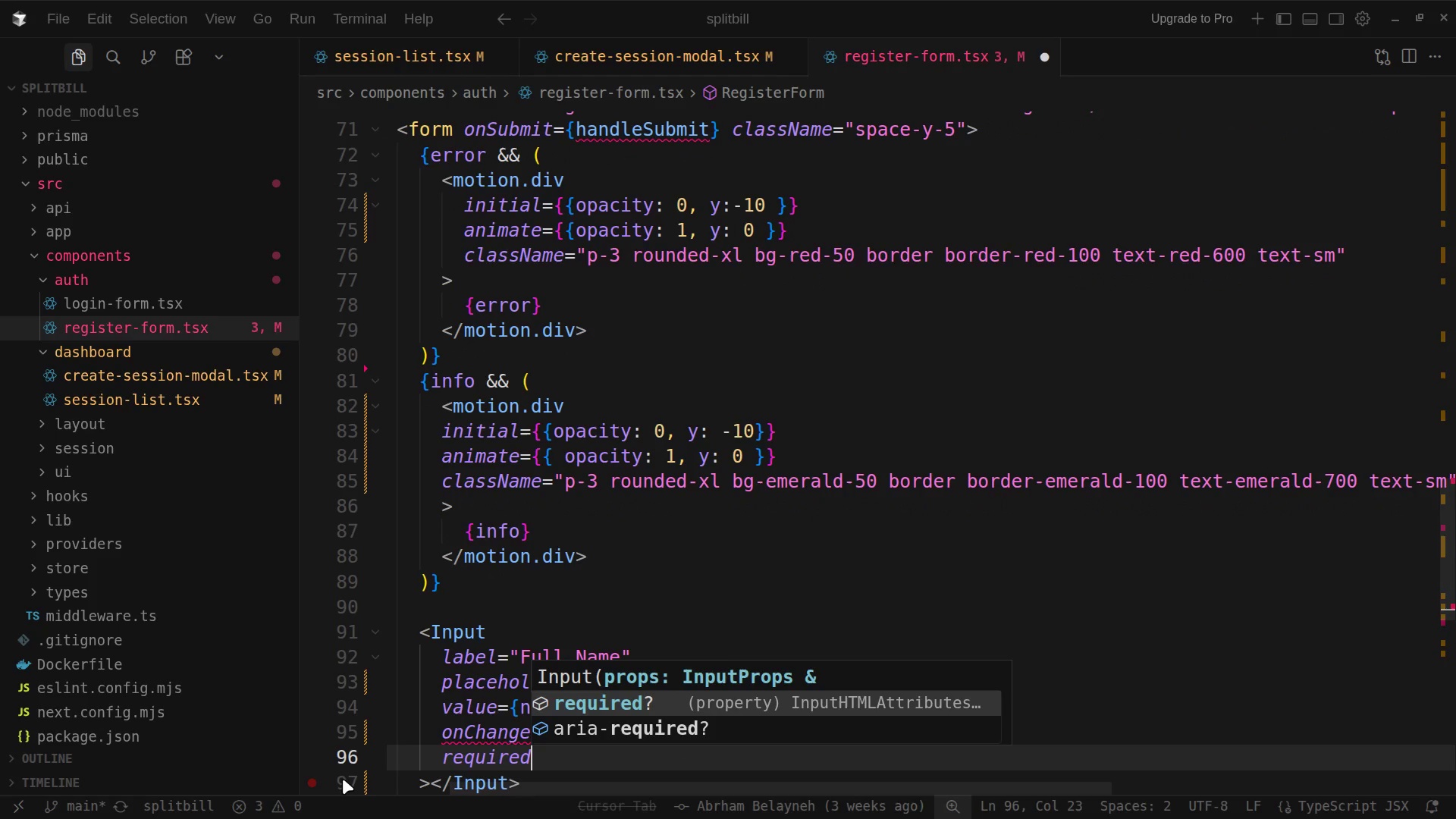 
key(Enter)
 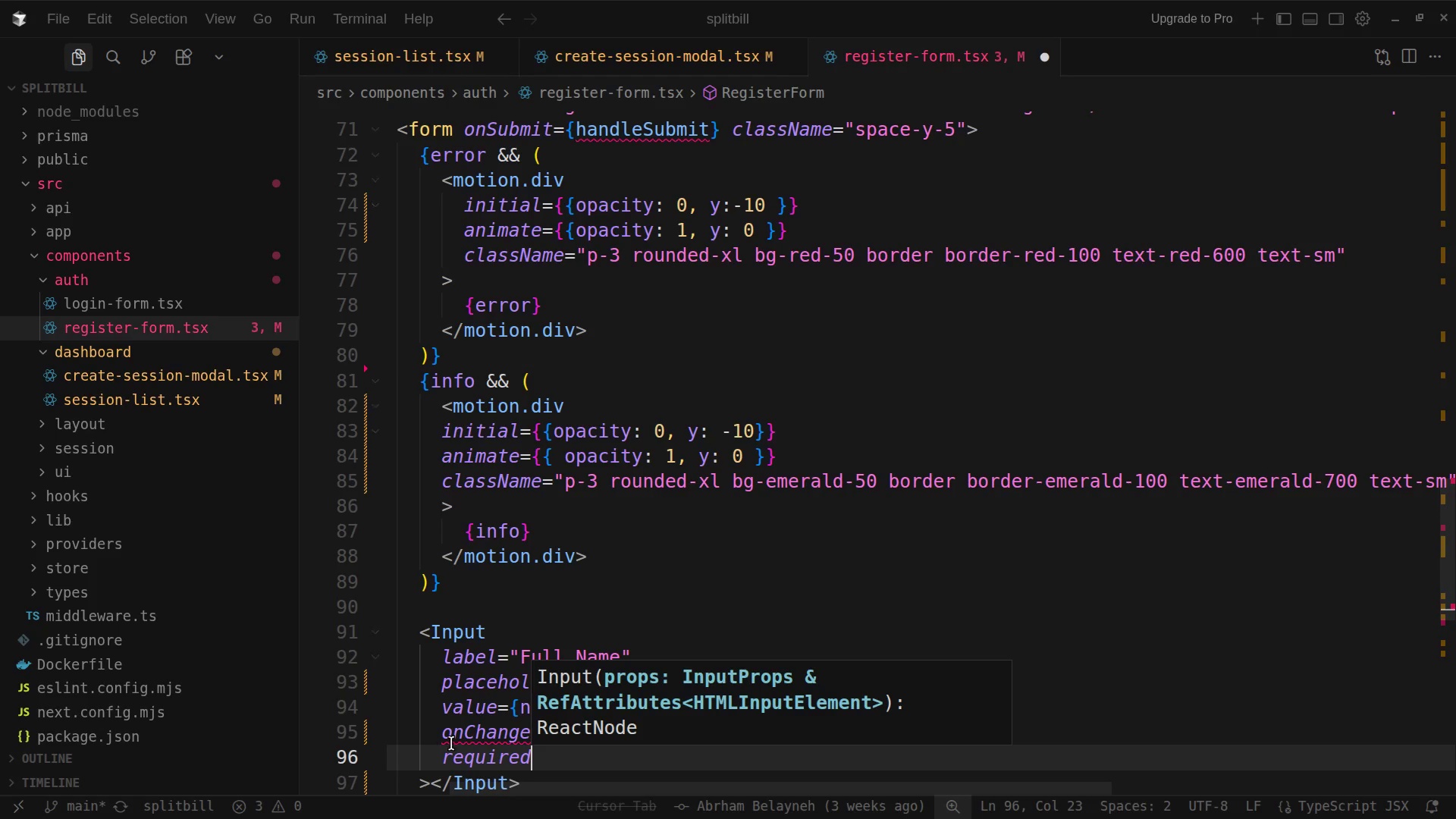 
left_click([466, 738])
 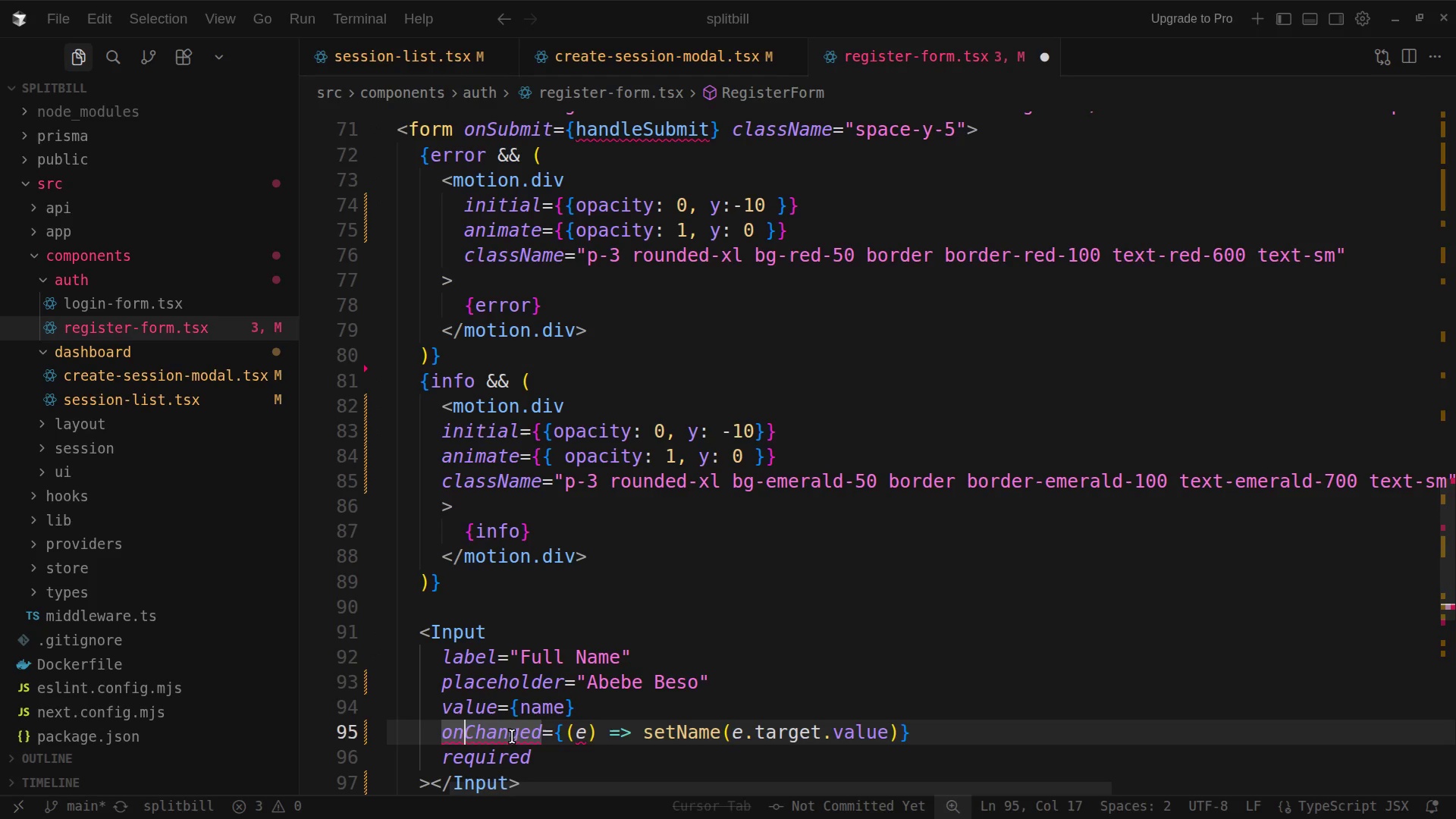 
left_click([546, 737])
 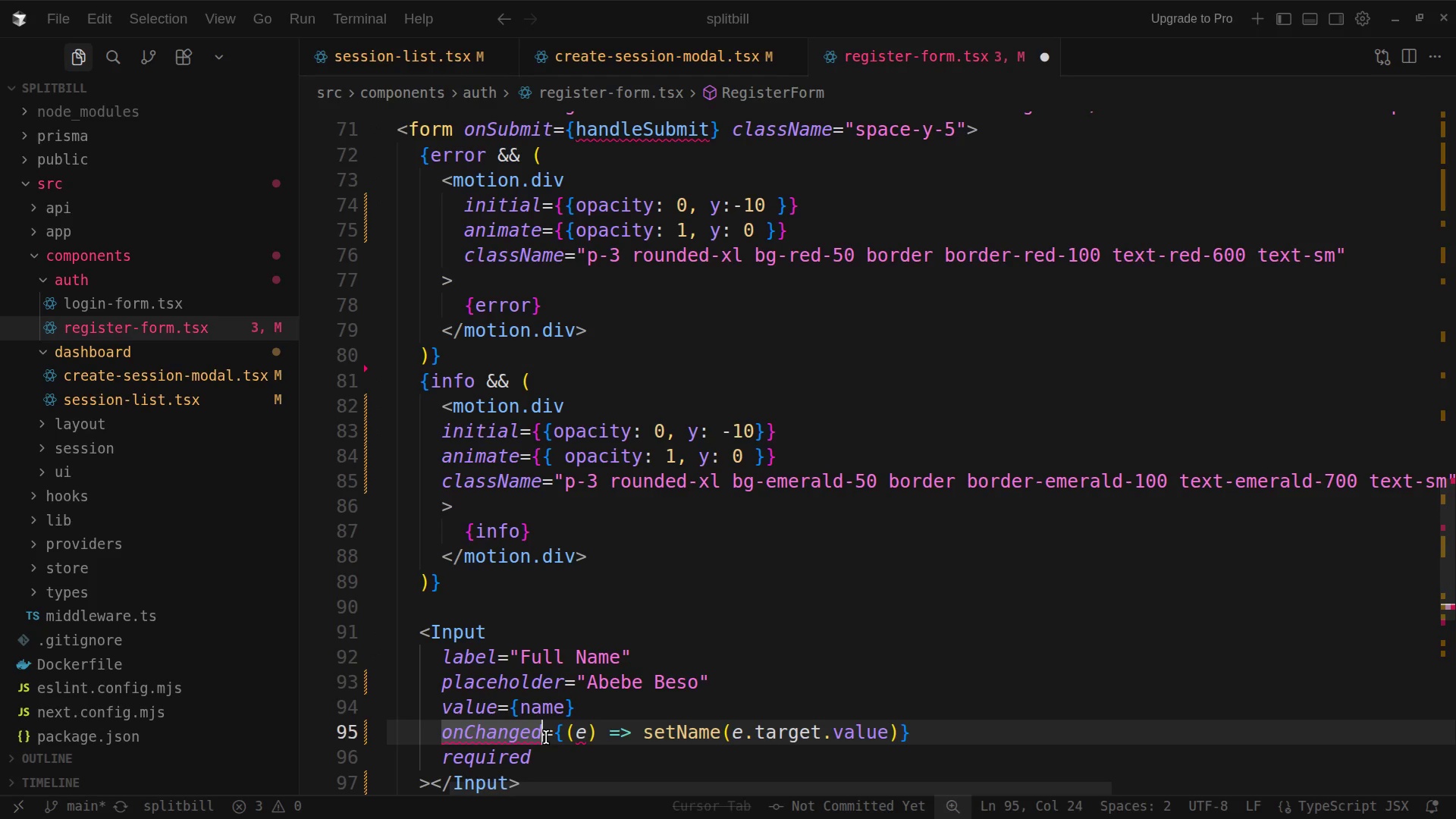 
key(Backspace)
 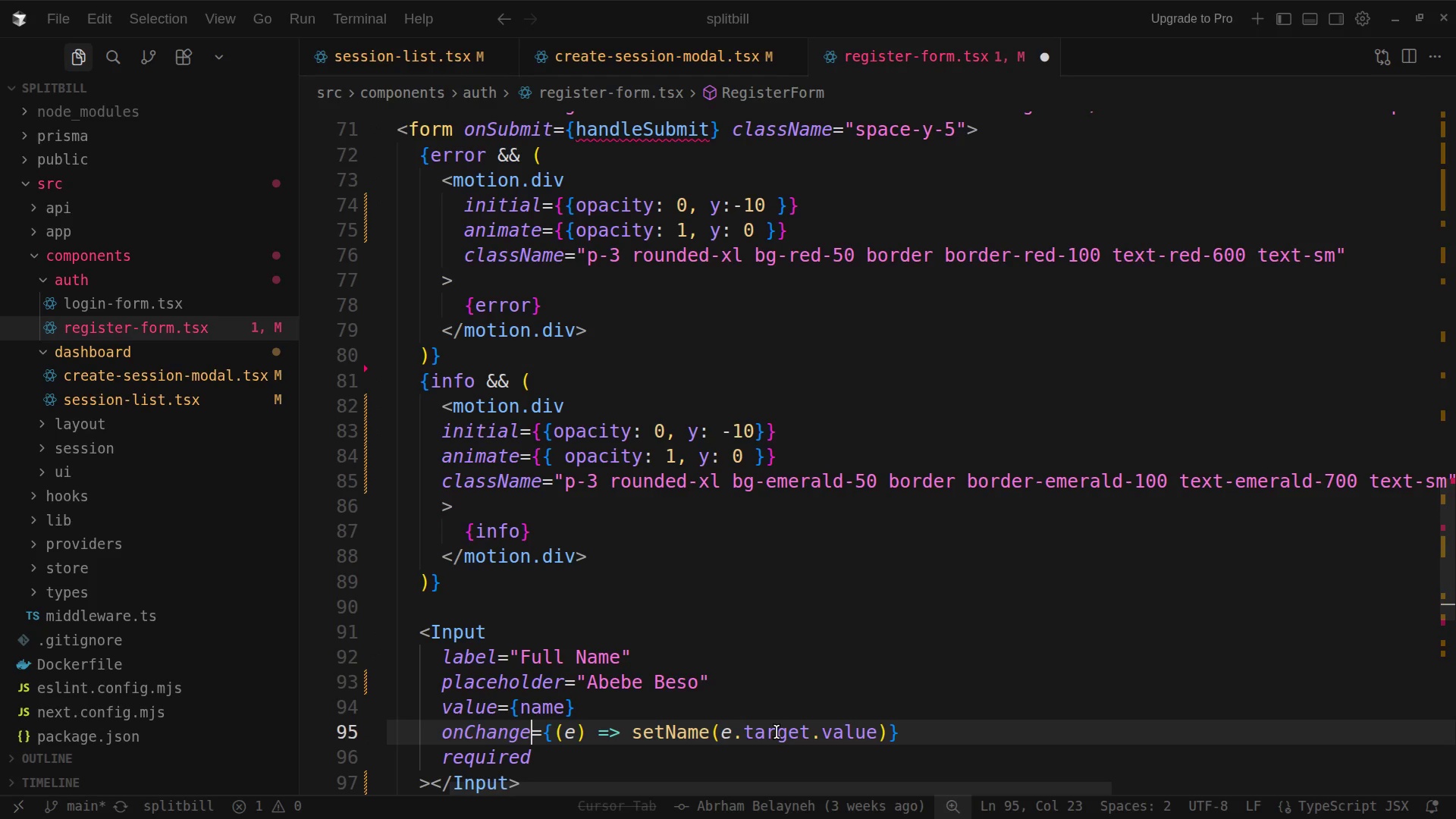 
hold_key(key=ControlLeft, duration=0.68)
 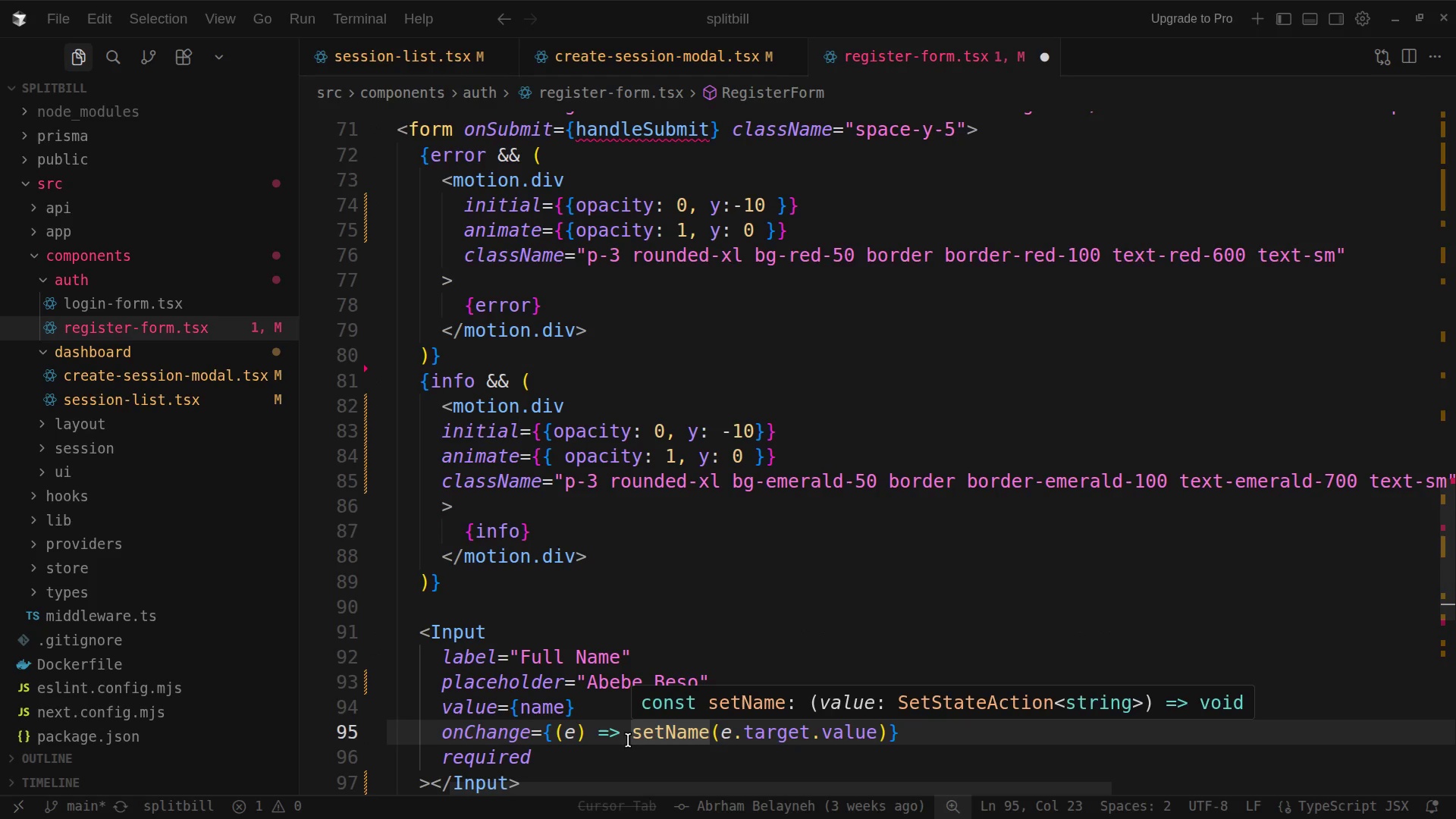 
scroll: coordinate [628, 740], scroll_direction: down, amount: 2.0
 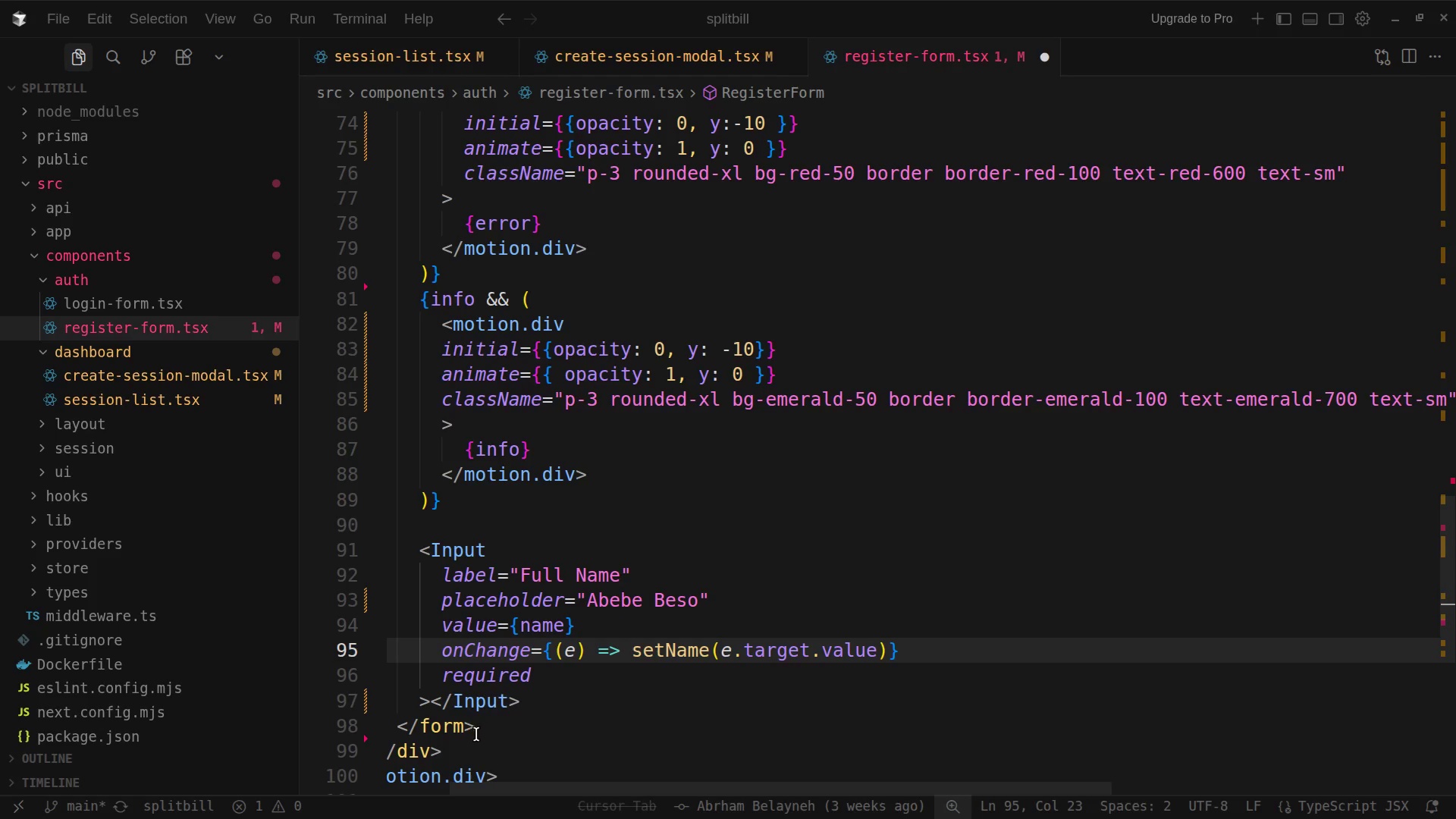 
left_click_drag(start_coordinate=[530, 701], to_coordinate=[406, 704])
 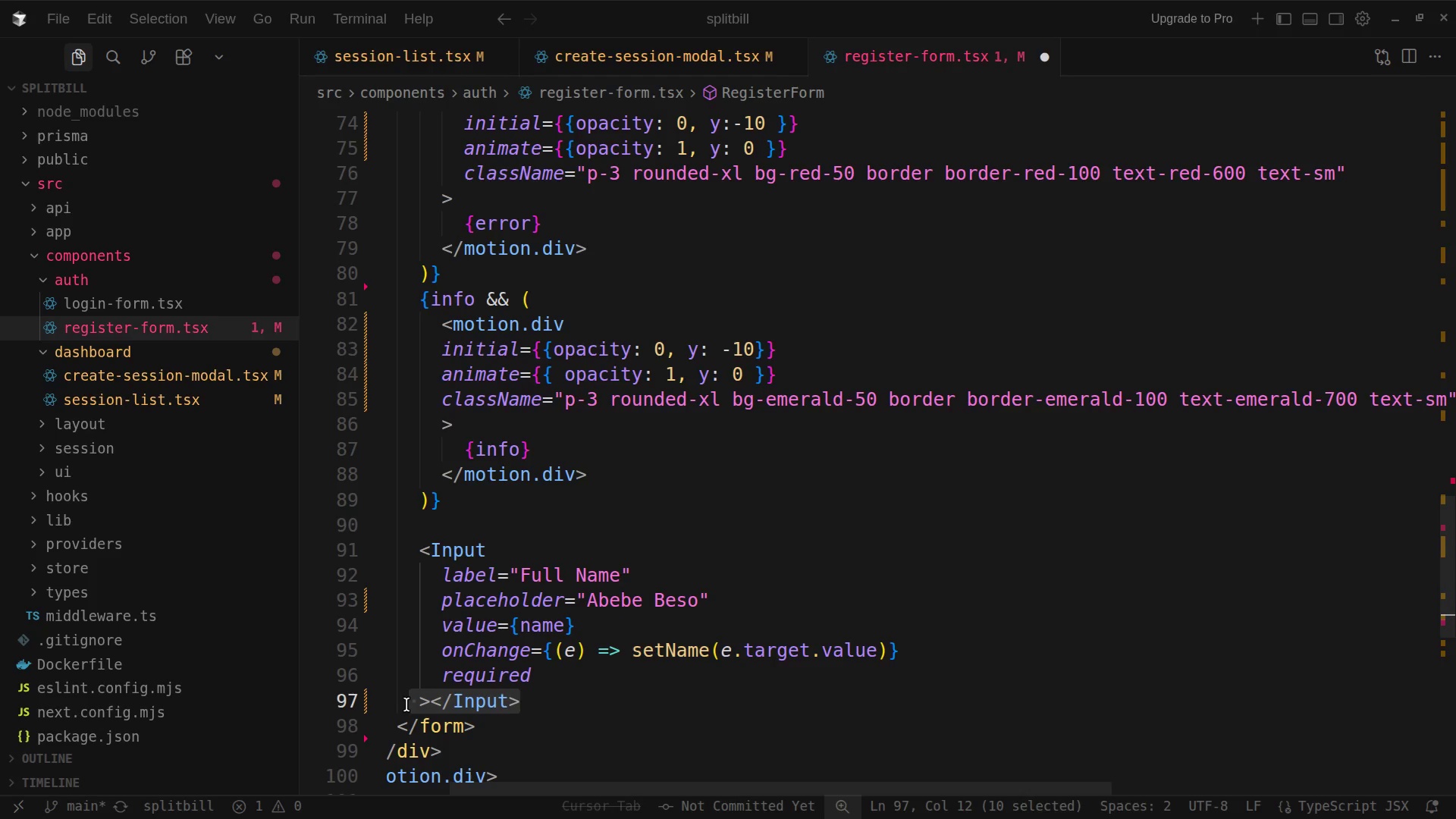 
key(Slash)
 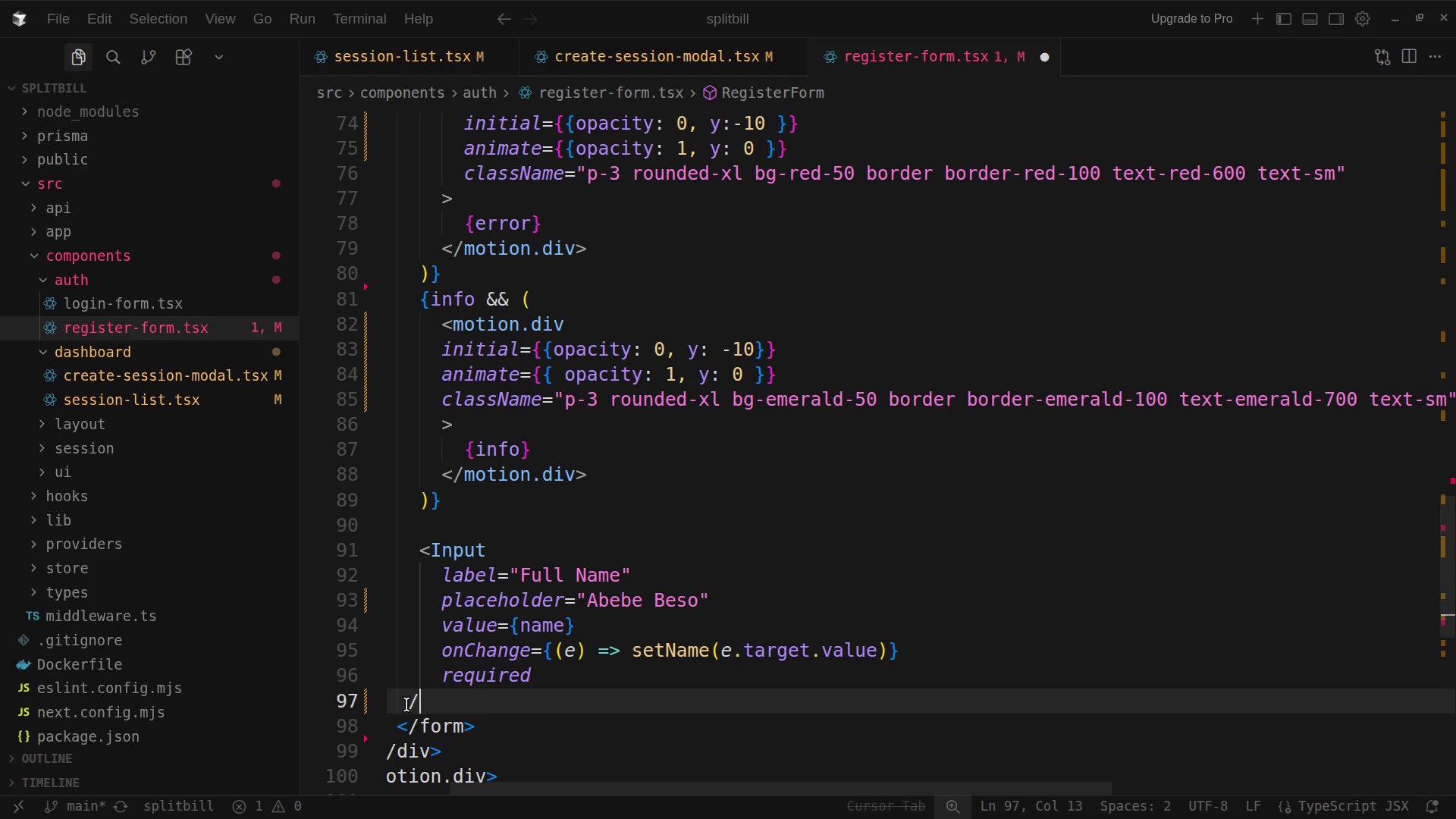 
key(Shift+ShiftLeft)
 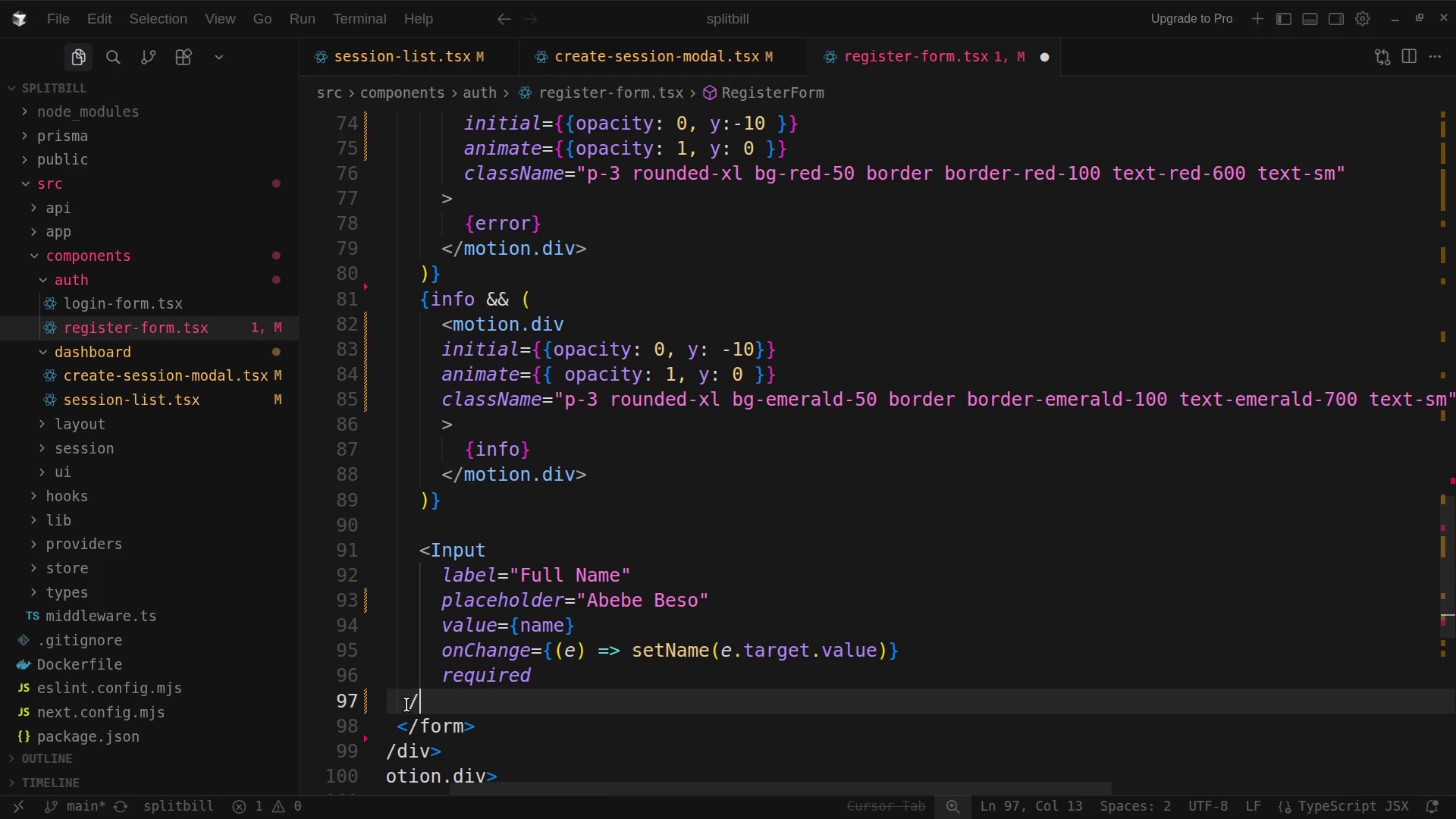 
key(Shift+Period)
 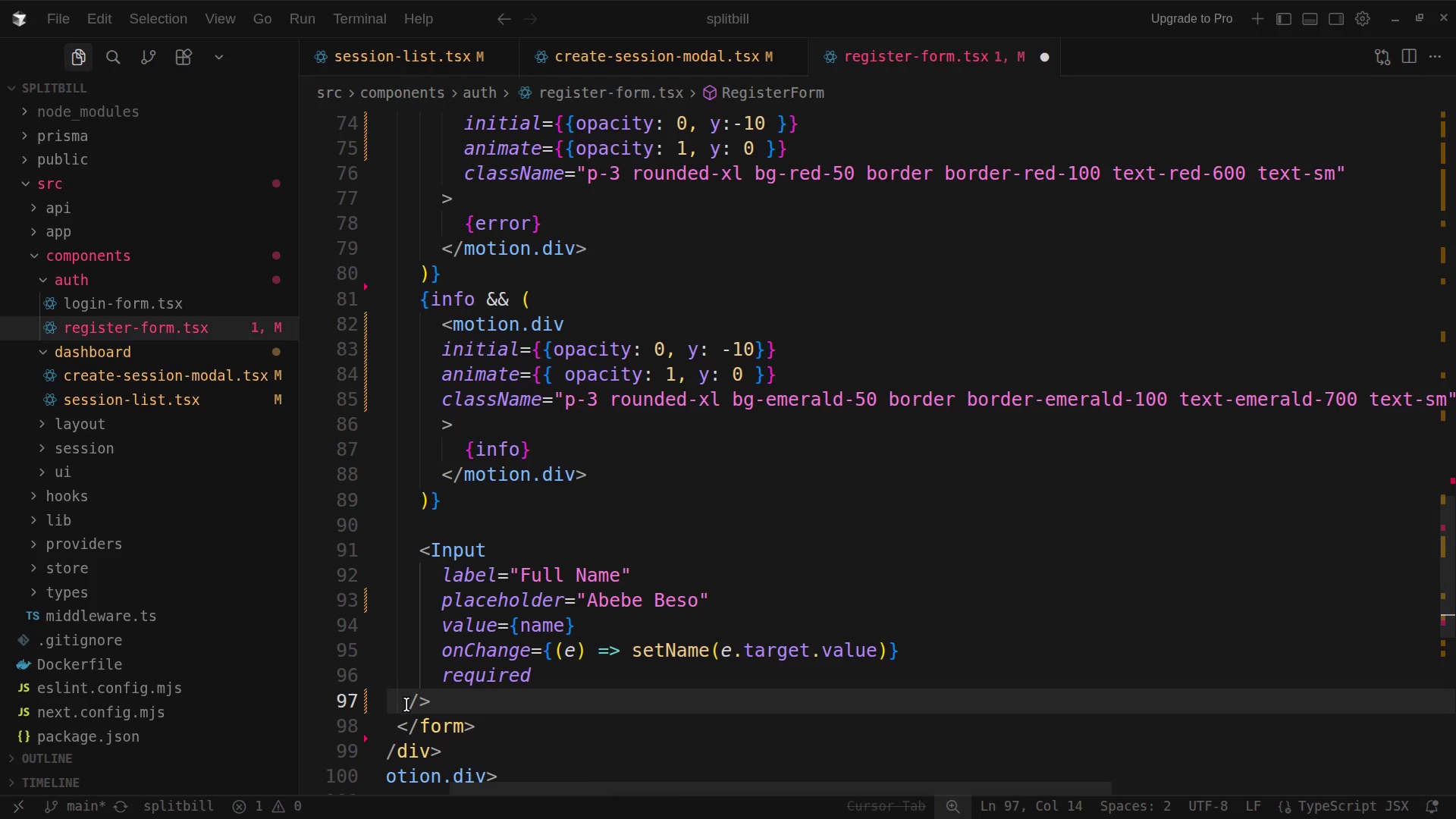 
key(Enter)
 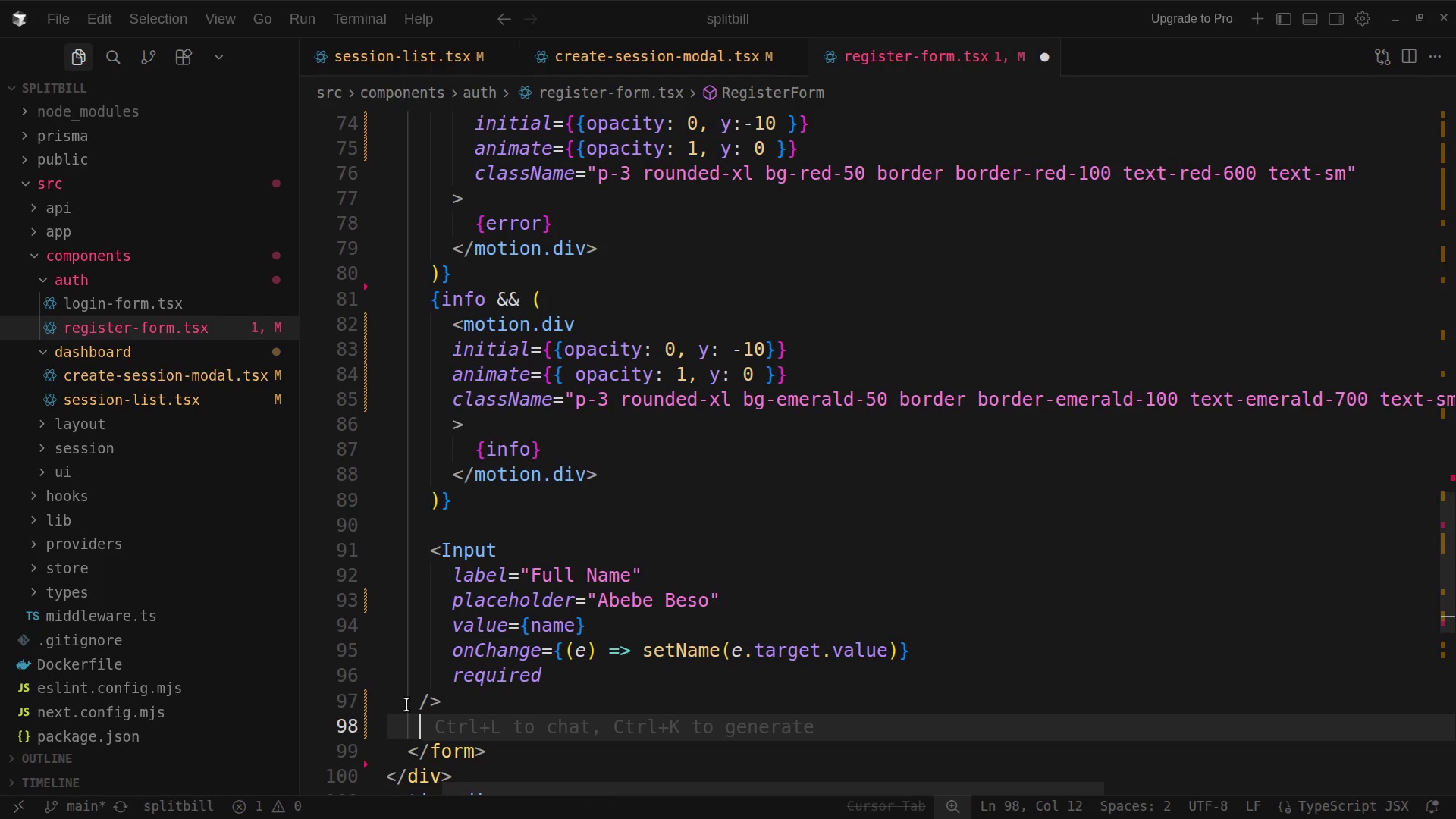 
type(<Input/>)
 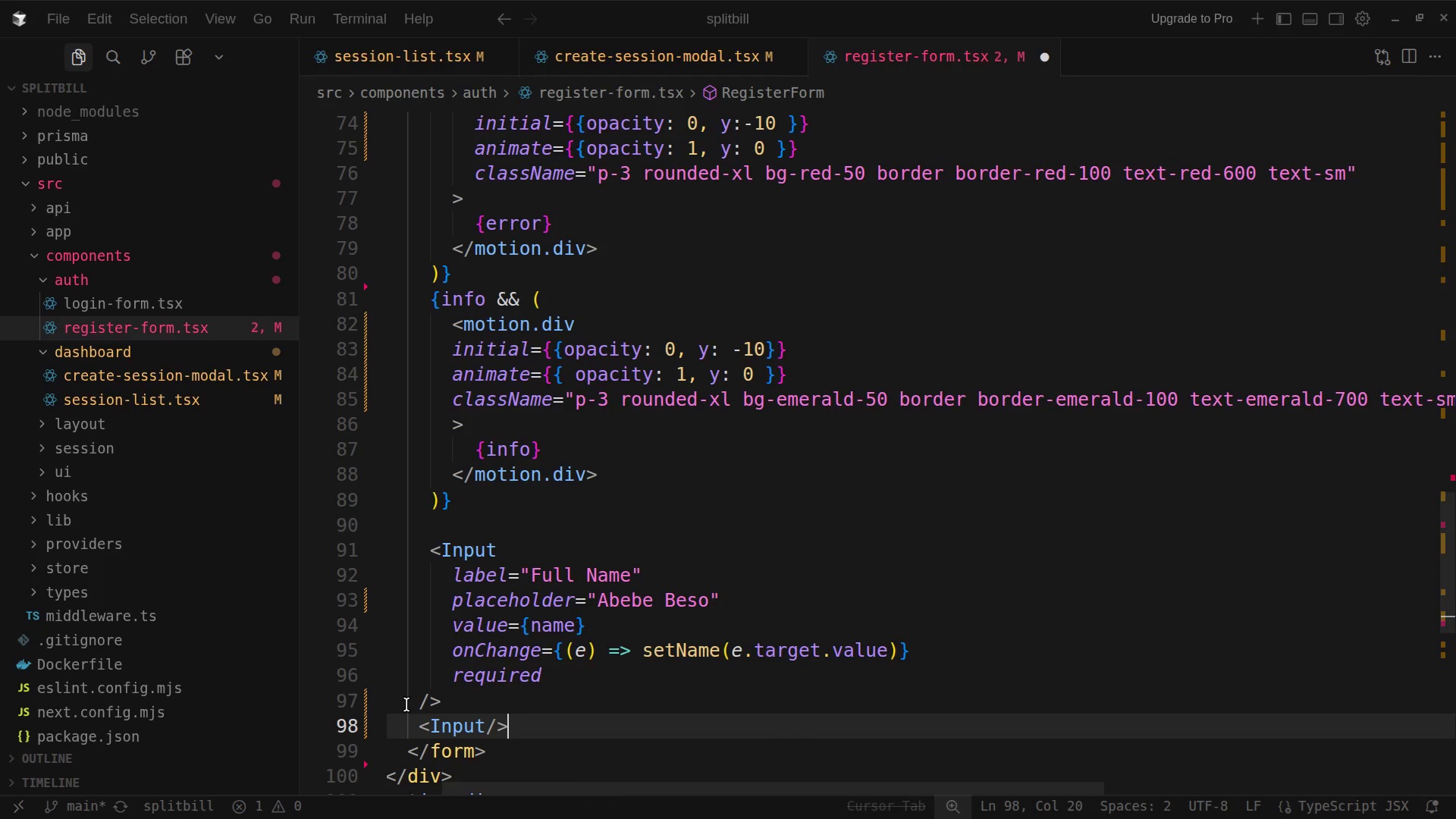 
key(ArrowLeft)
 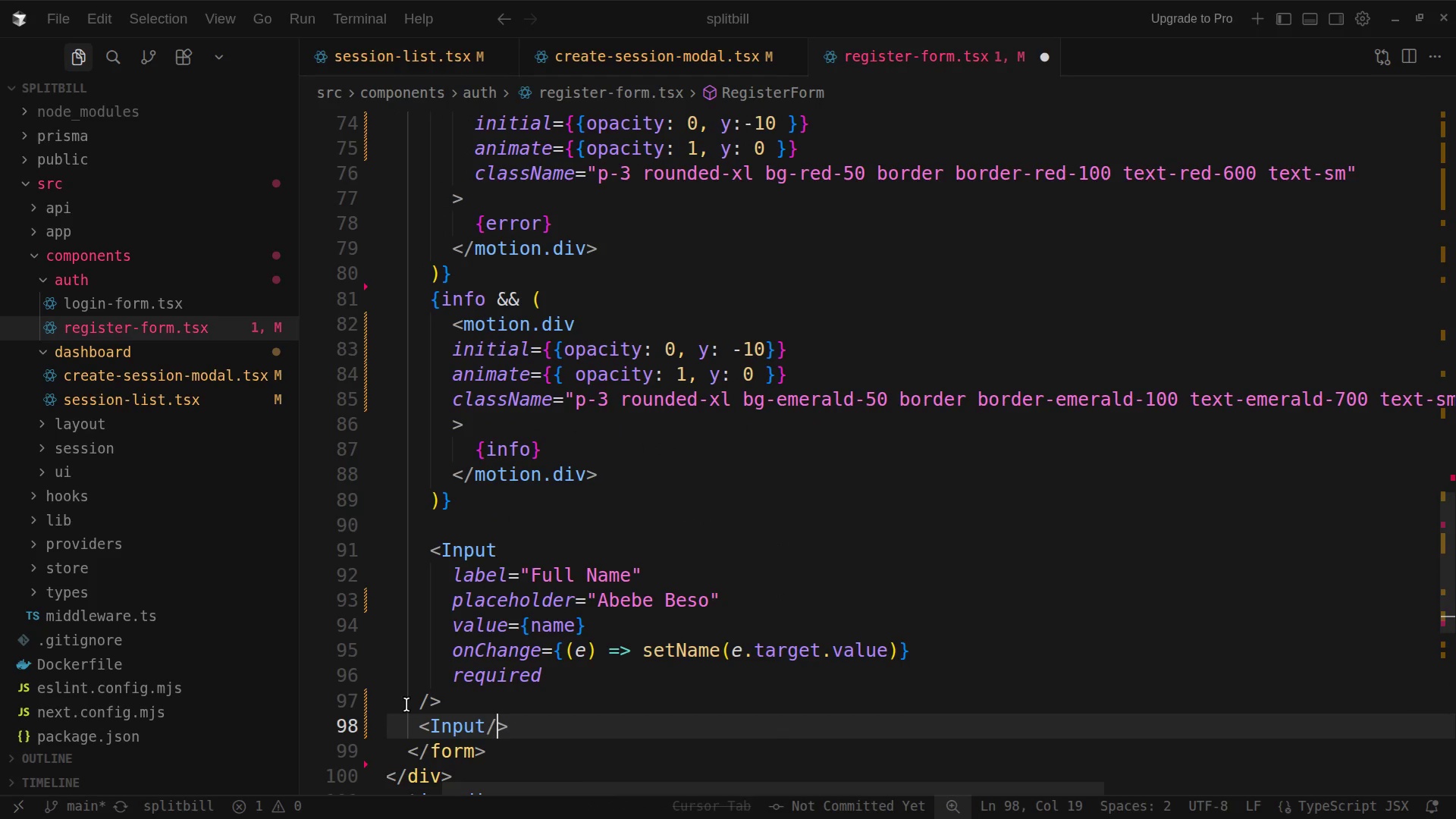 
key(ArrowLeft)
 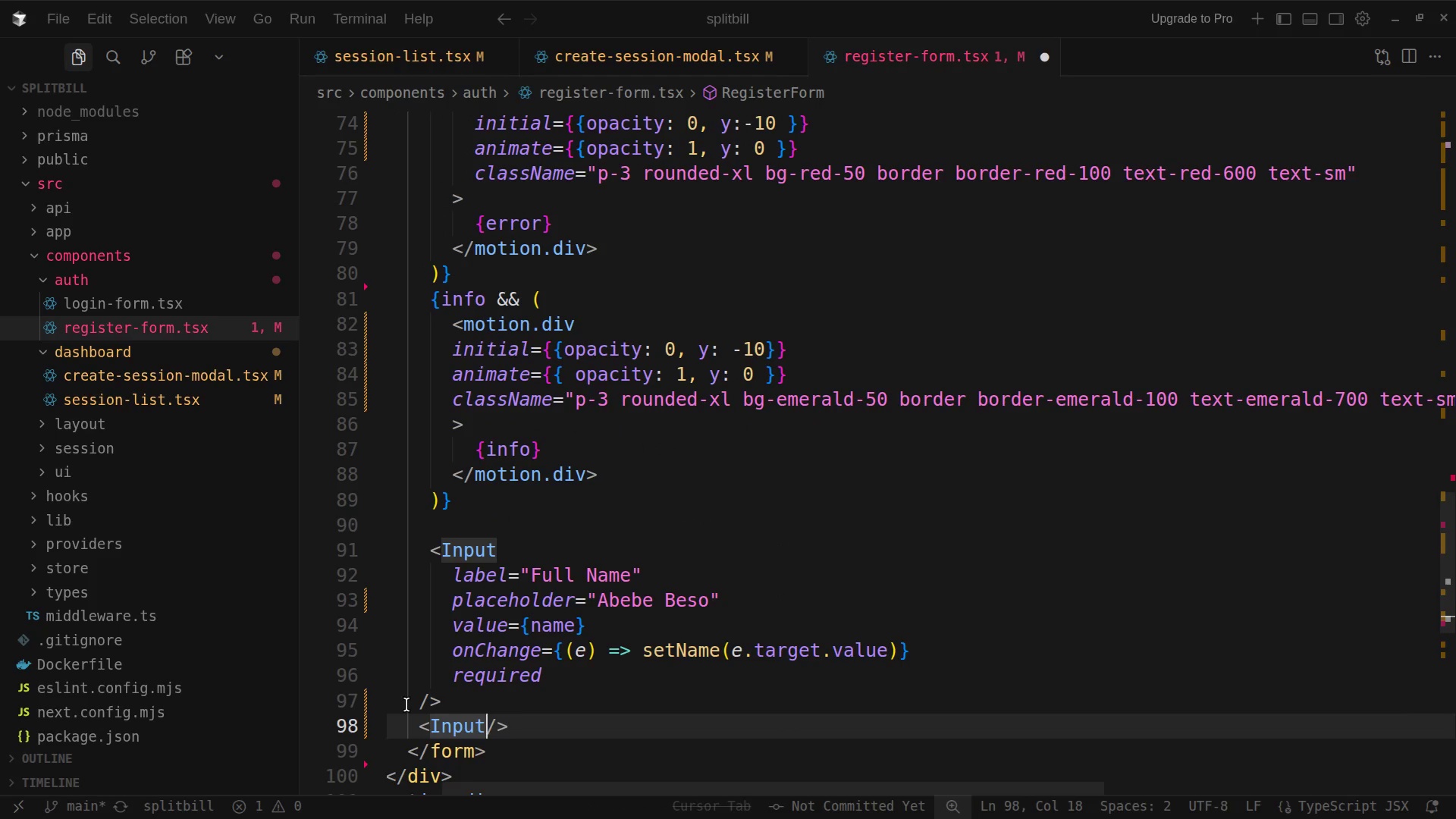 
key(Enter)
 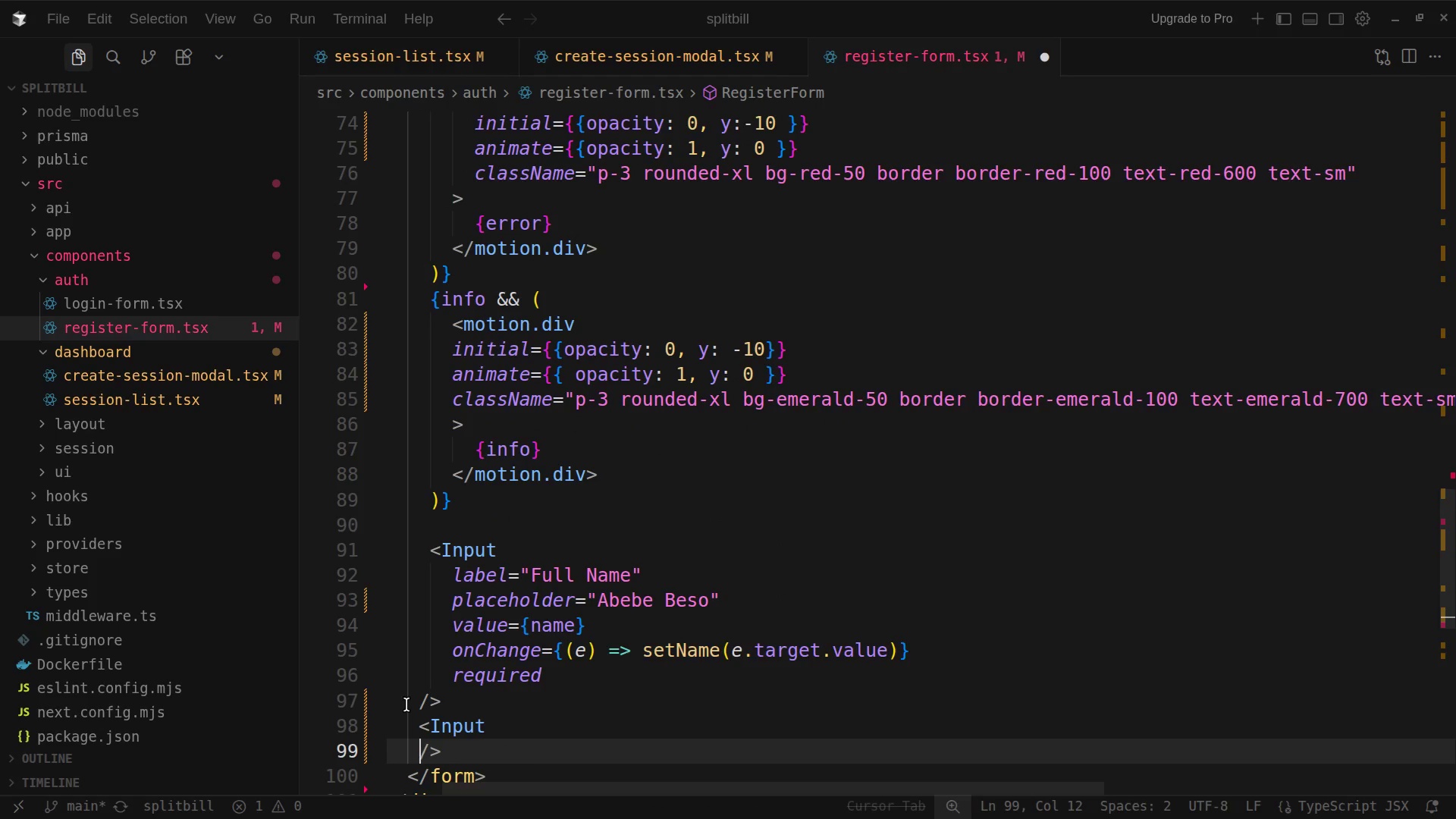 
key(Enter)
 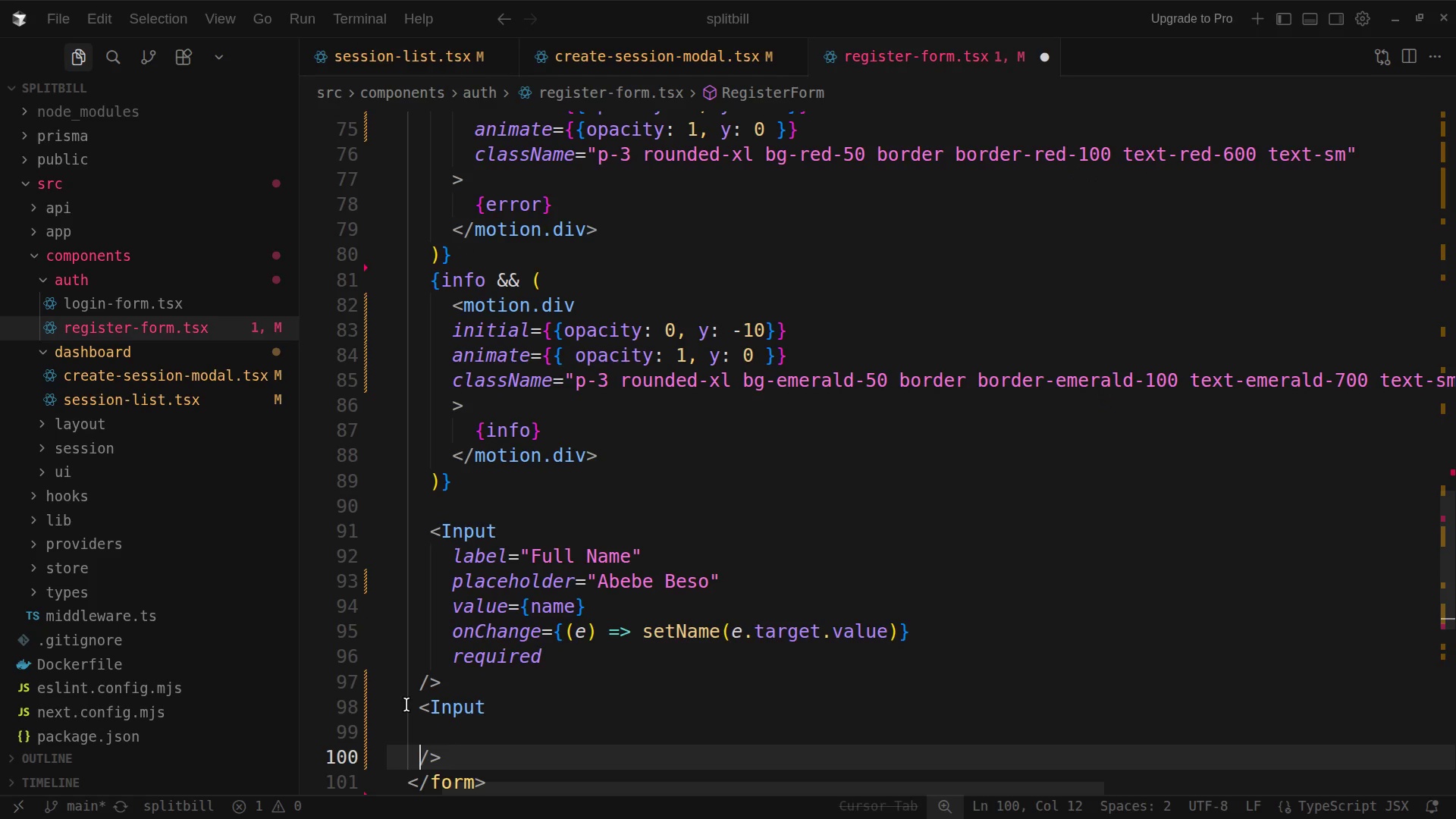 
key(ArrowUp)
 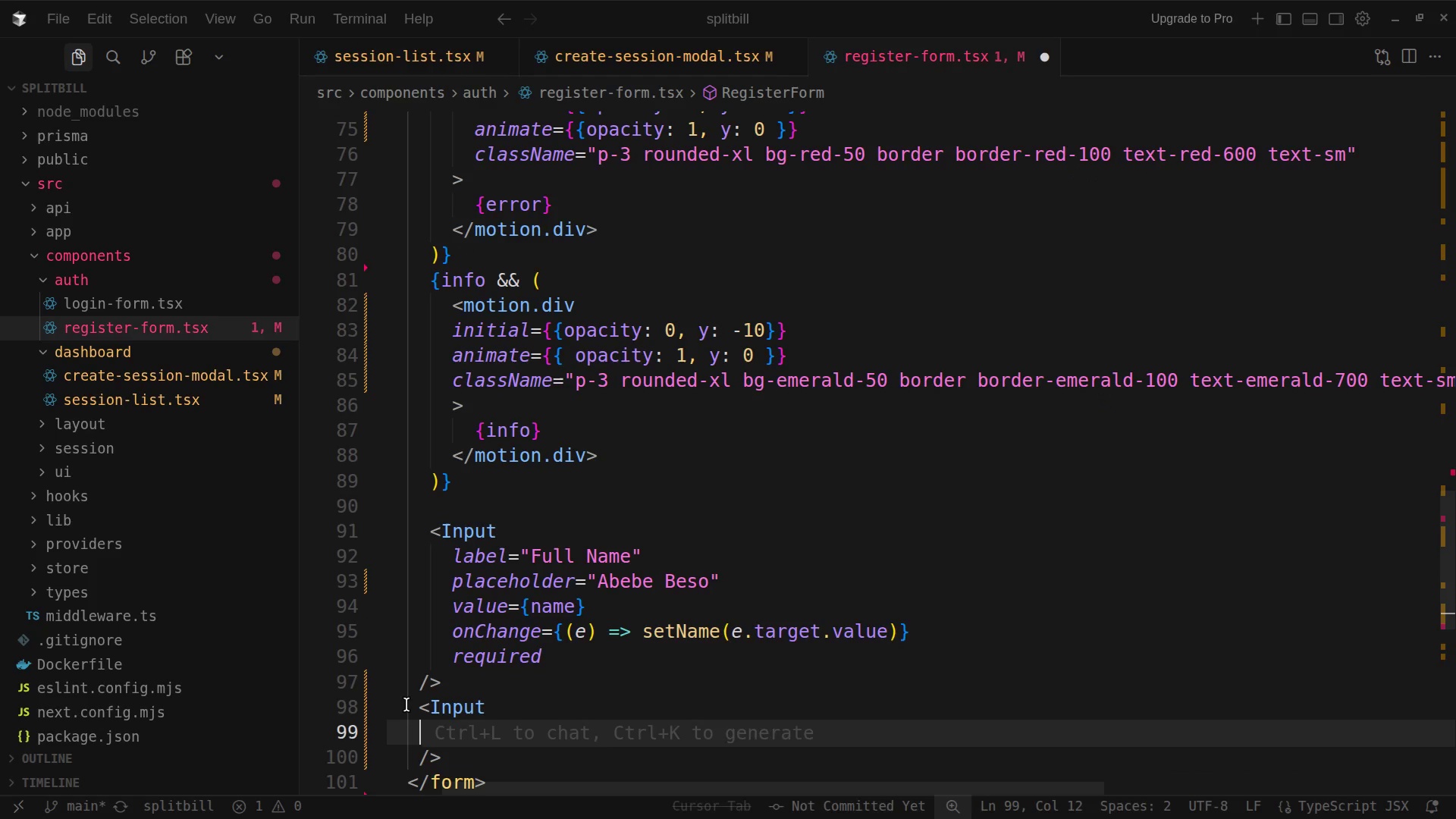 
key(Tab)
type(label="Emali)
key(Backspace)
key(Backspace)
type(il)
 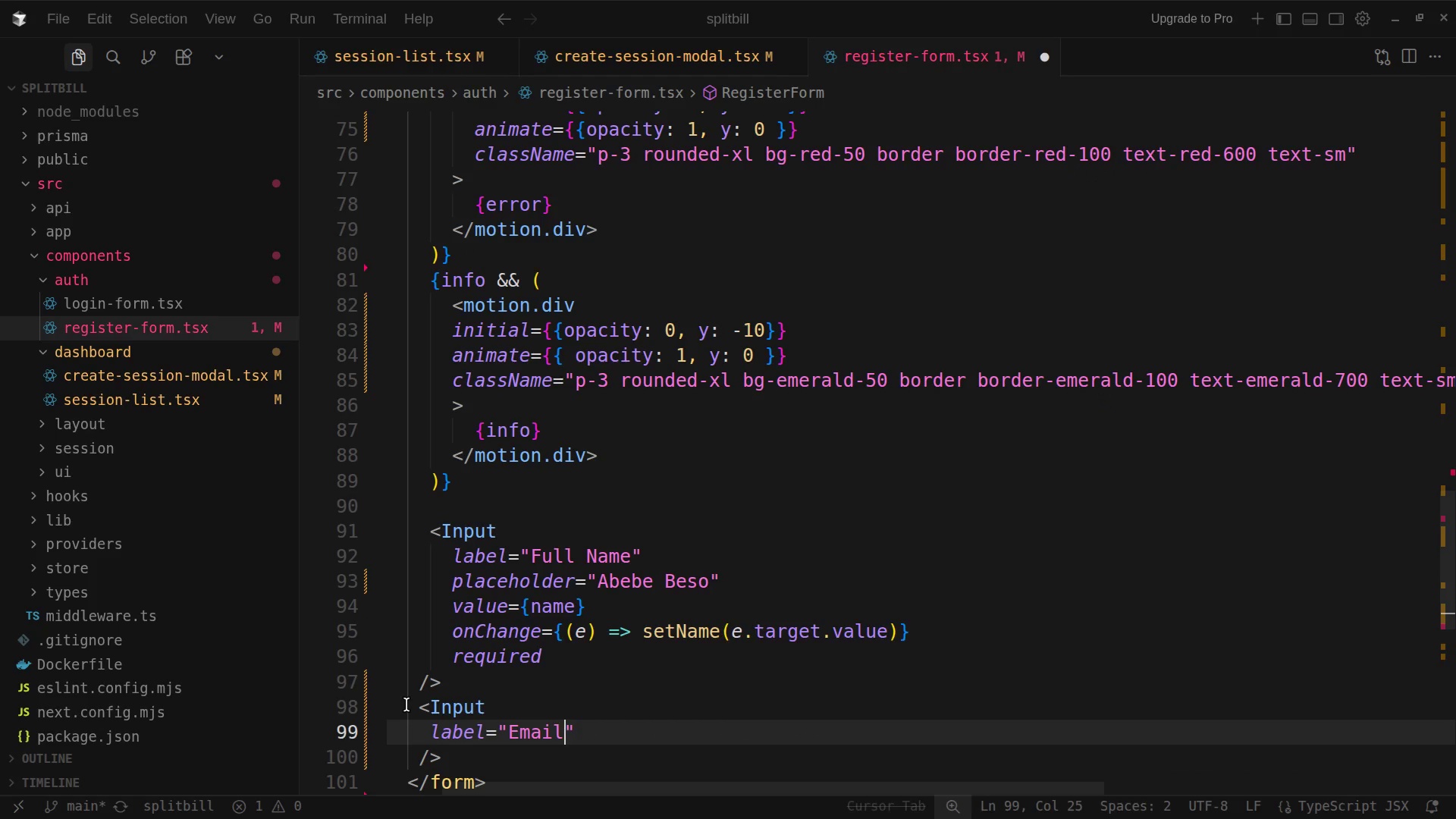 
key(ArrowRight)
 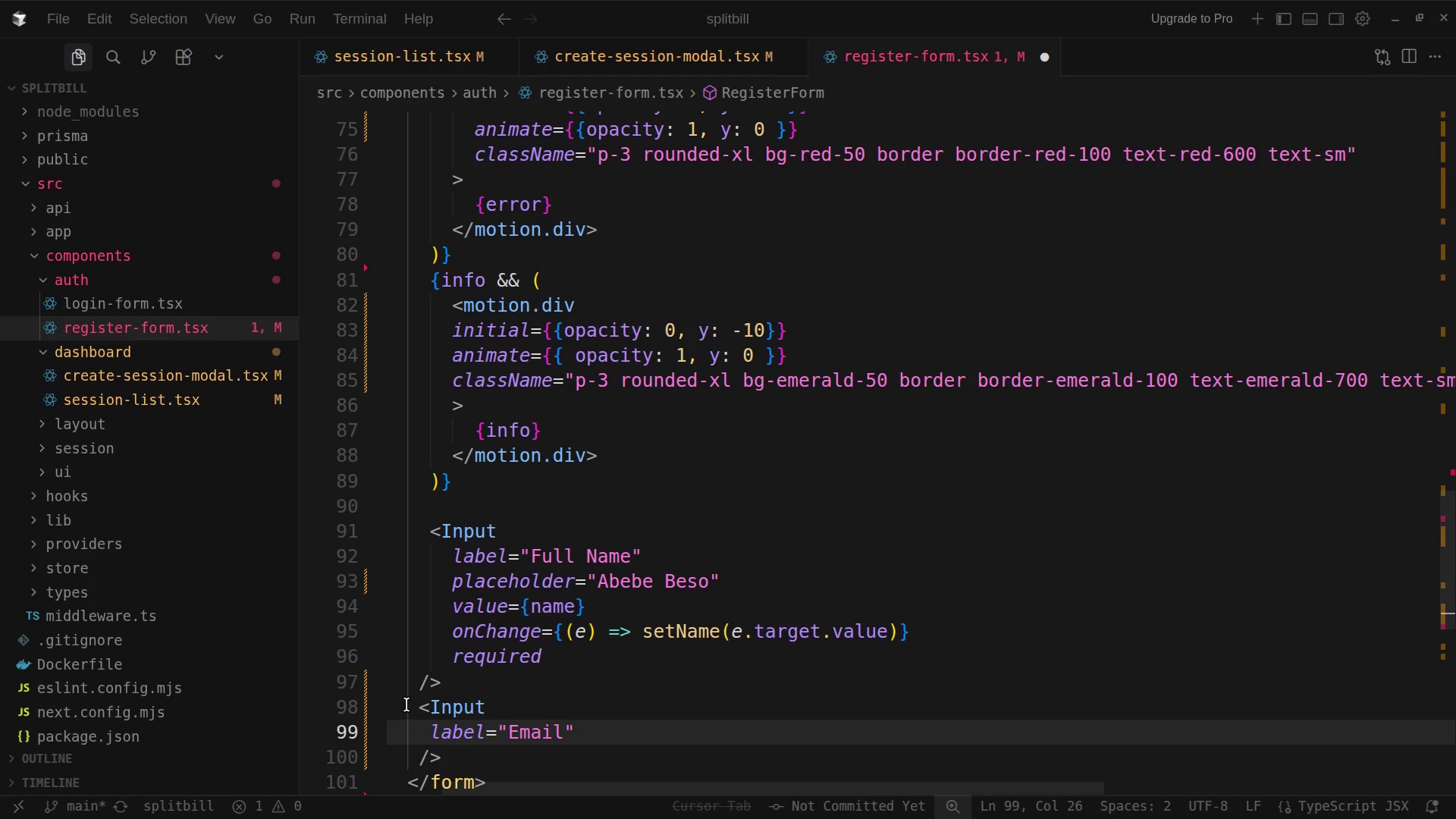 
key(Enter)
 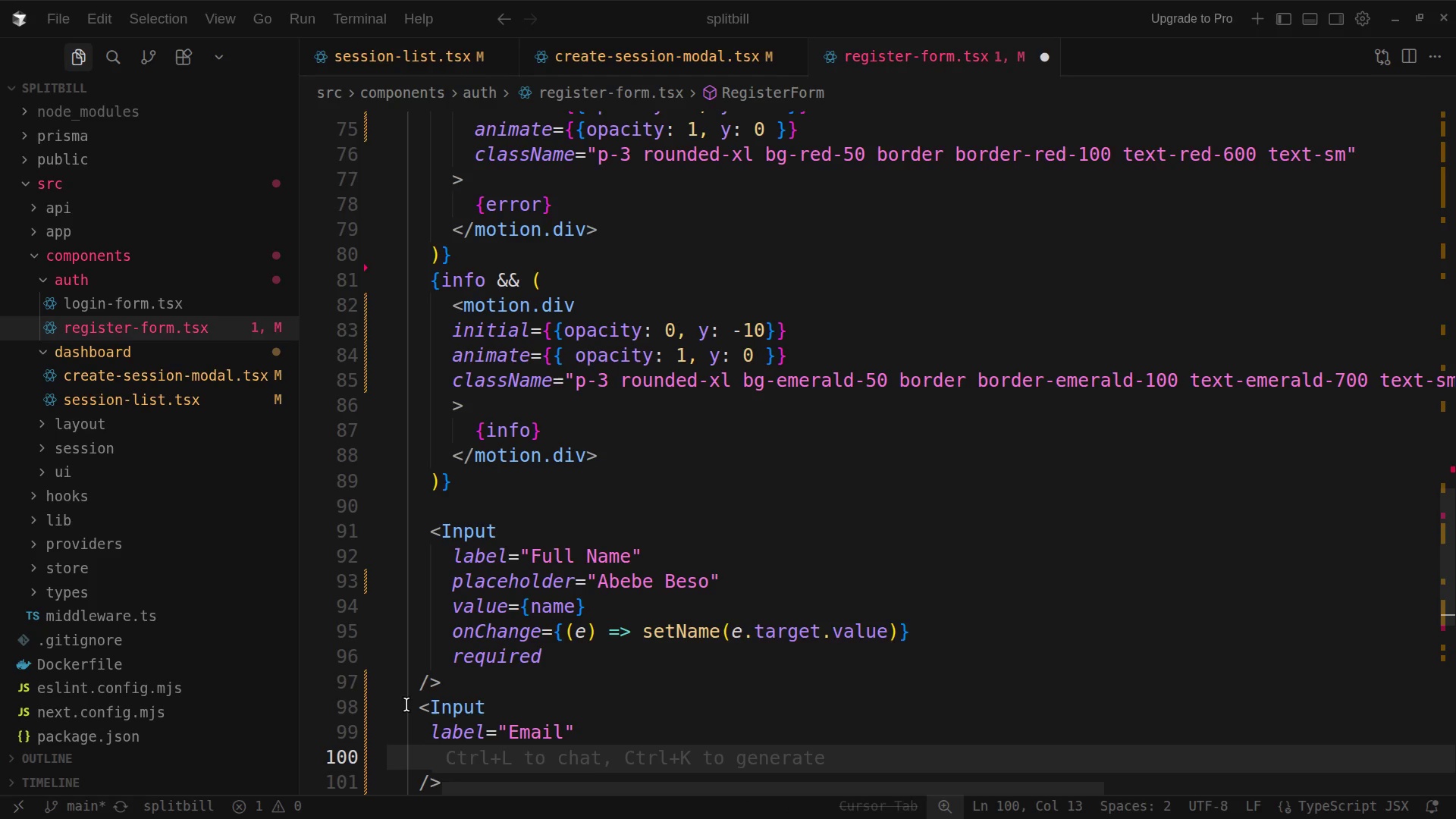 
type(type="email)
 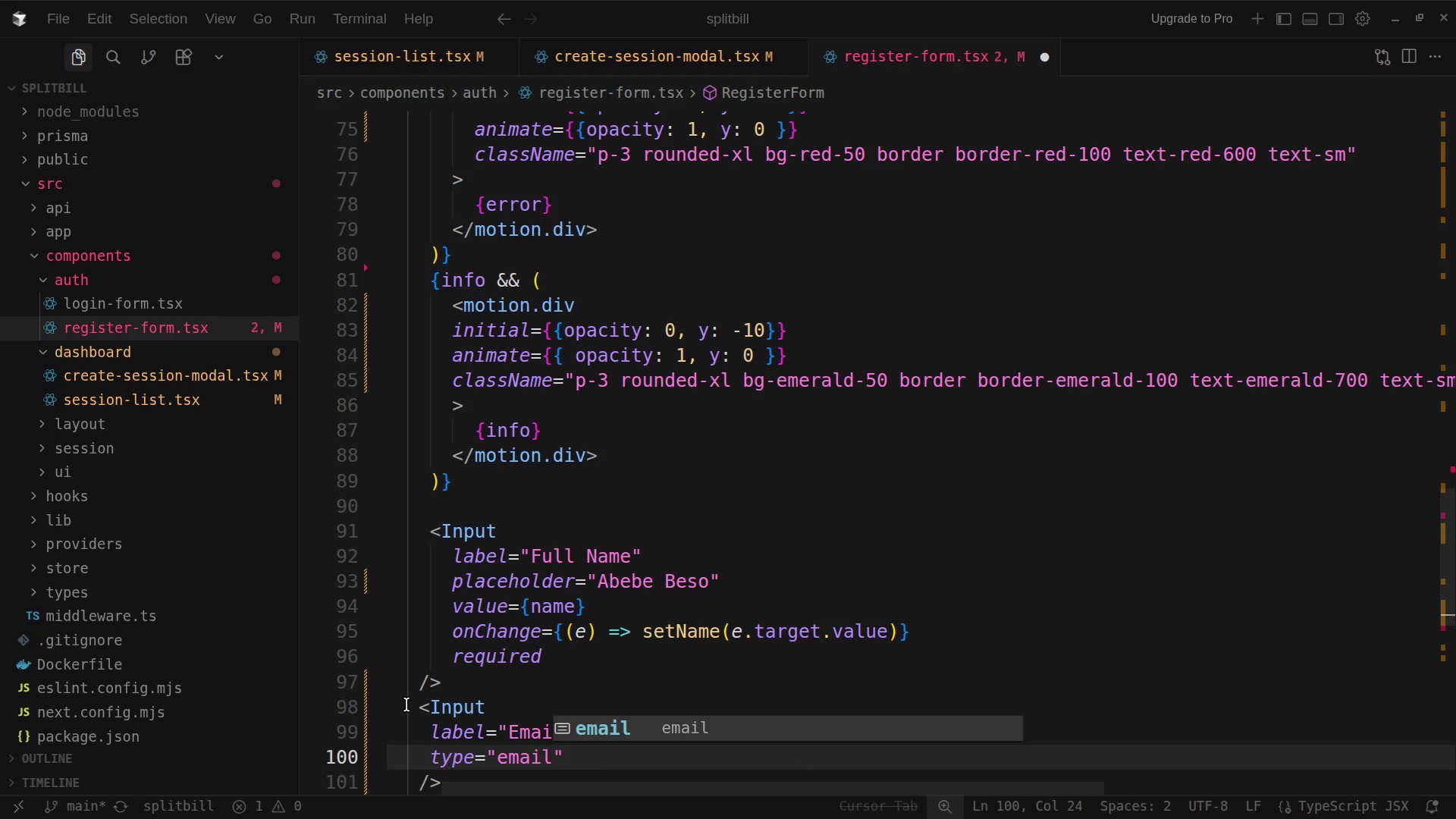 
key(ArrowRight)
 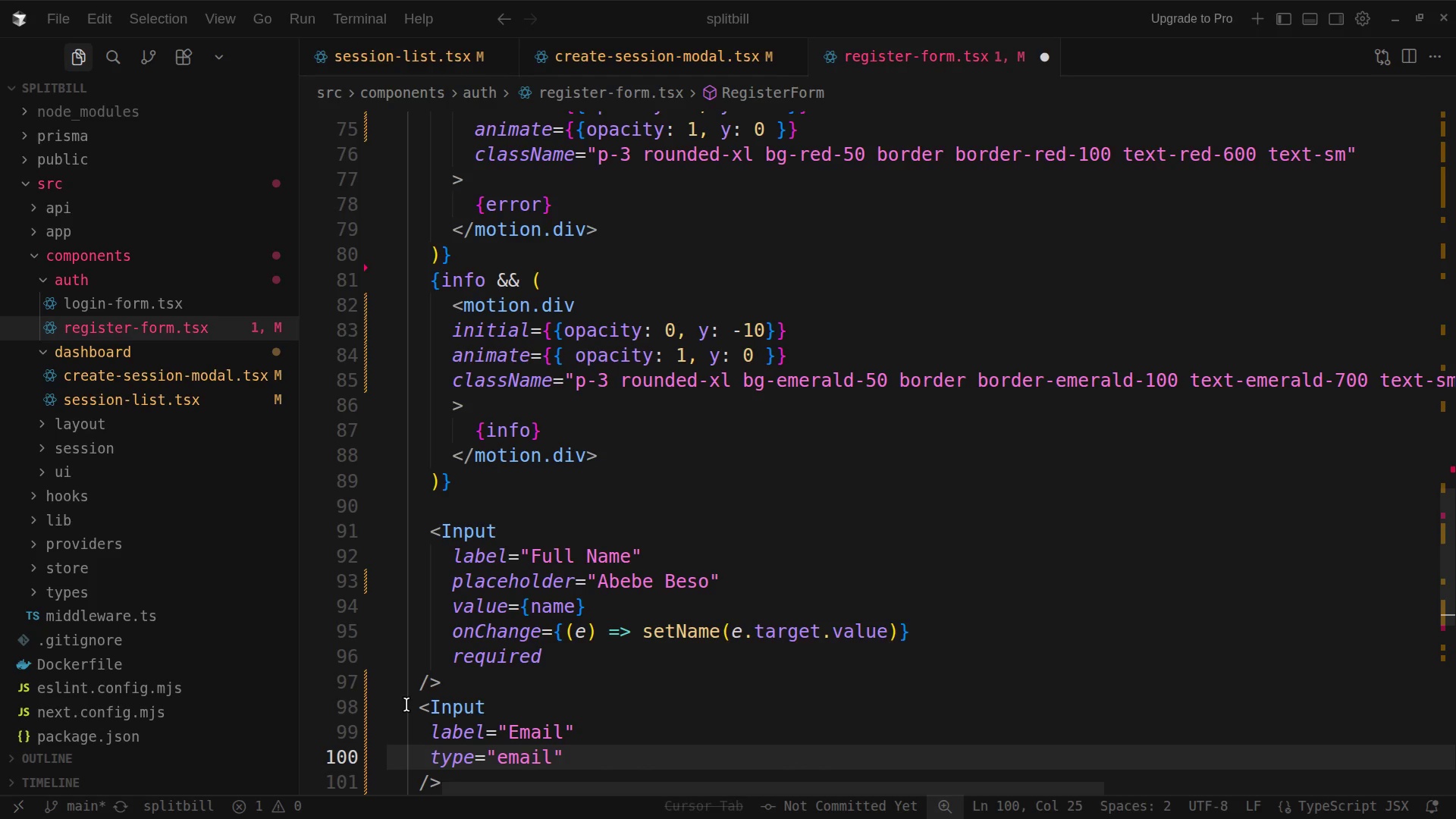 
key(Enter)
 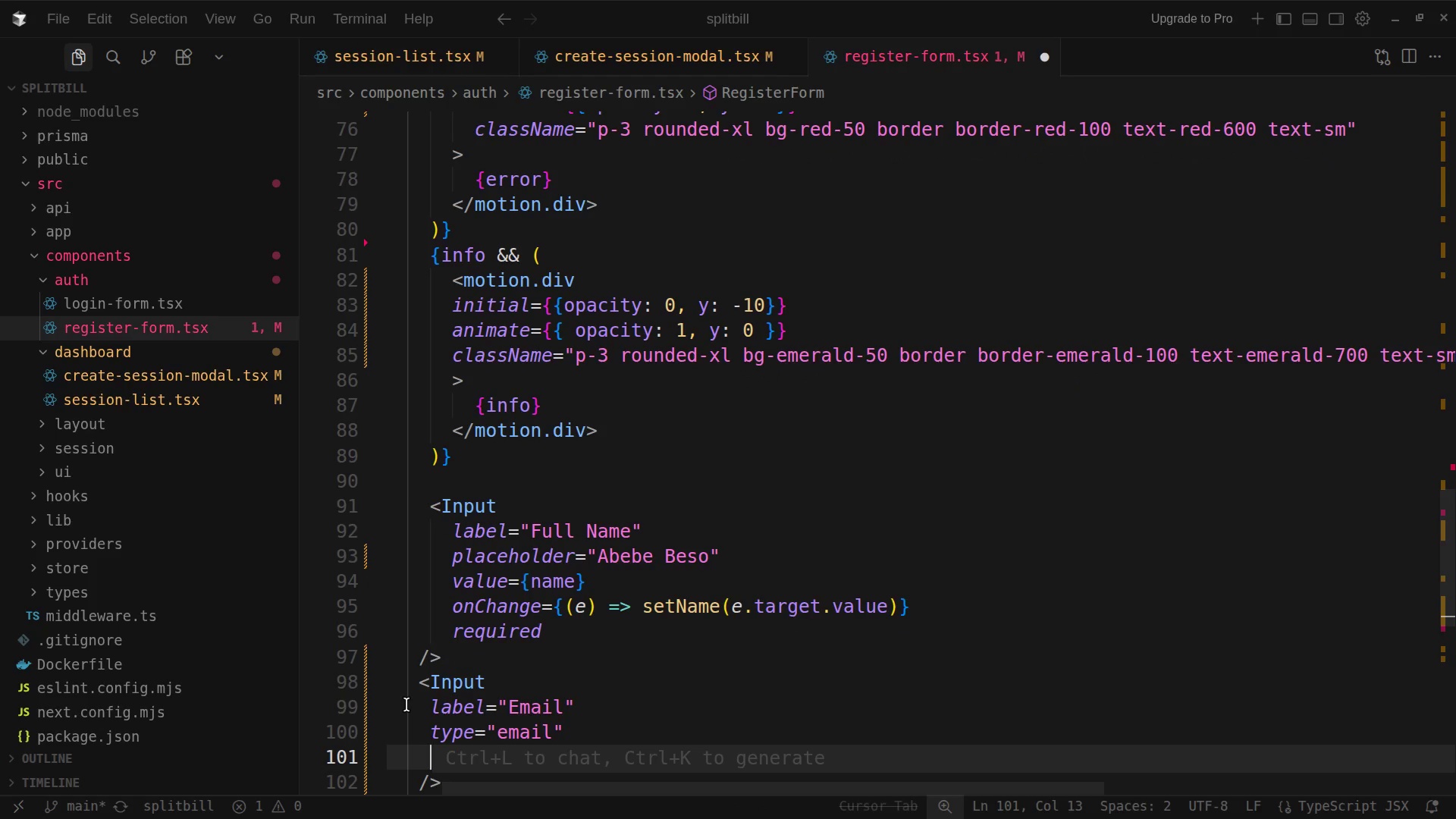 
type(placeholder="you@example.com)
 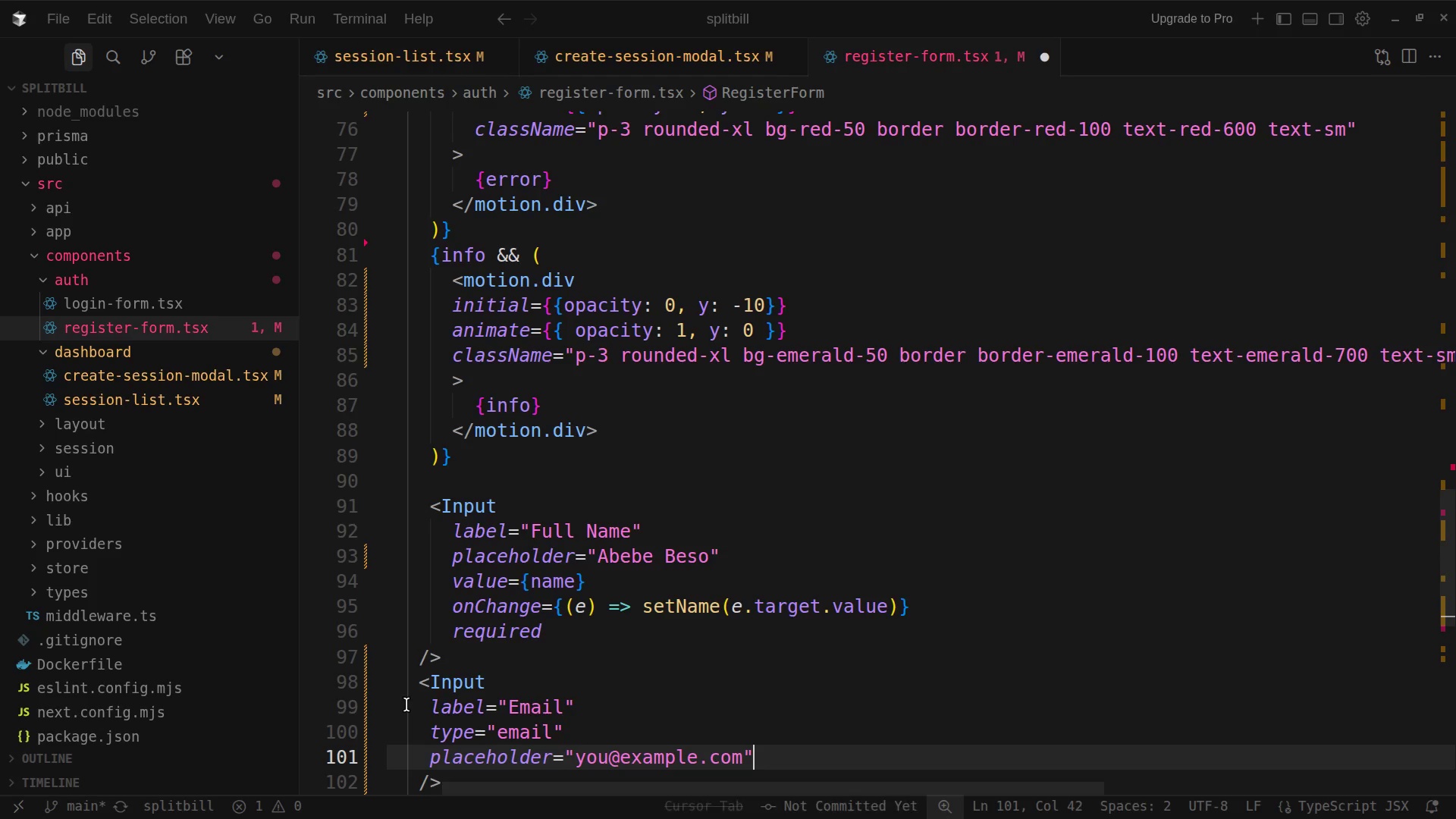 
 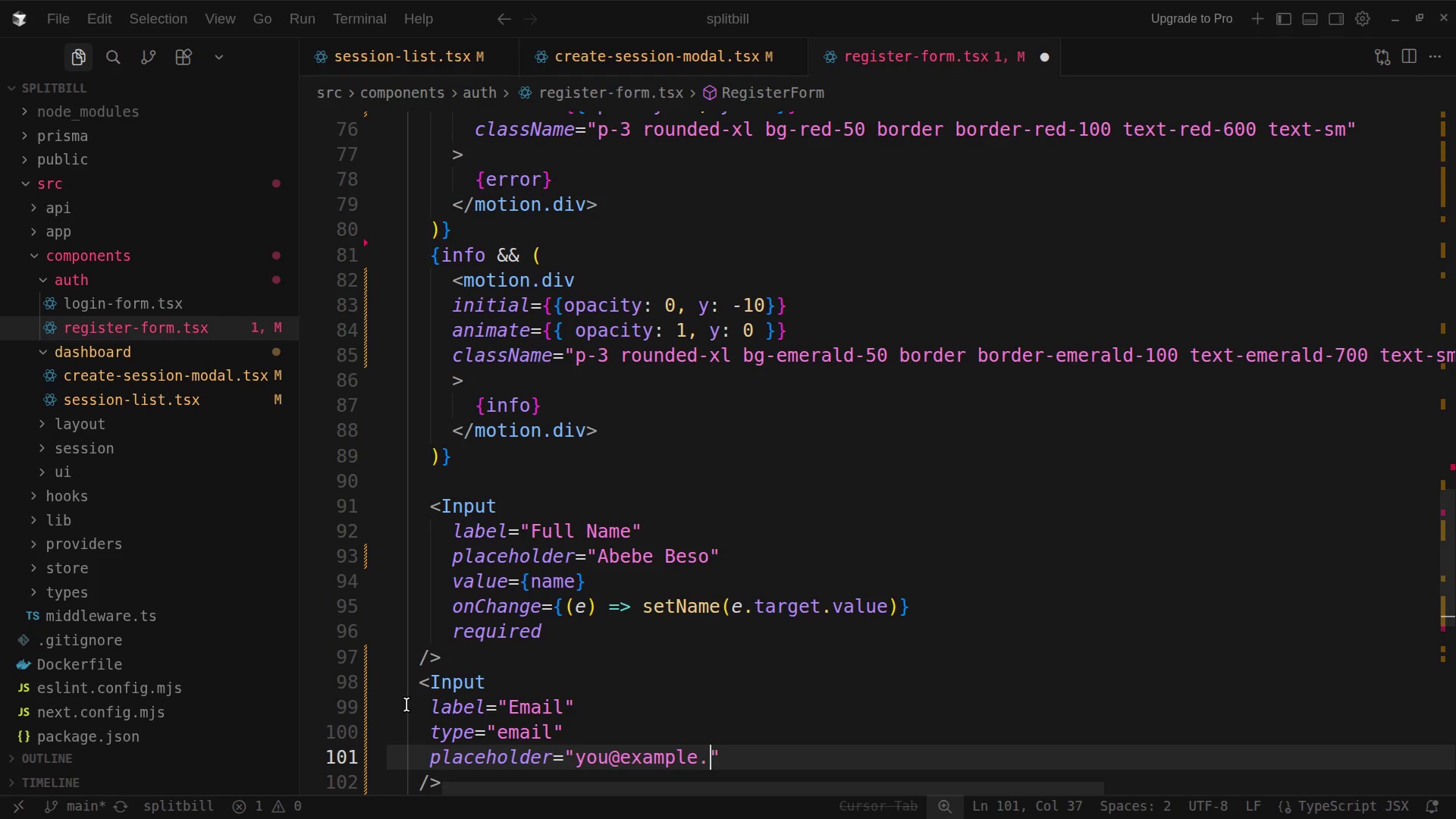 
key(ArrowRight)
 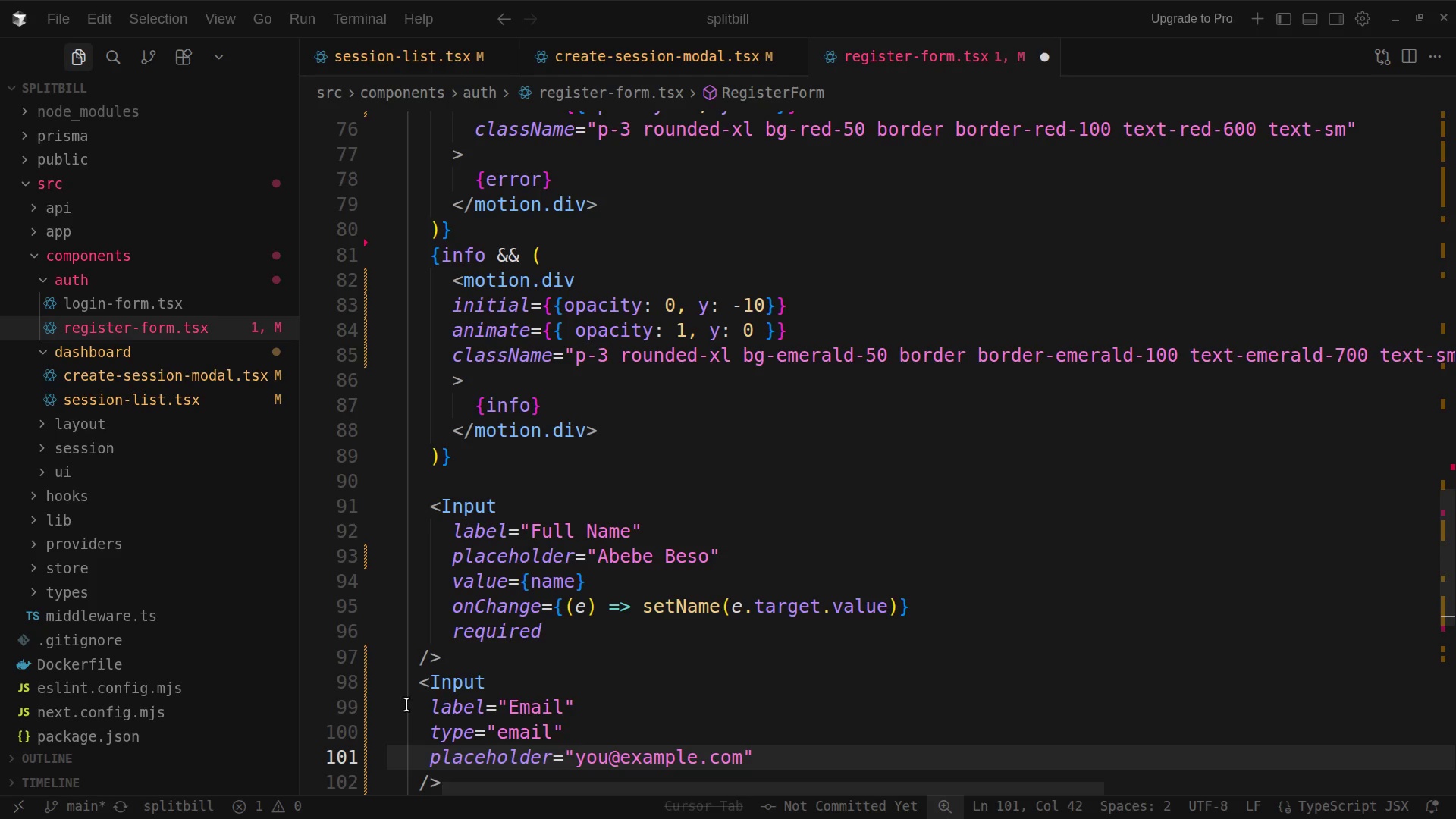 
key(Enter)
 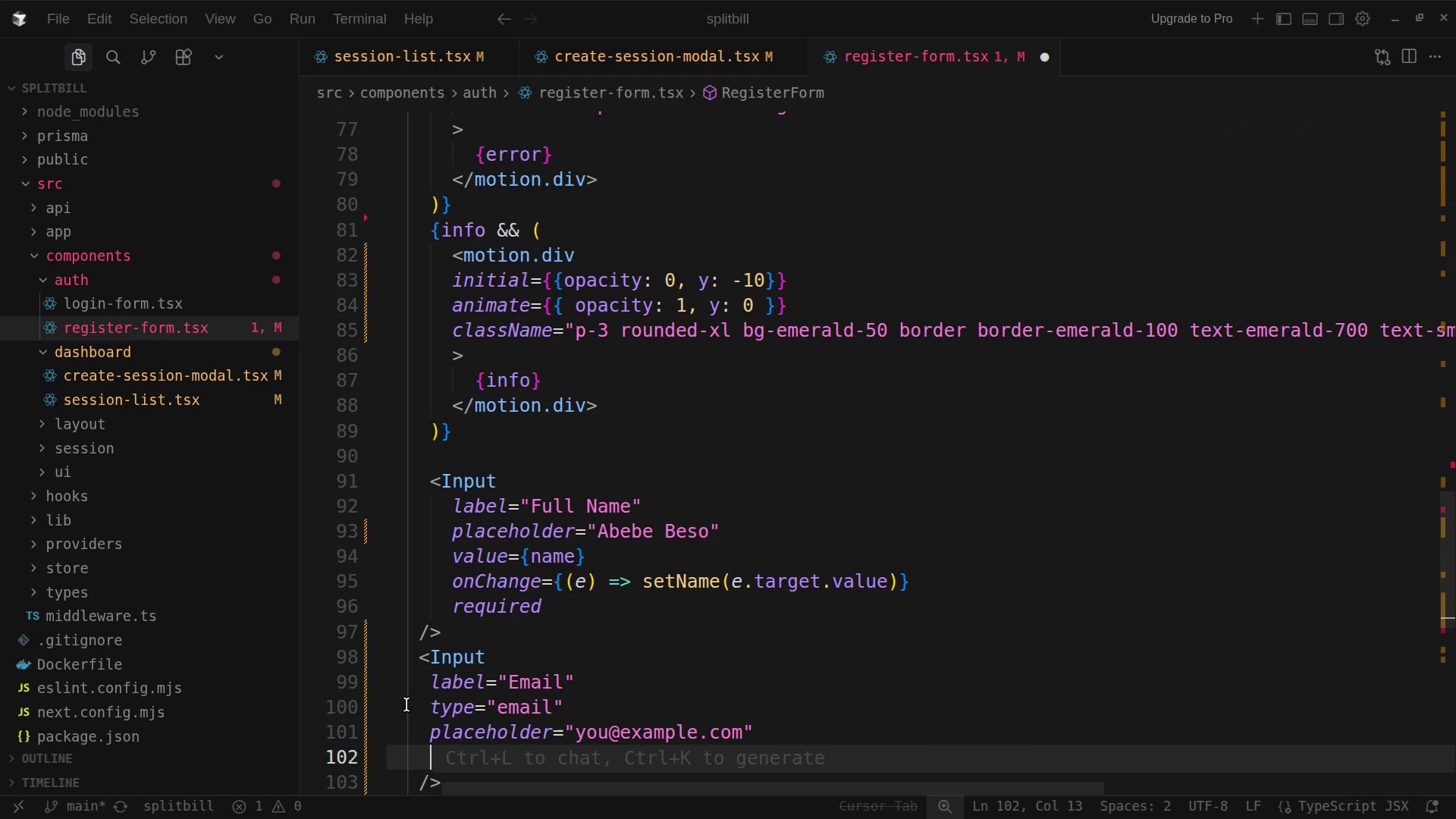 
type(value={email)
 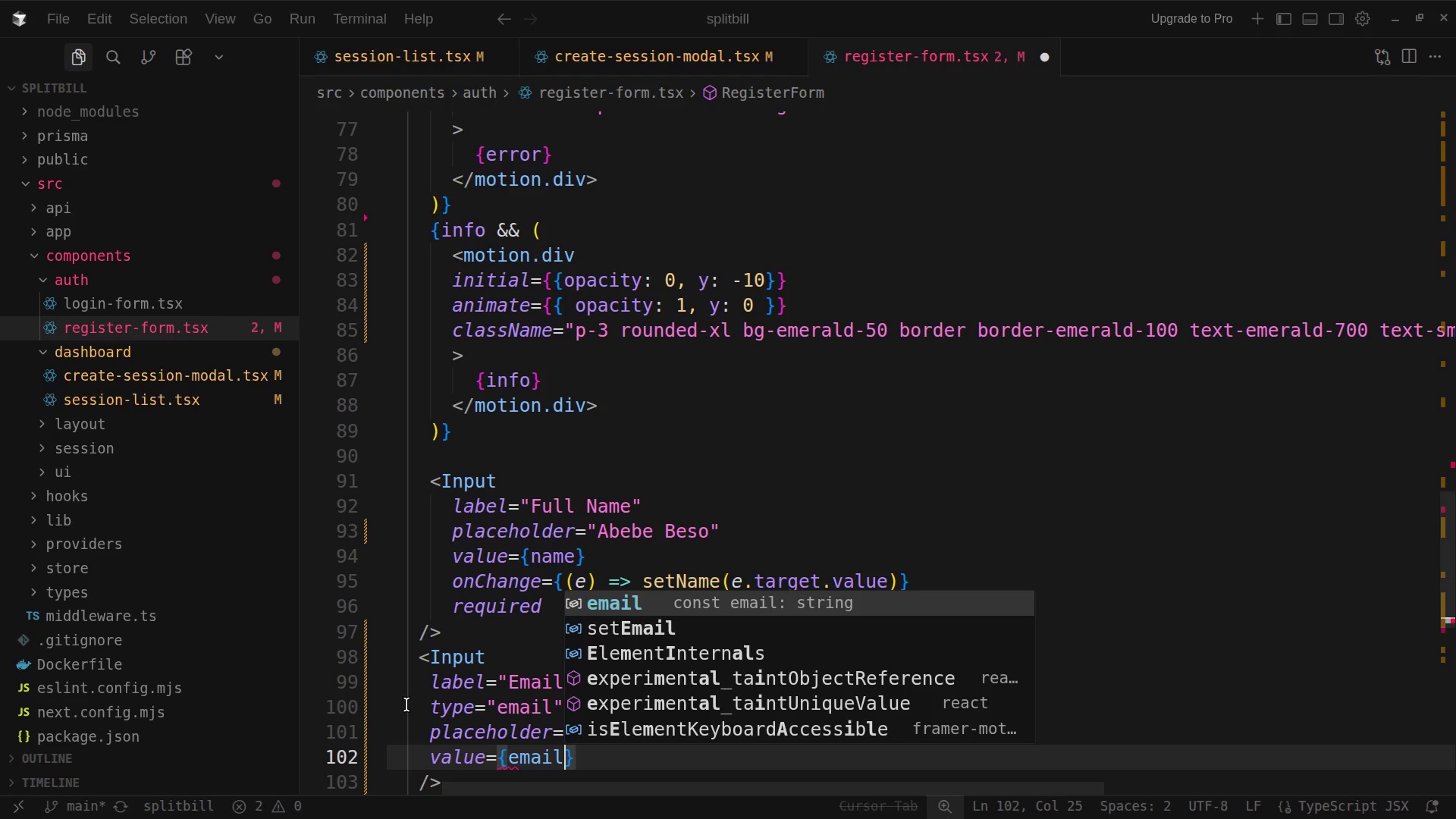 
key(ArrowRight)
 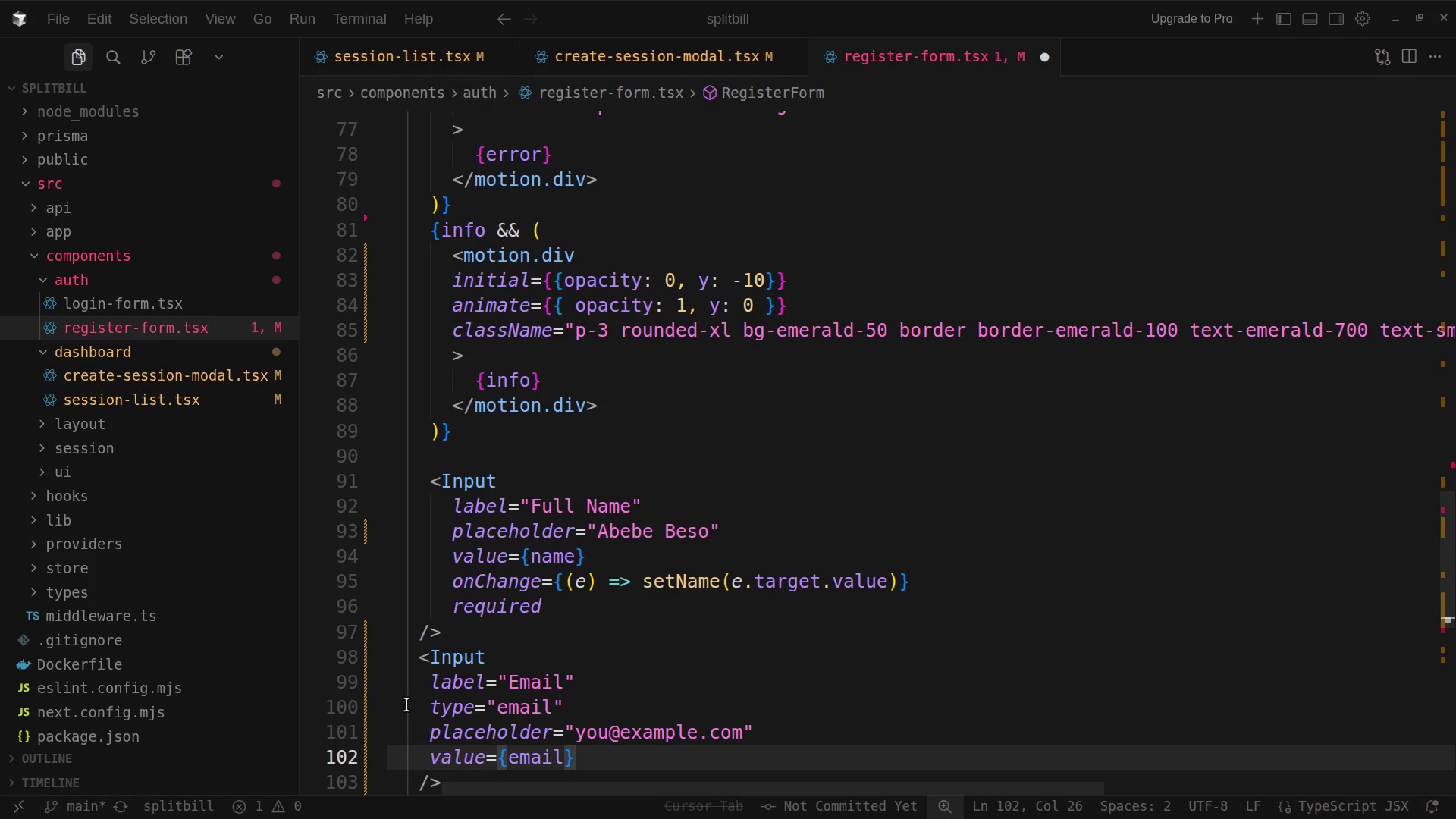 
key(Enter)
 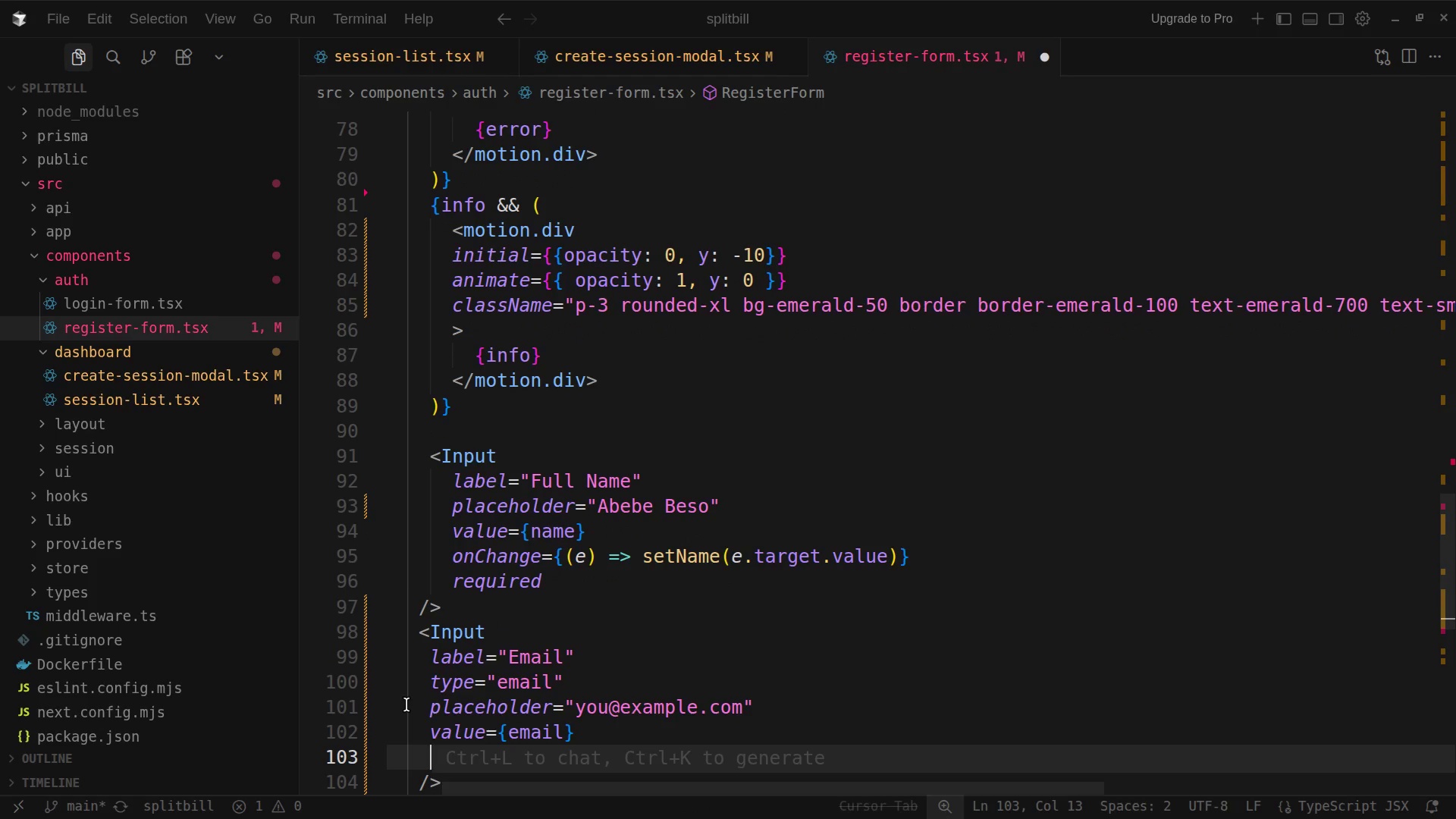 
type(onChanged)
key(Backspace)
type(={(e)
 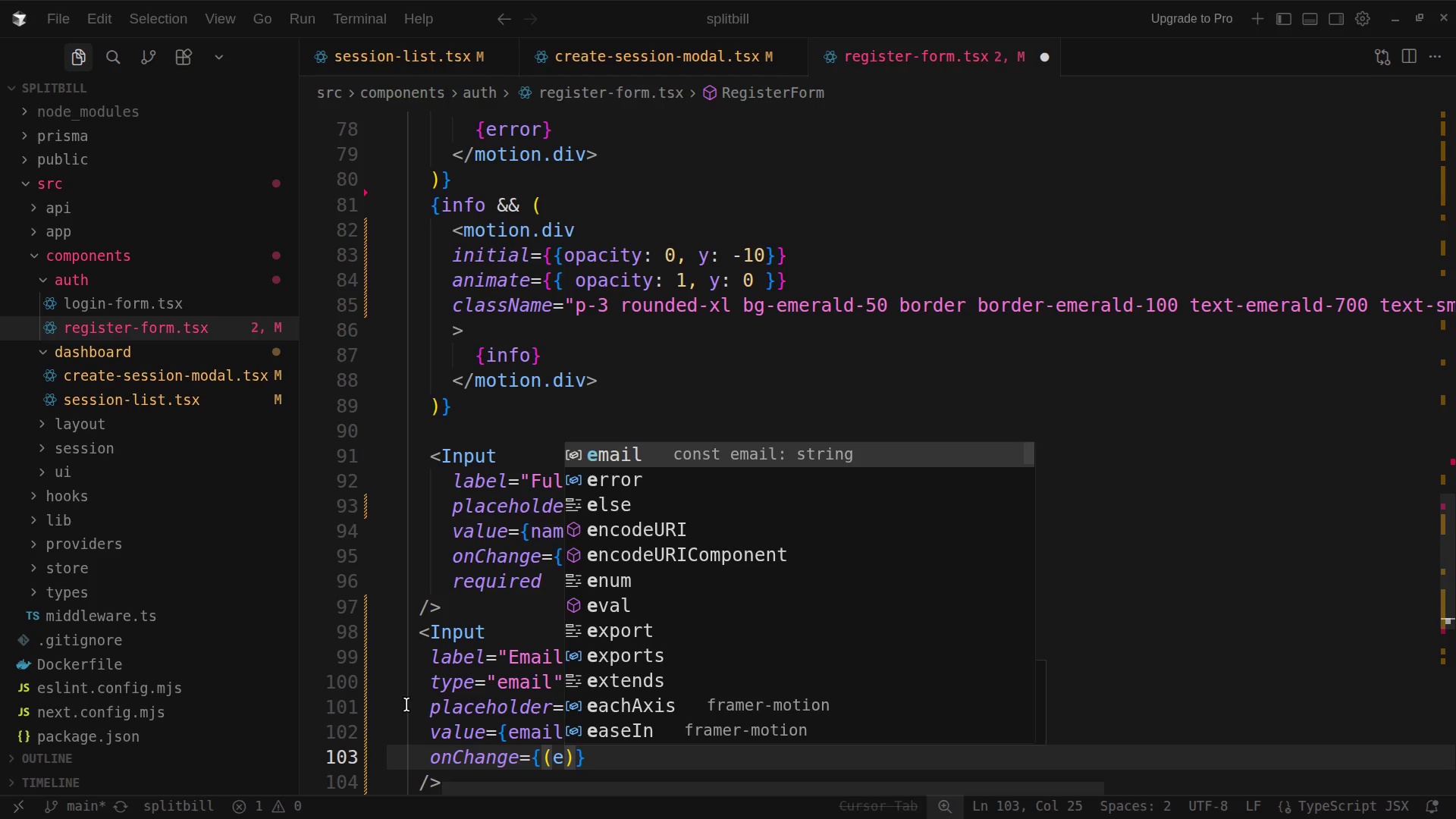 
key(ArrowRight)
 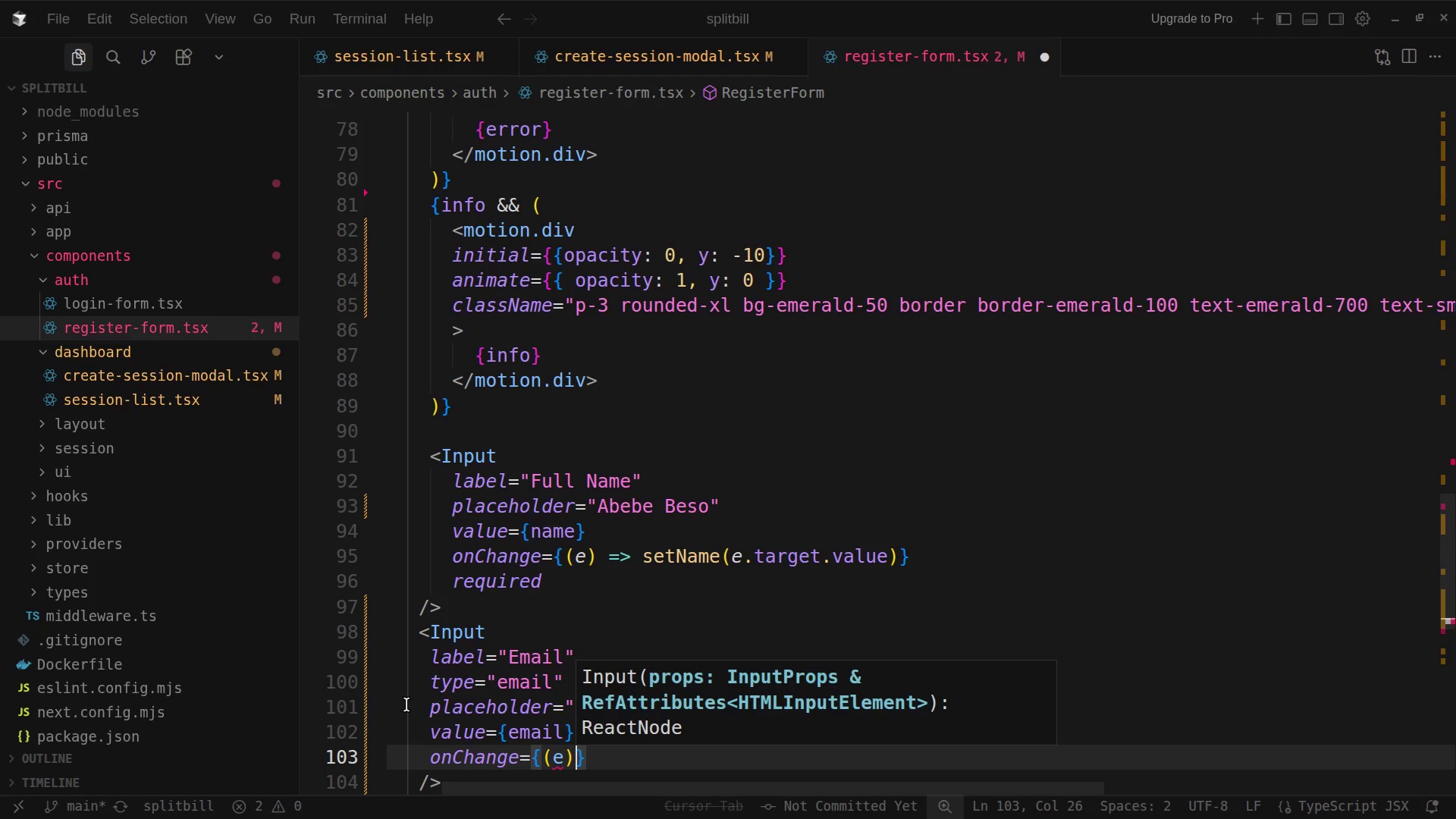 
type( => setEmali)
key(Backspace)
key(Backspace)
type(il(e.target.value)
 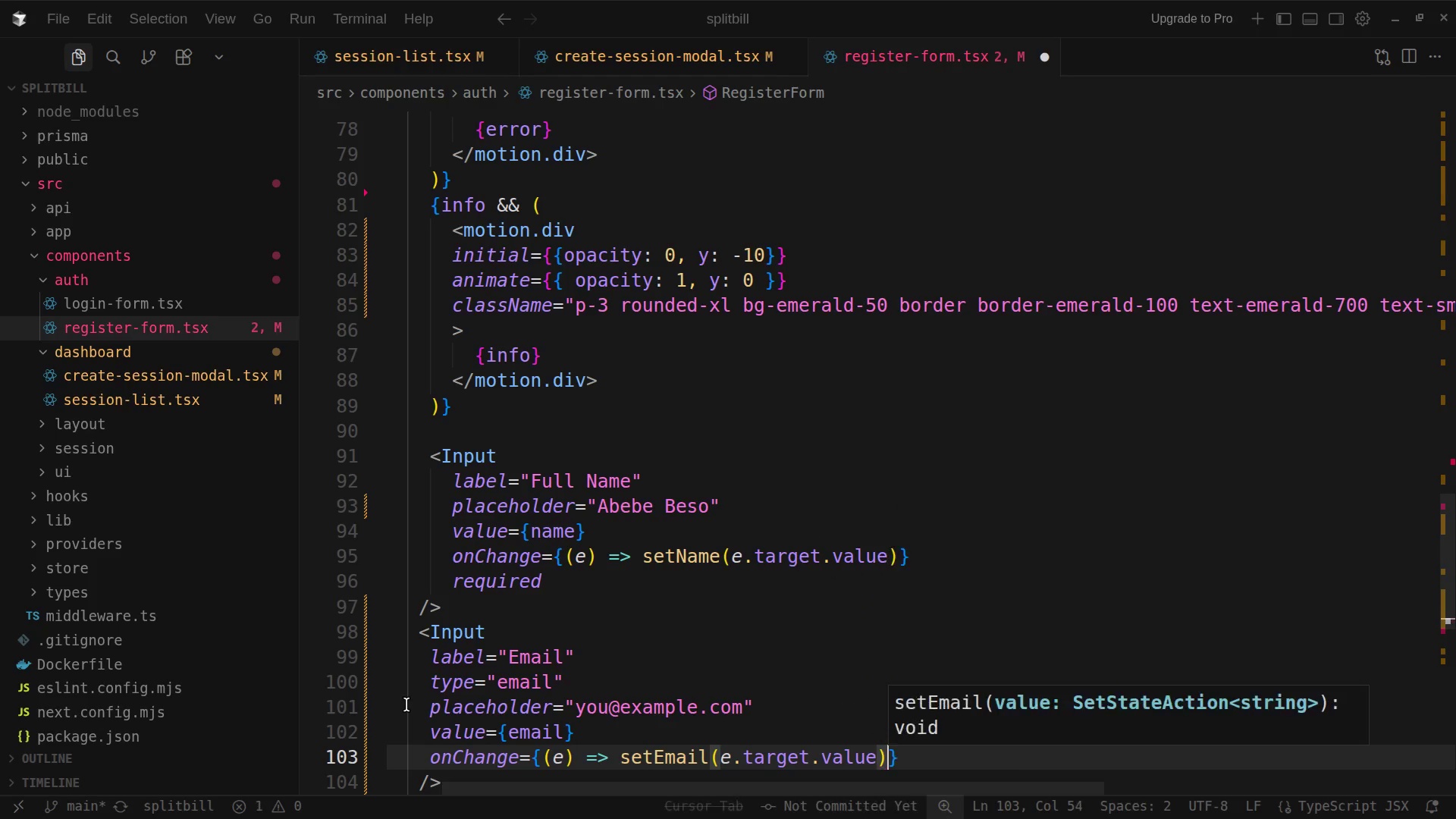 
 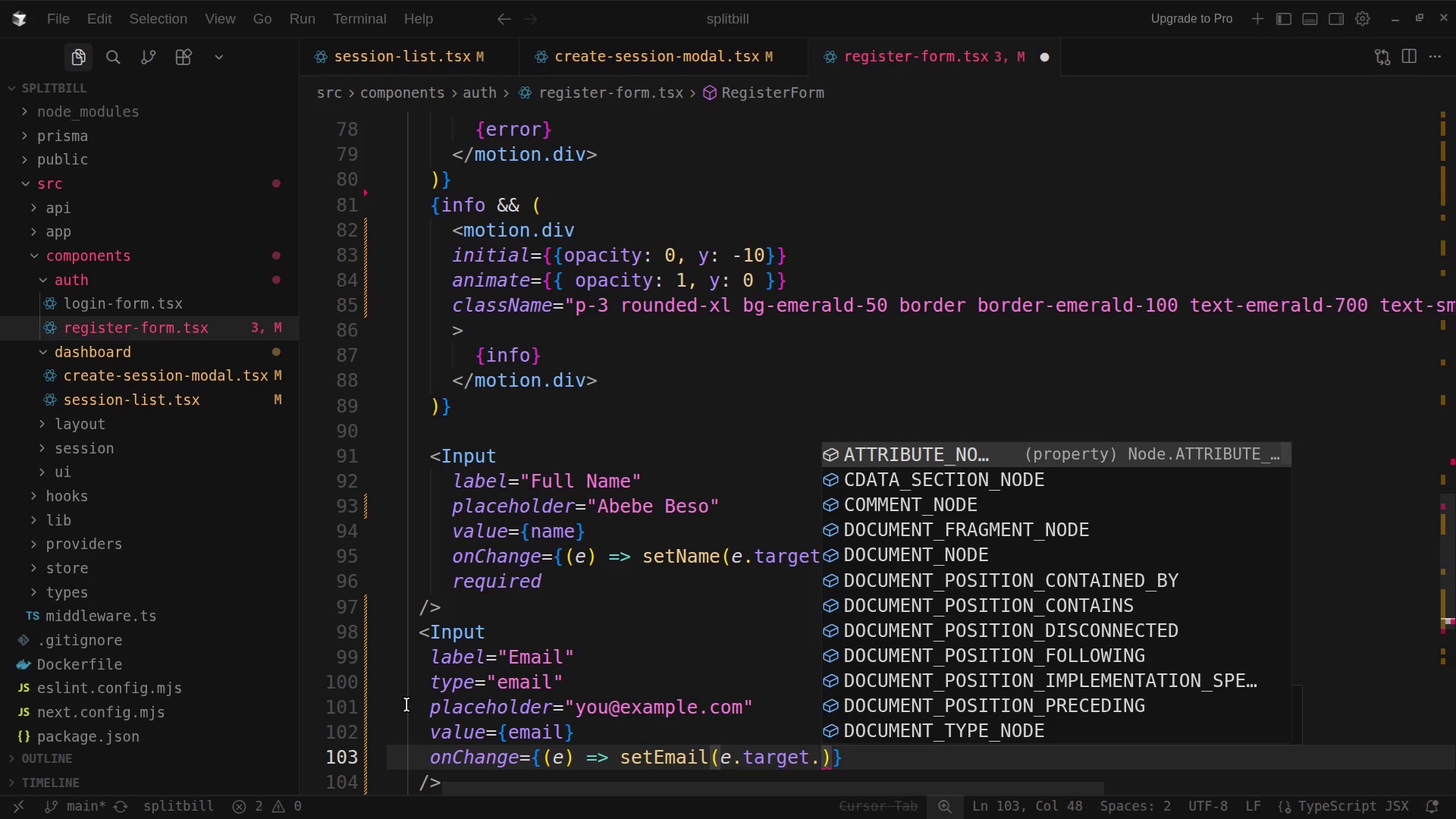 
key(ArrowRight)
 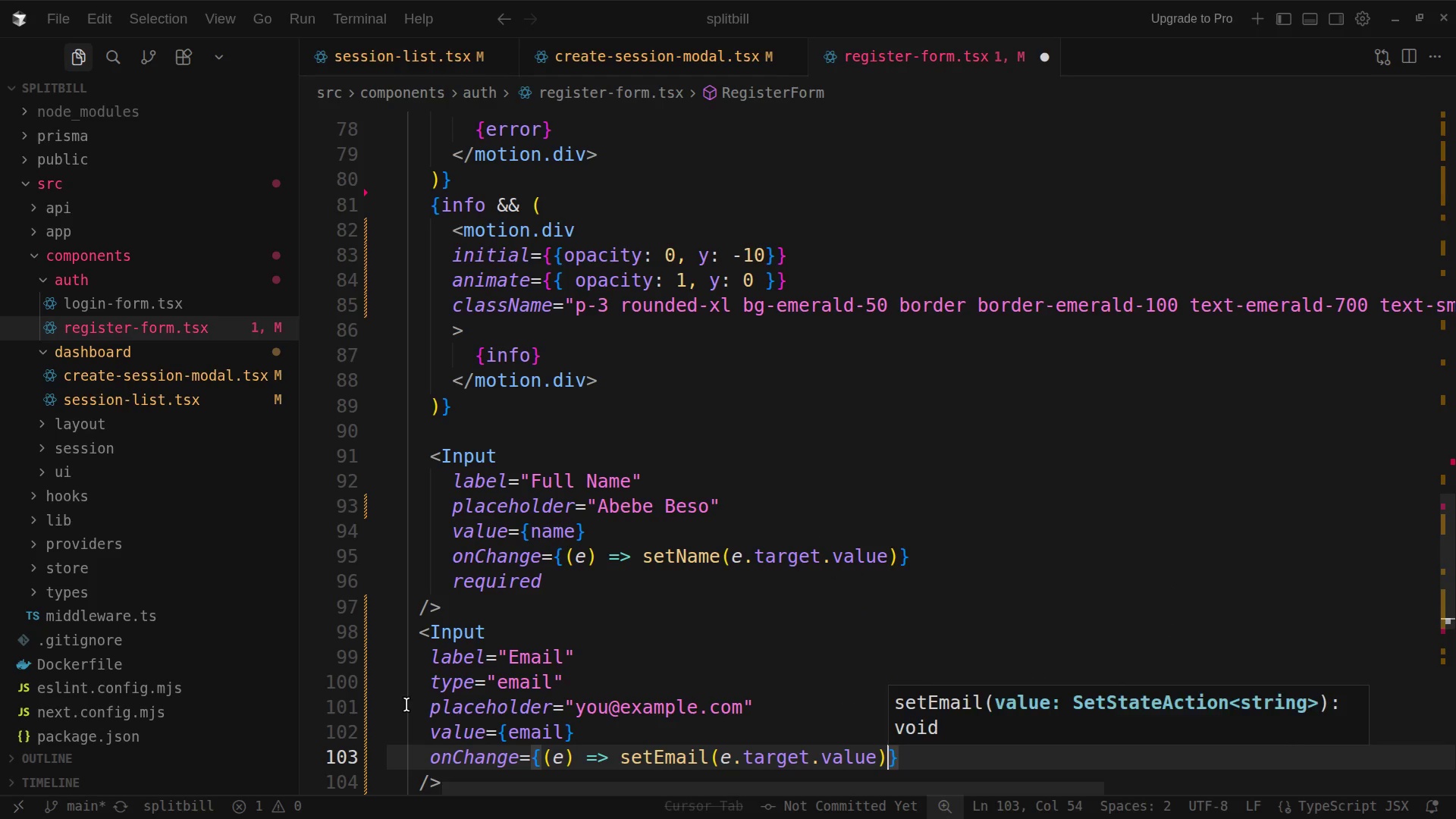 
key(ArrowRight)
 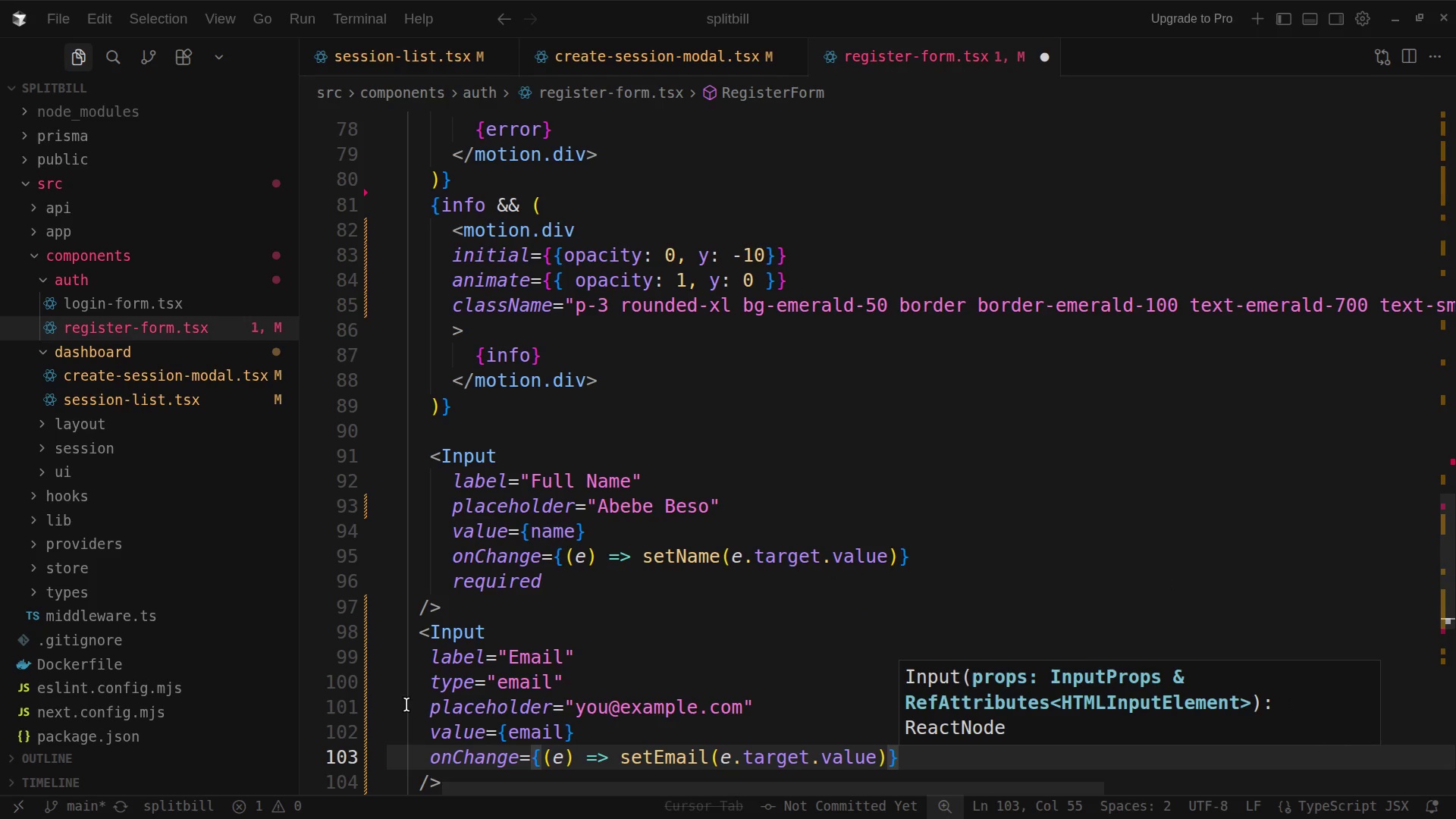 
key(Enter)
 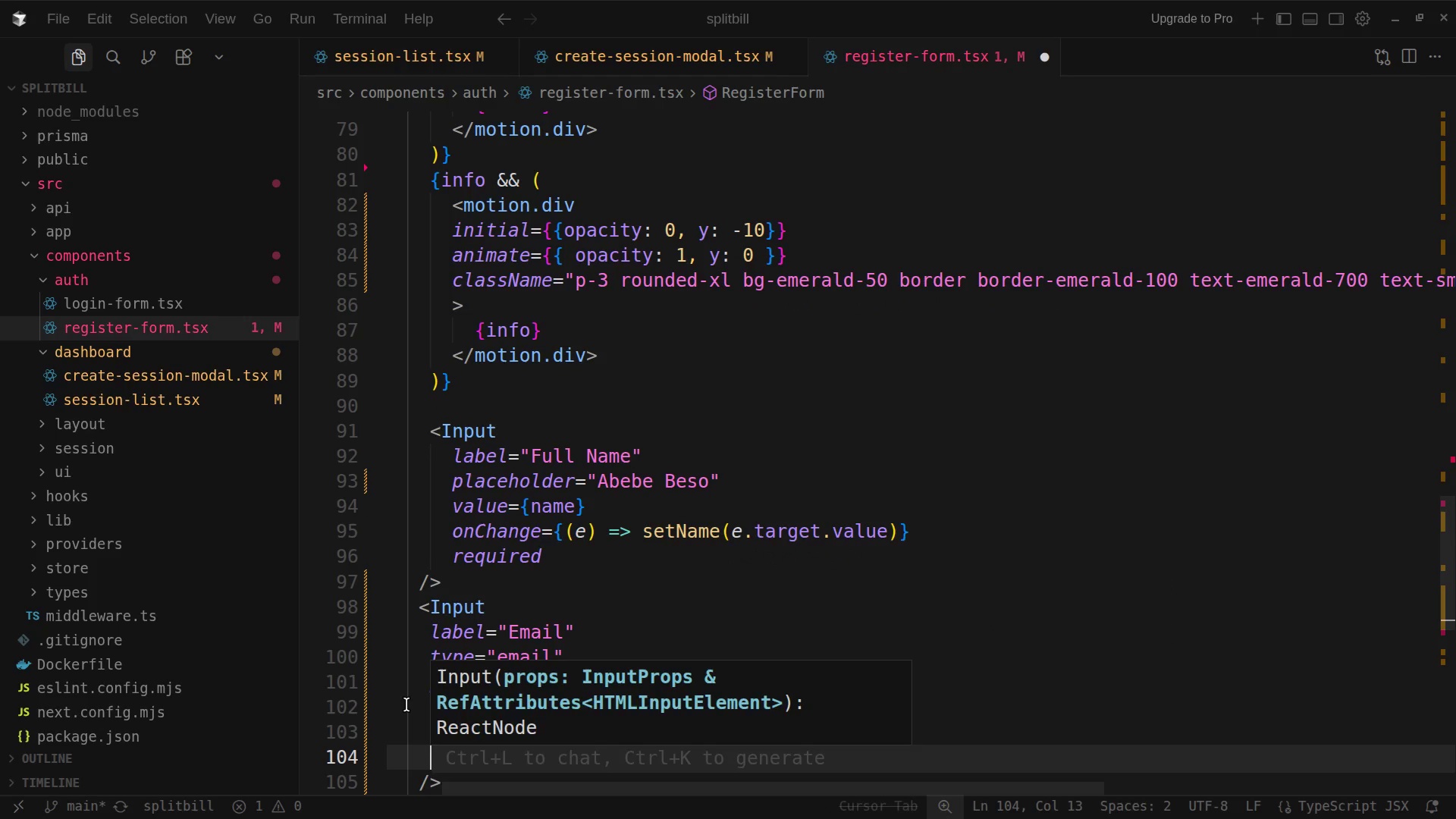 
type(require)
 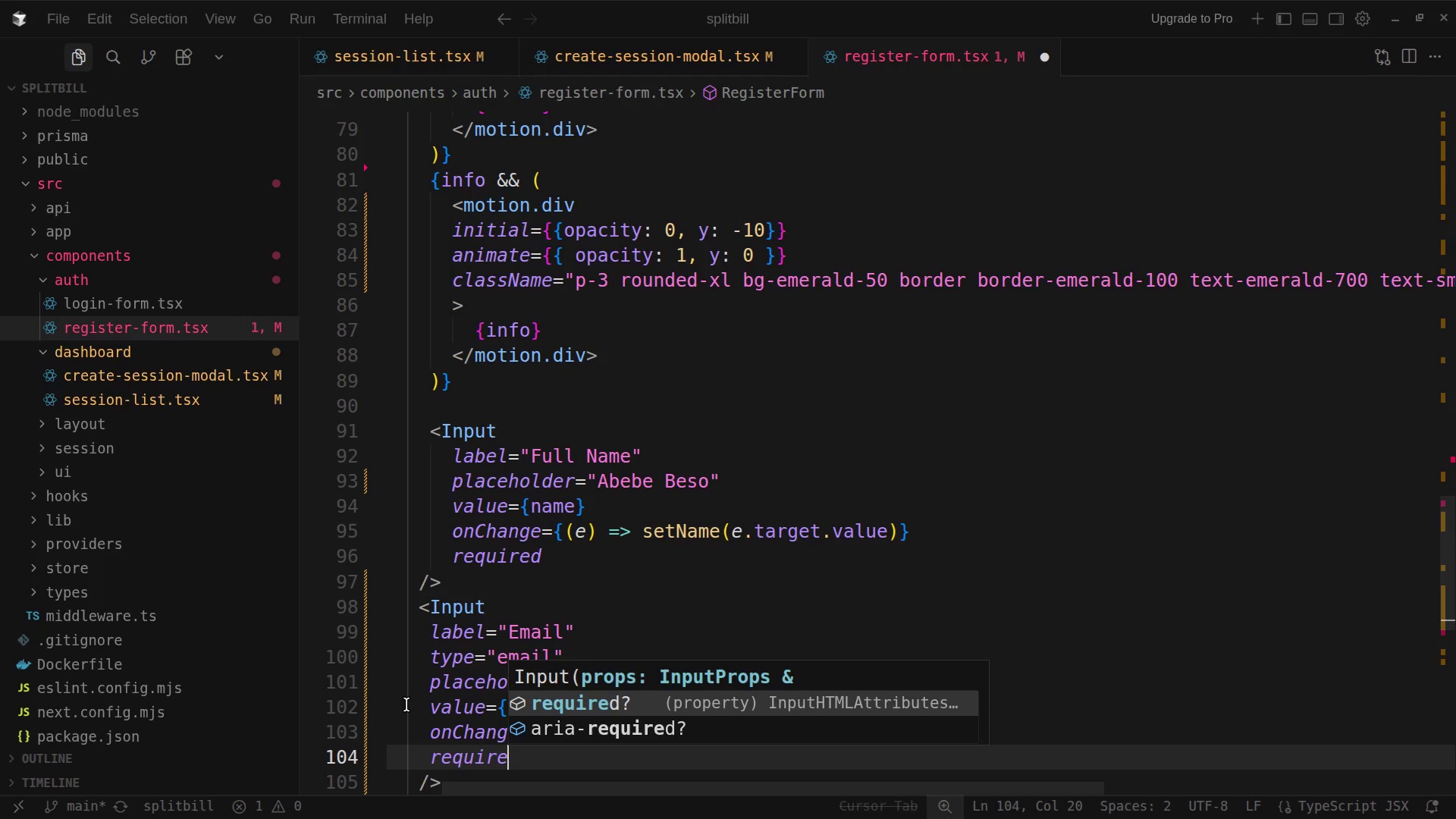 
hold_key(key=D, duration=0.39)
 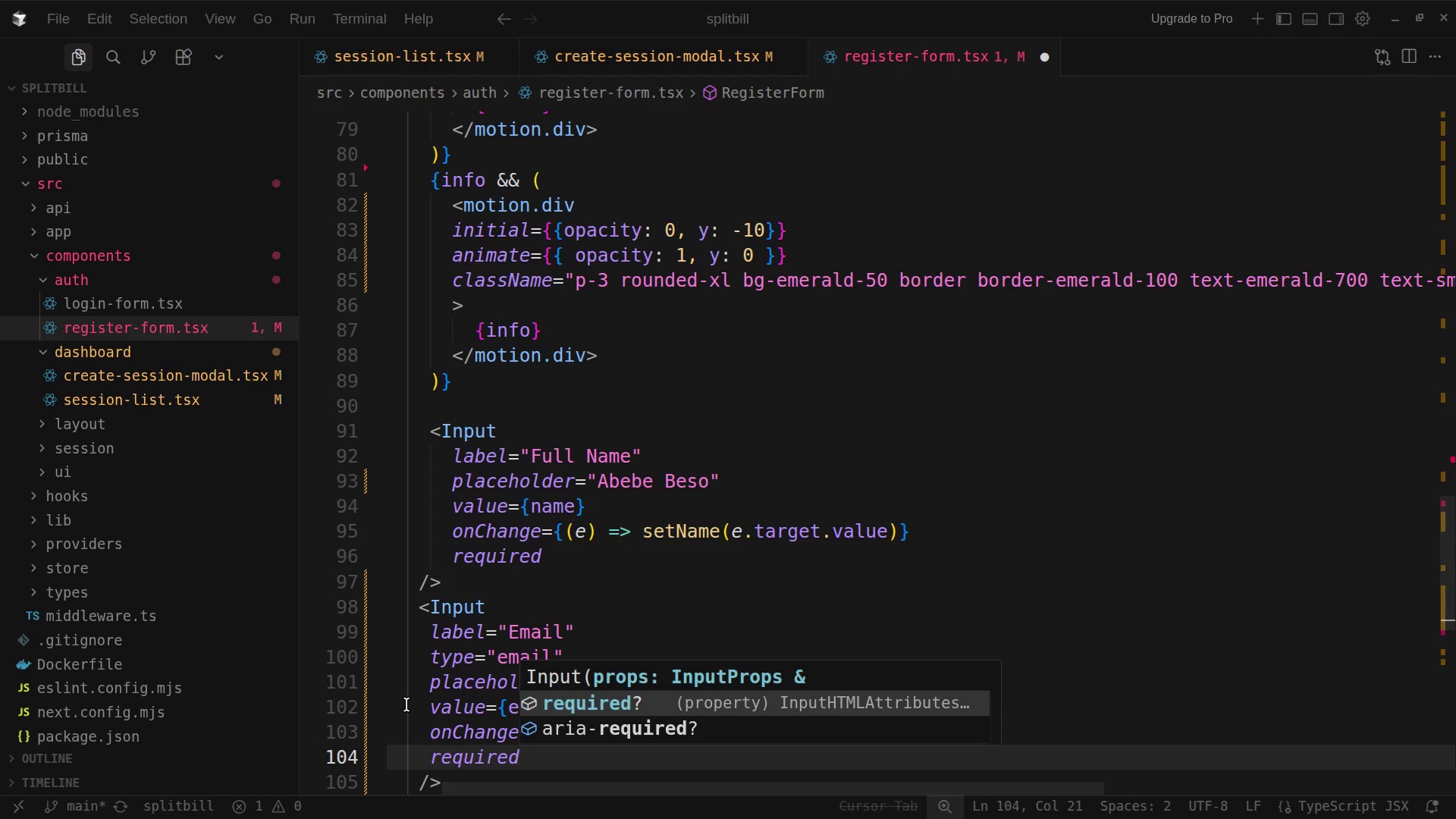 
scroll: coordinate [546, 618], scroll_direction: down, amount: 5.0
 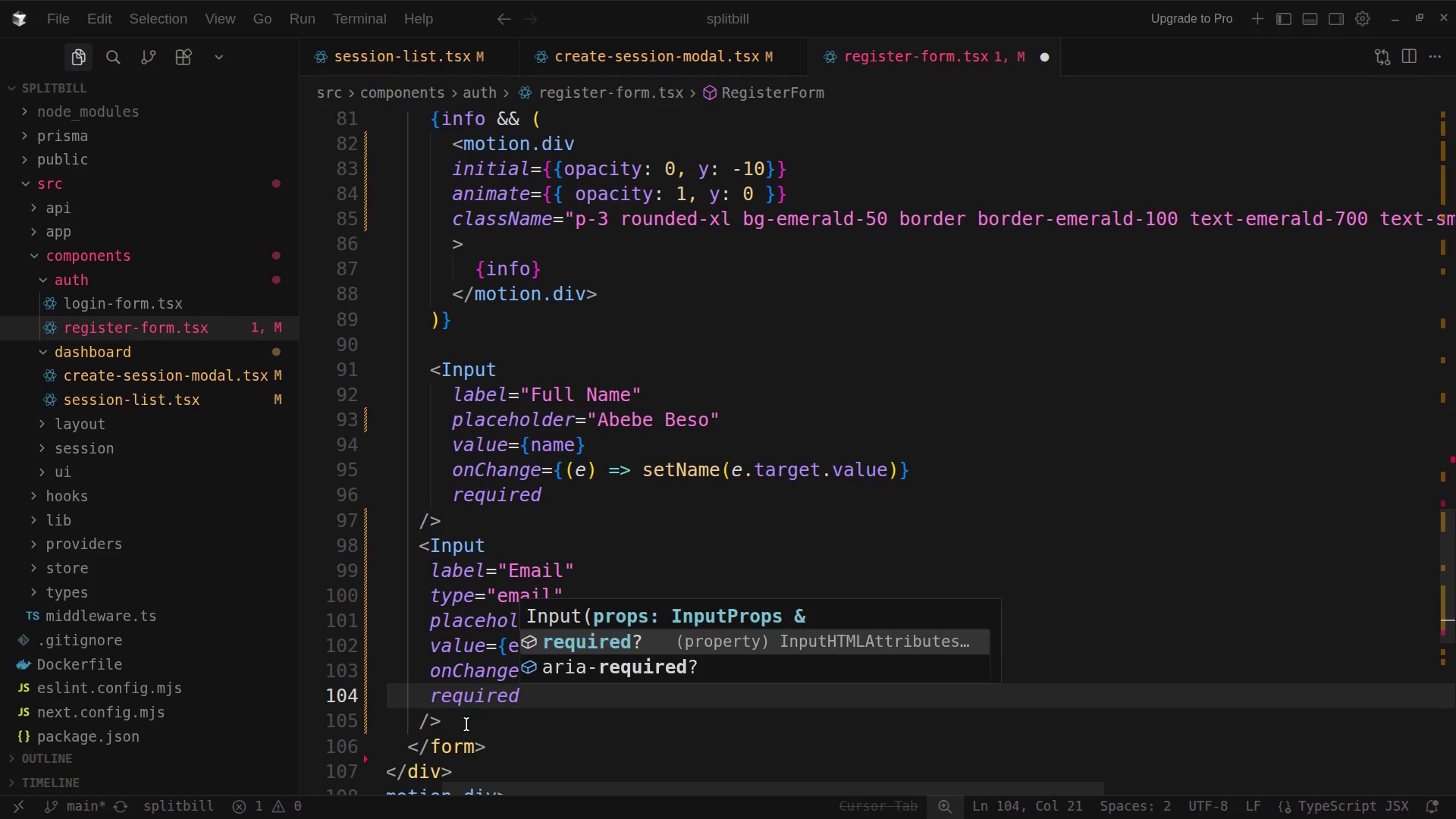 
left_click([465, 727])
 